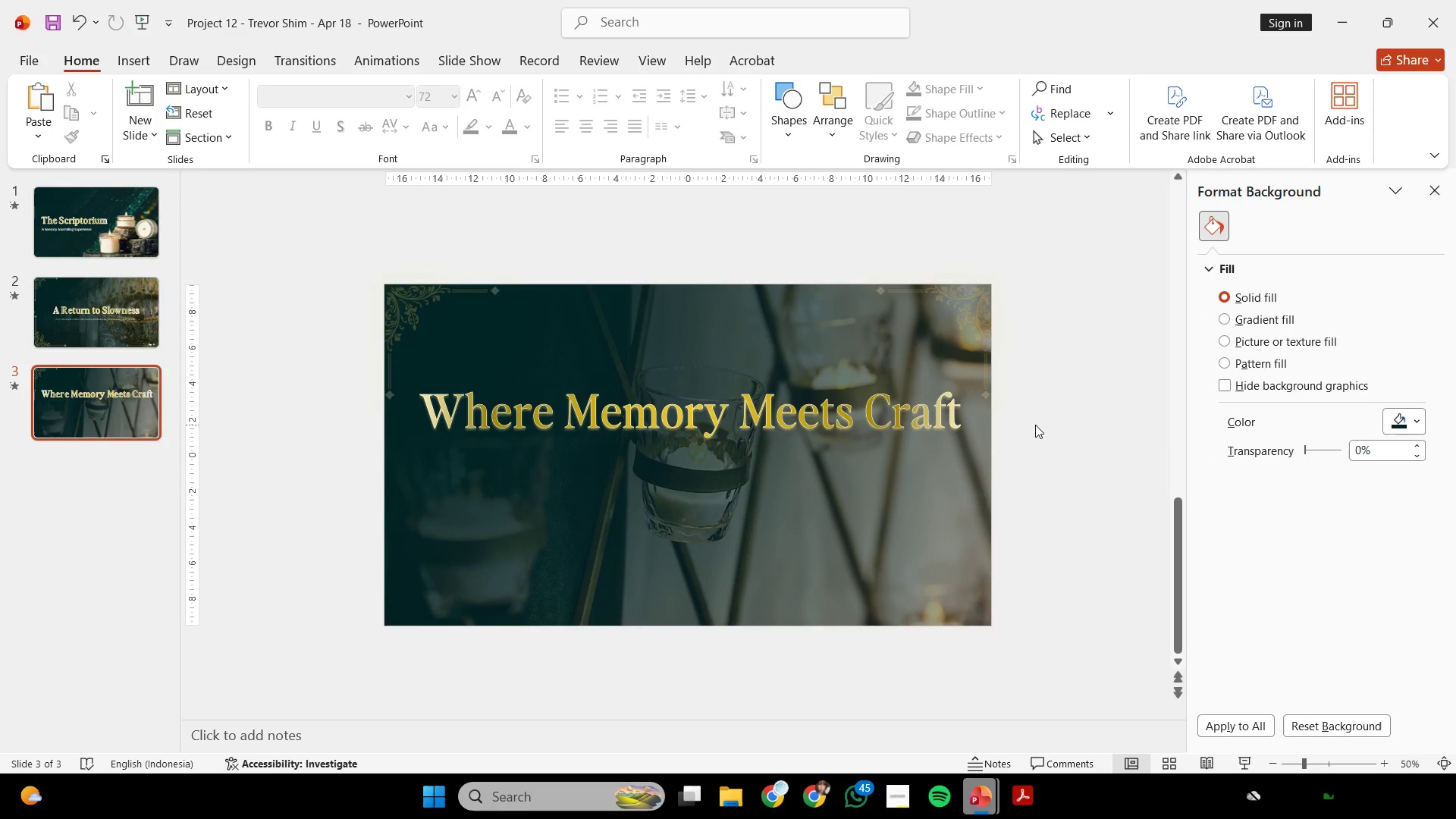 
left_click([882, 412])
 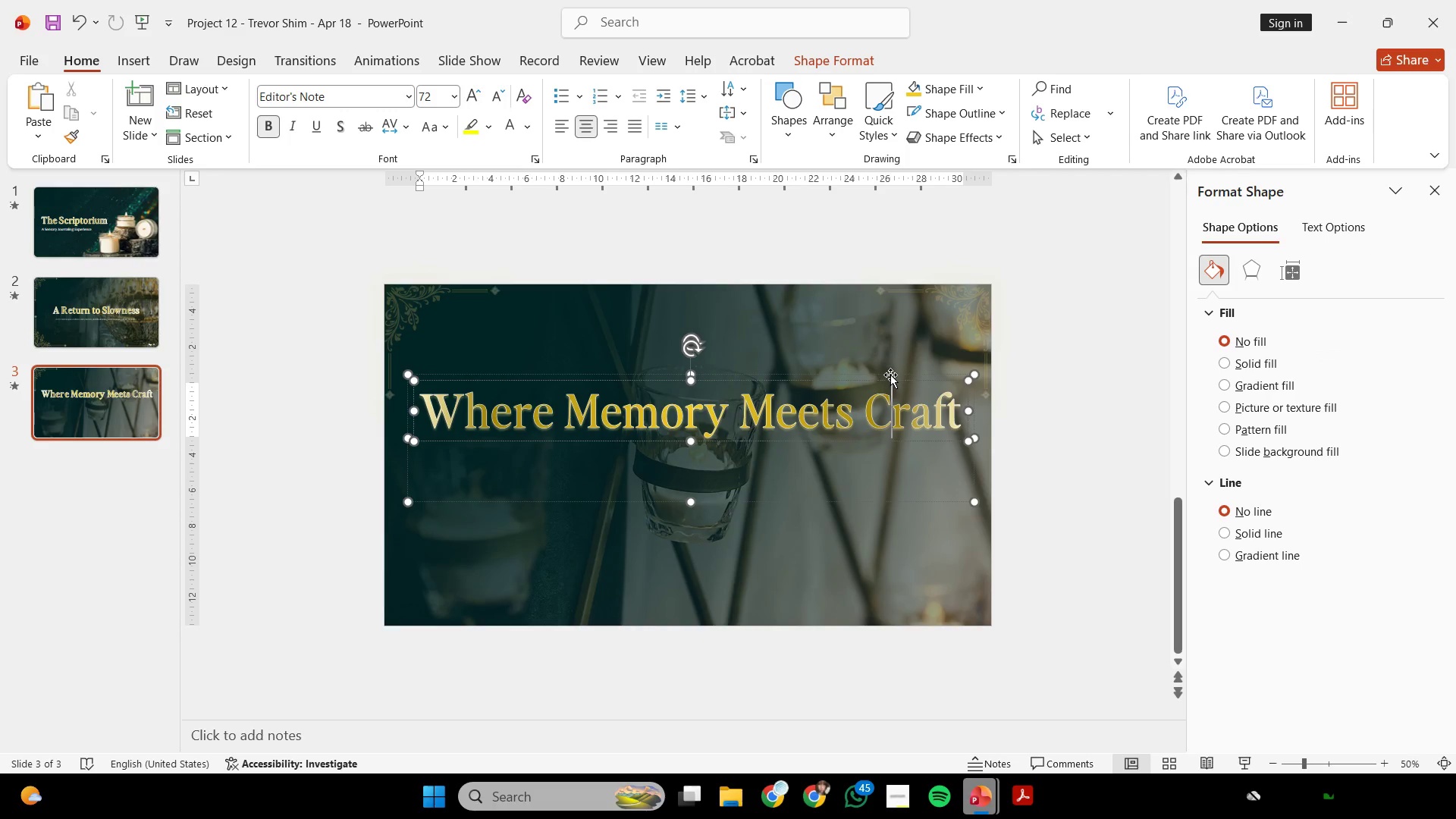 
left_click([890, 375])
 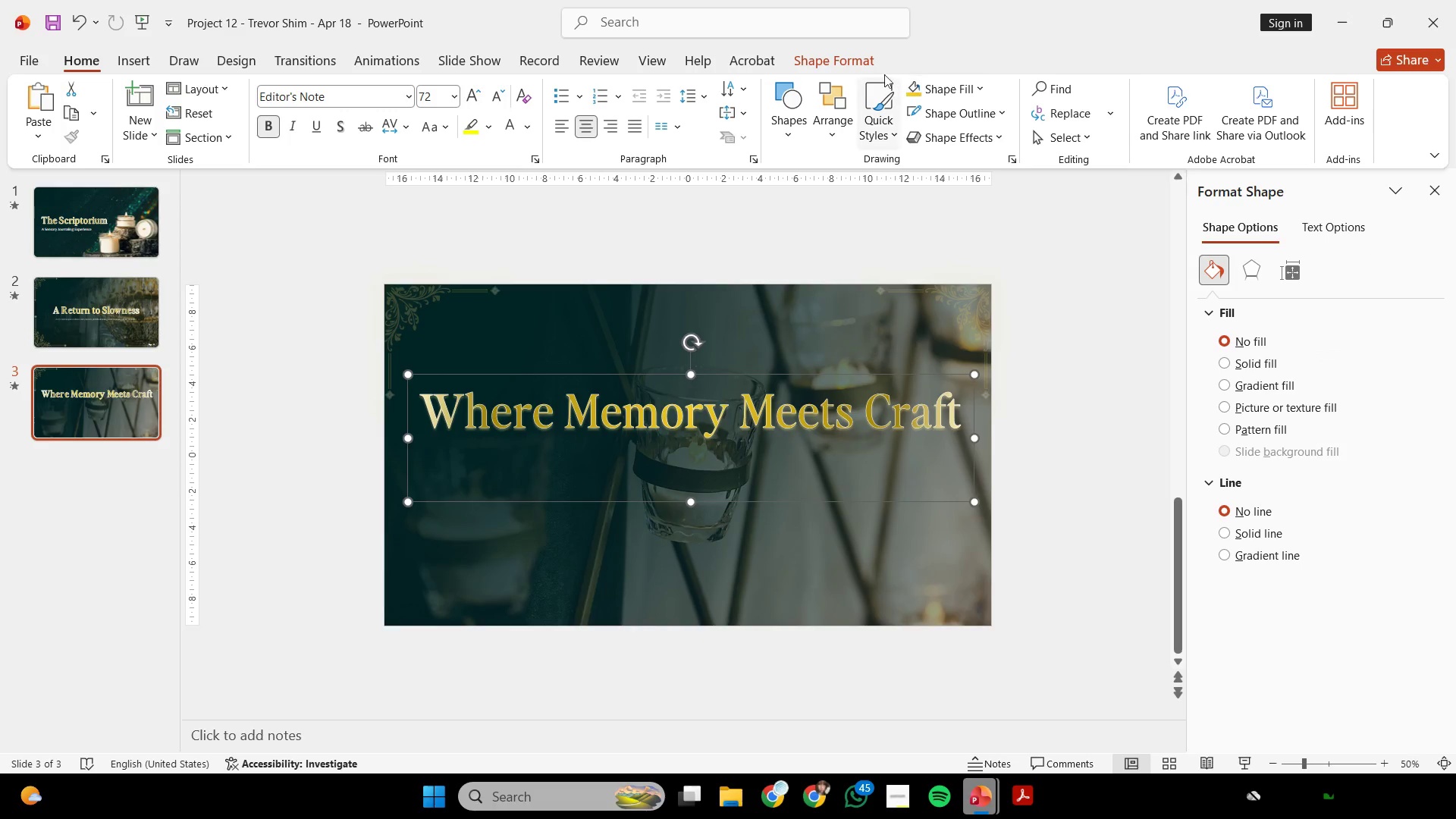 
left_click([875, 61])
 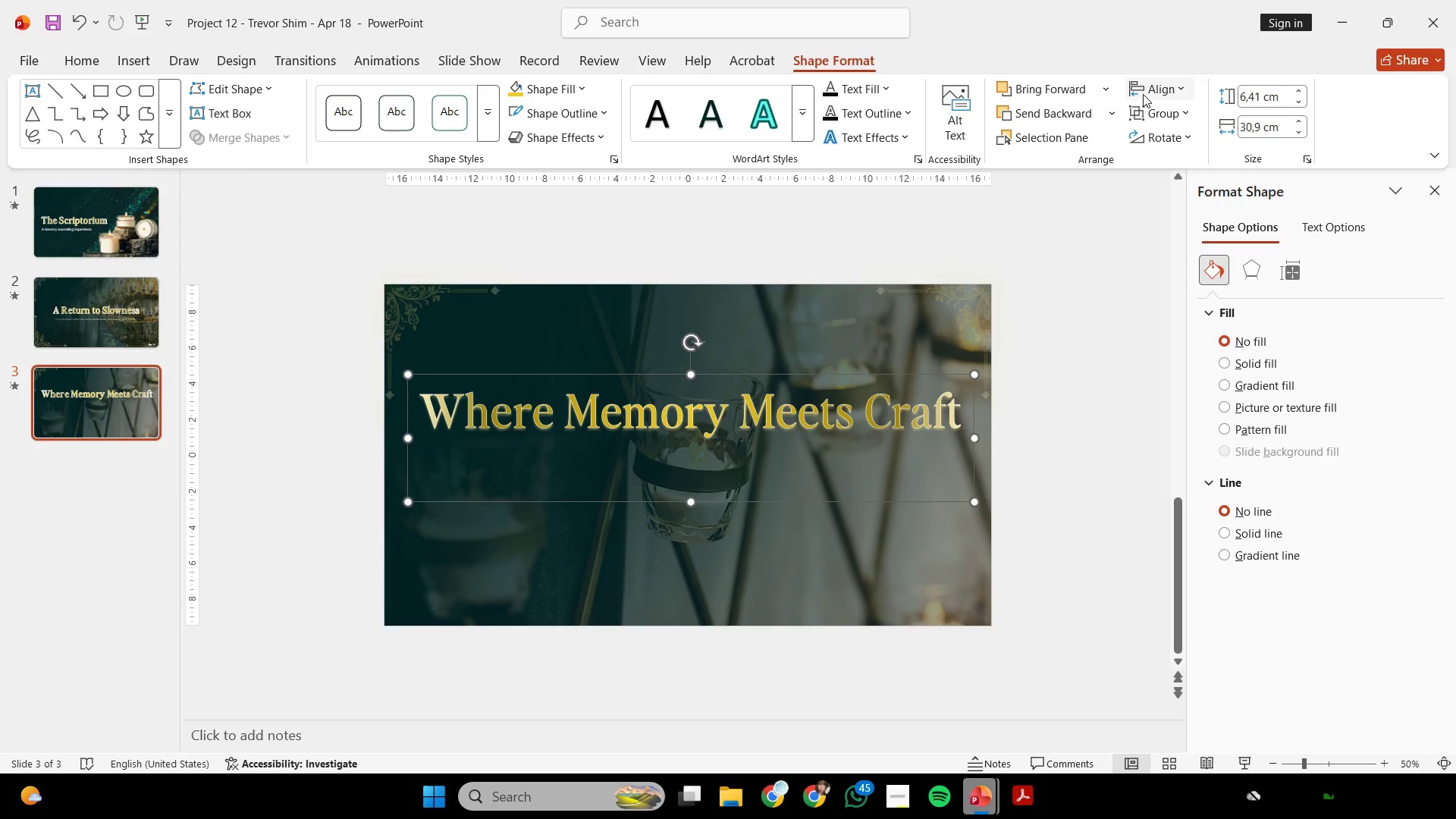 
left_click([1147, 93])
 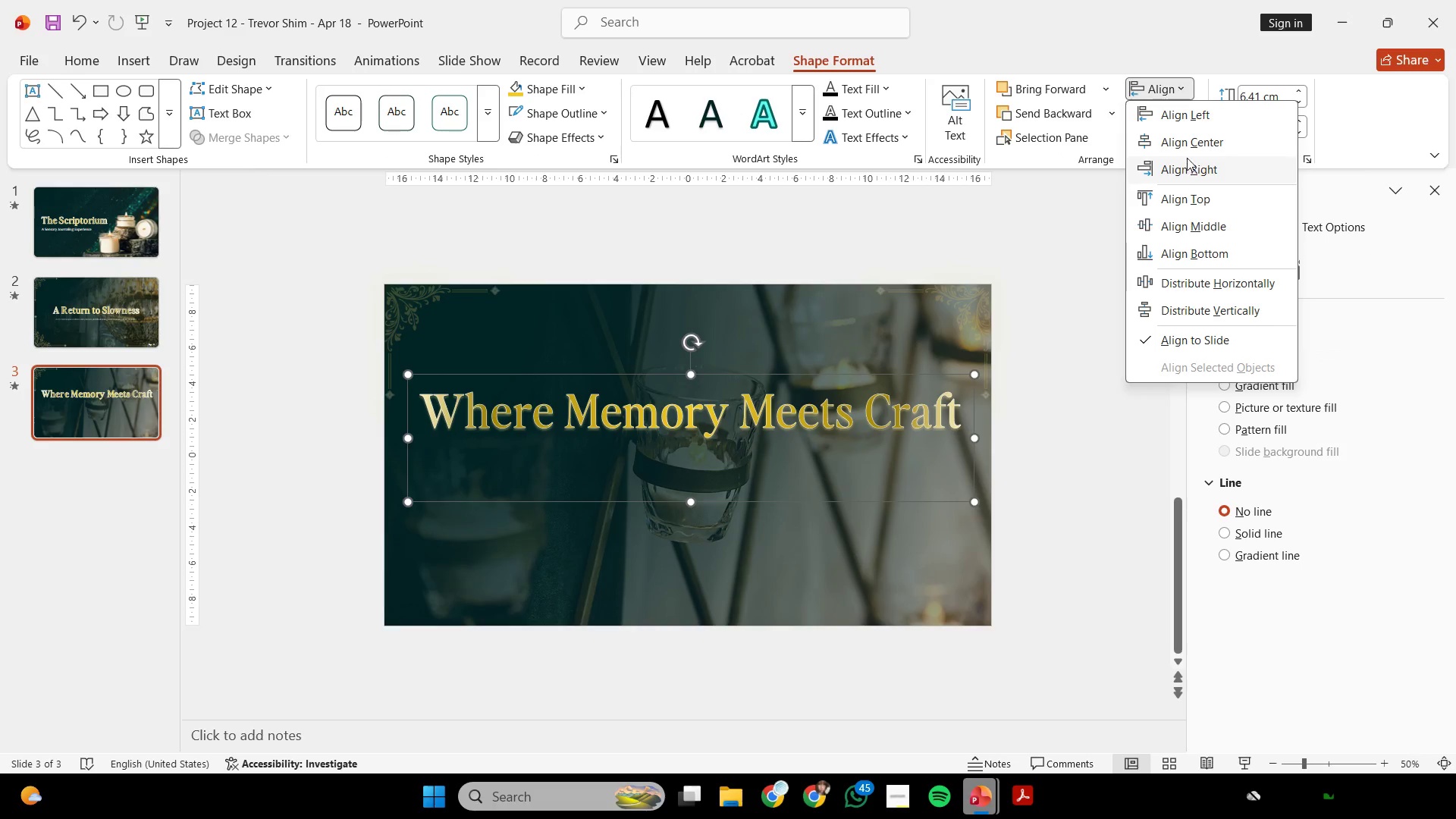 
left_click([1186, 146])
 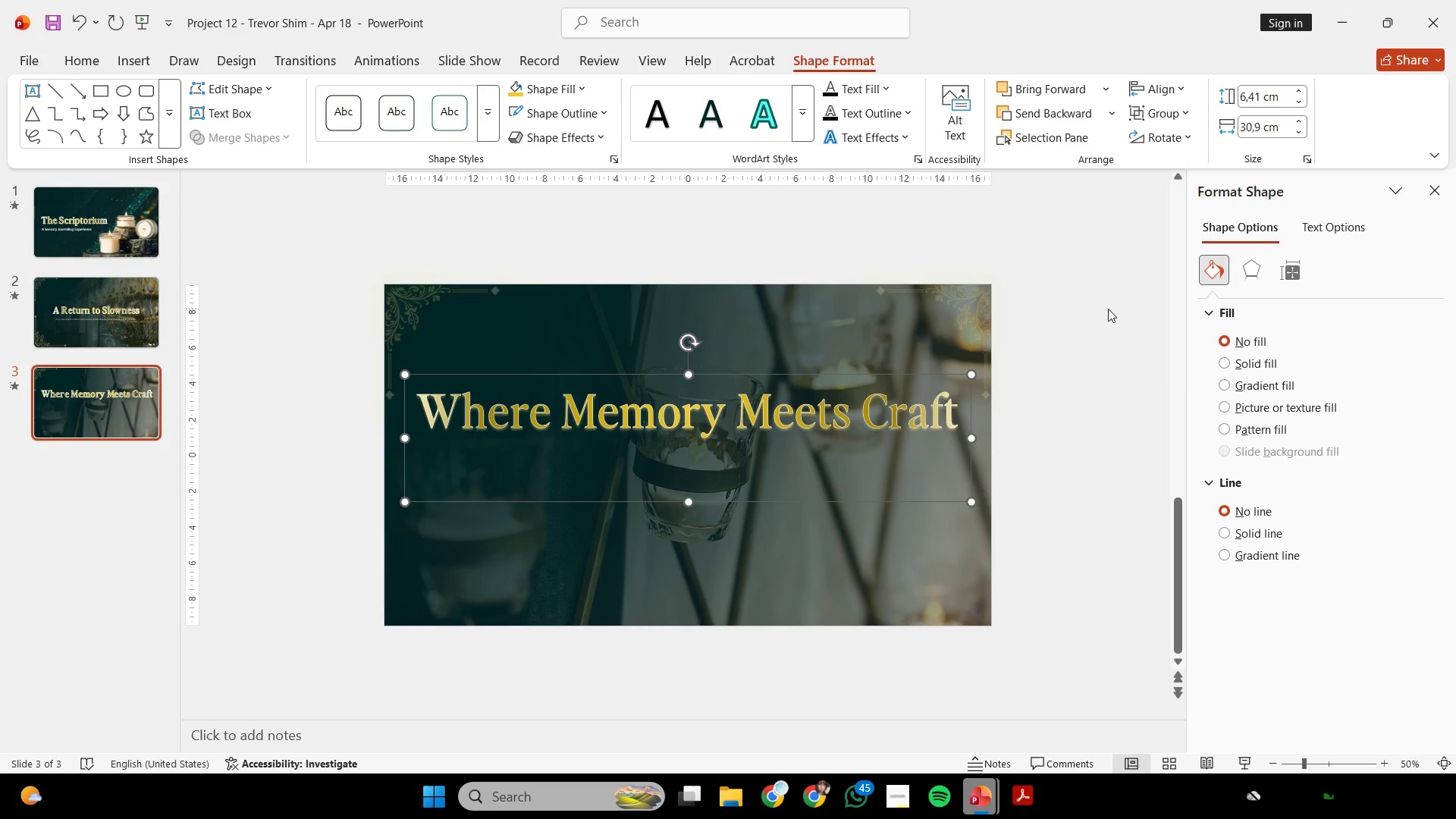 
left_click([1108, 309])
 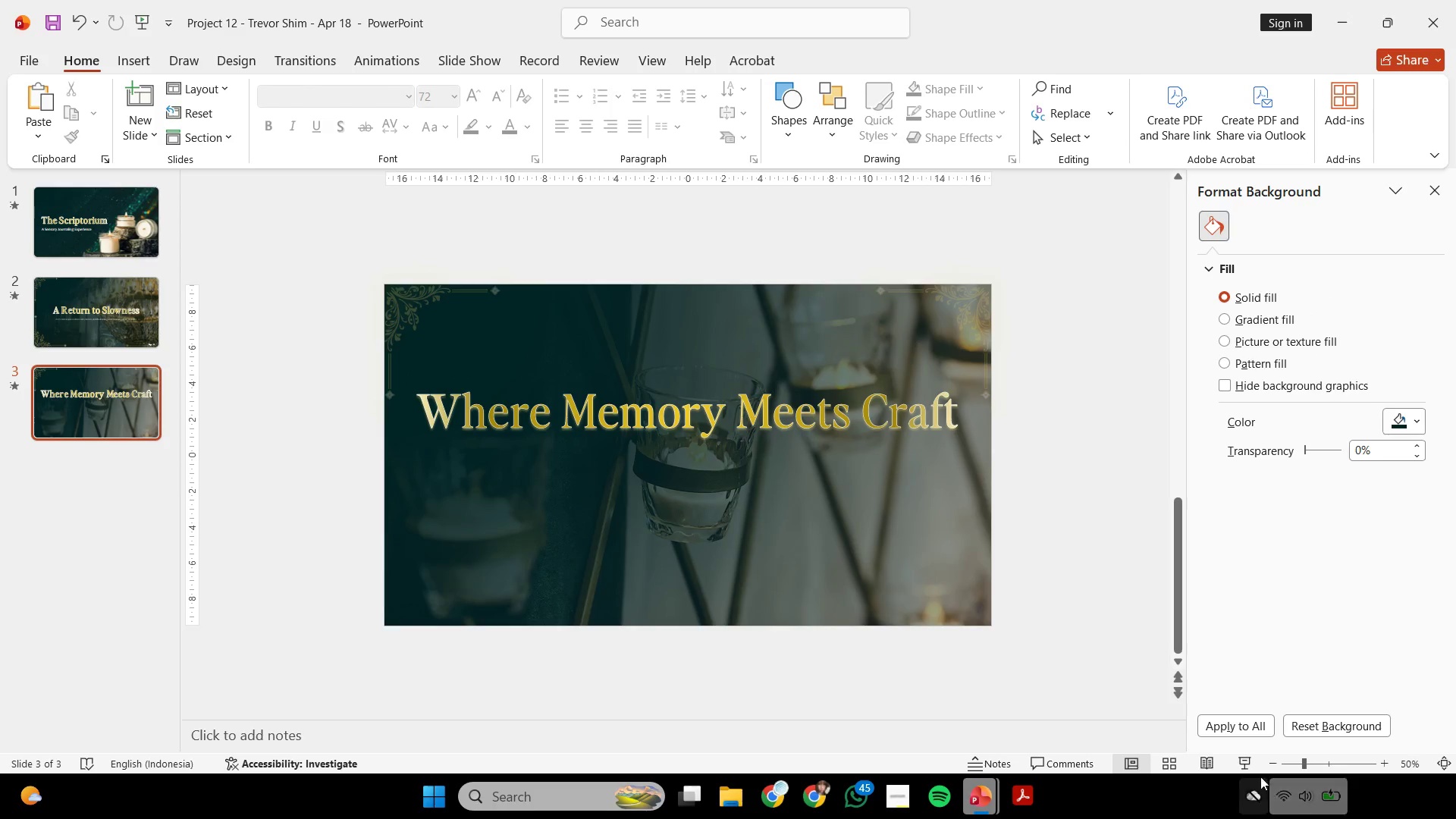 
left_click([1241, 771])
 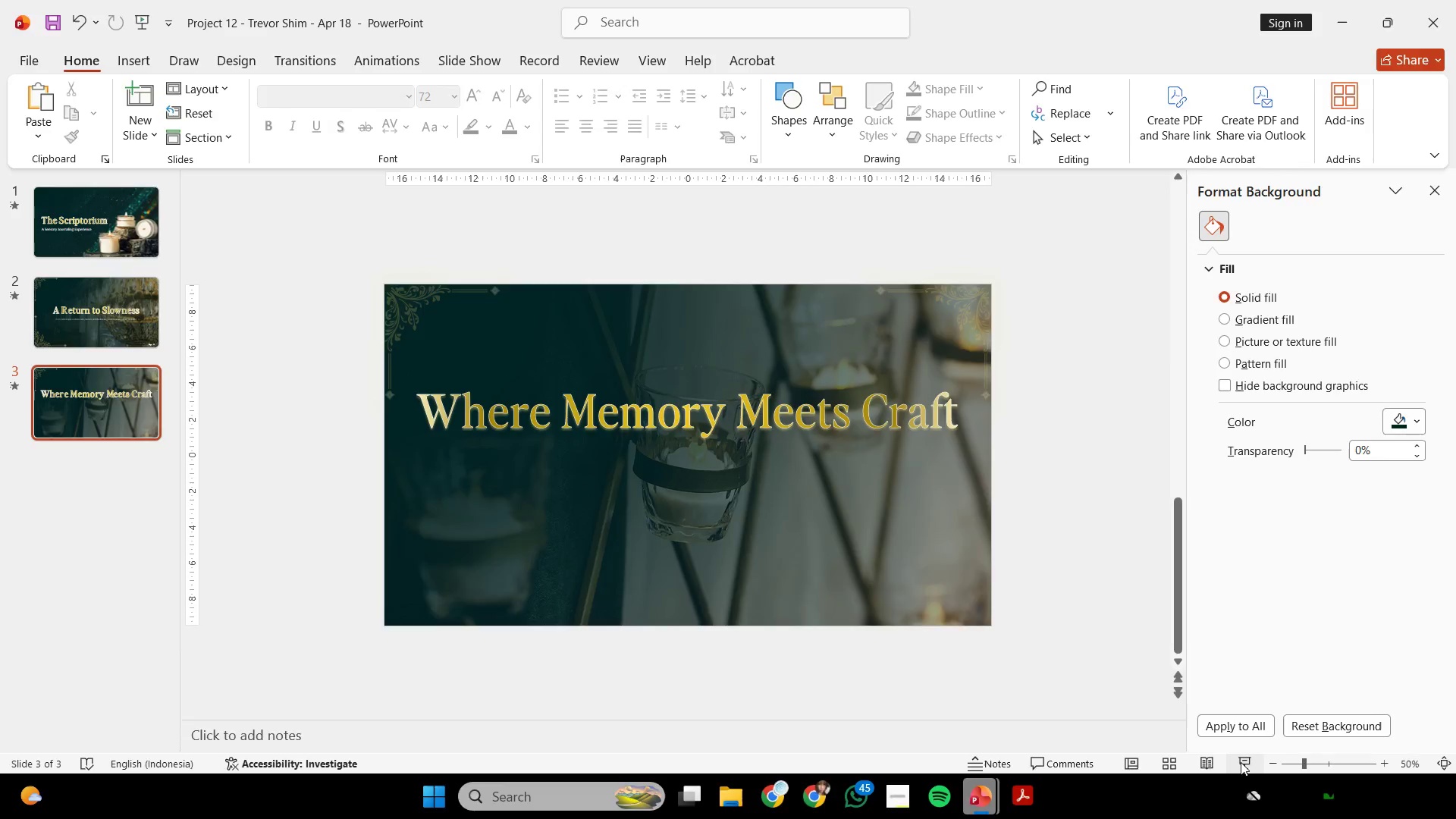 
left_click([1241, 762])
 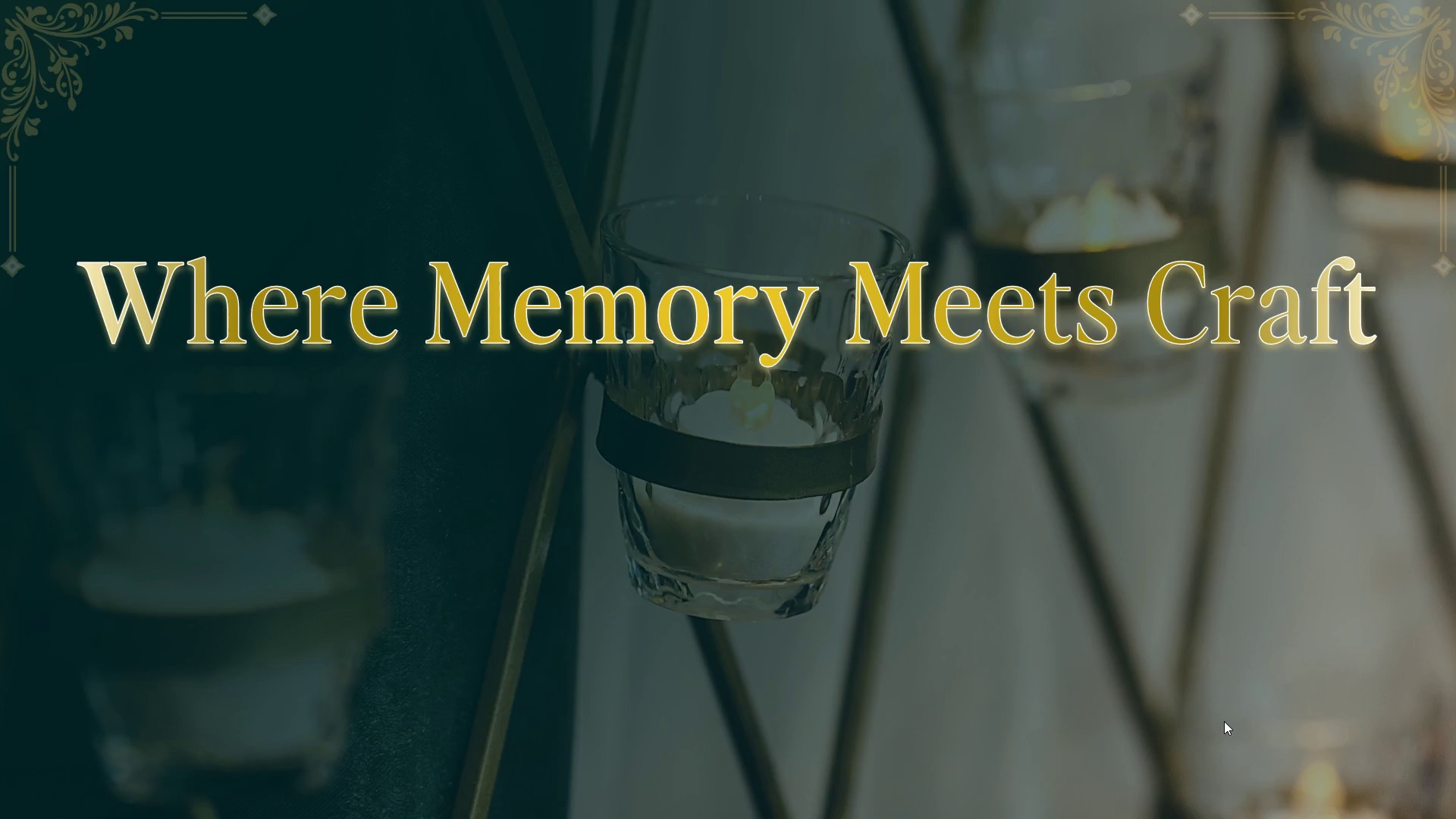 
key(Escape)
 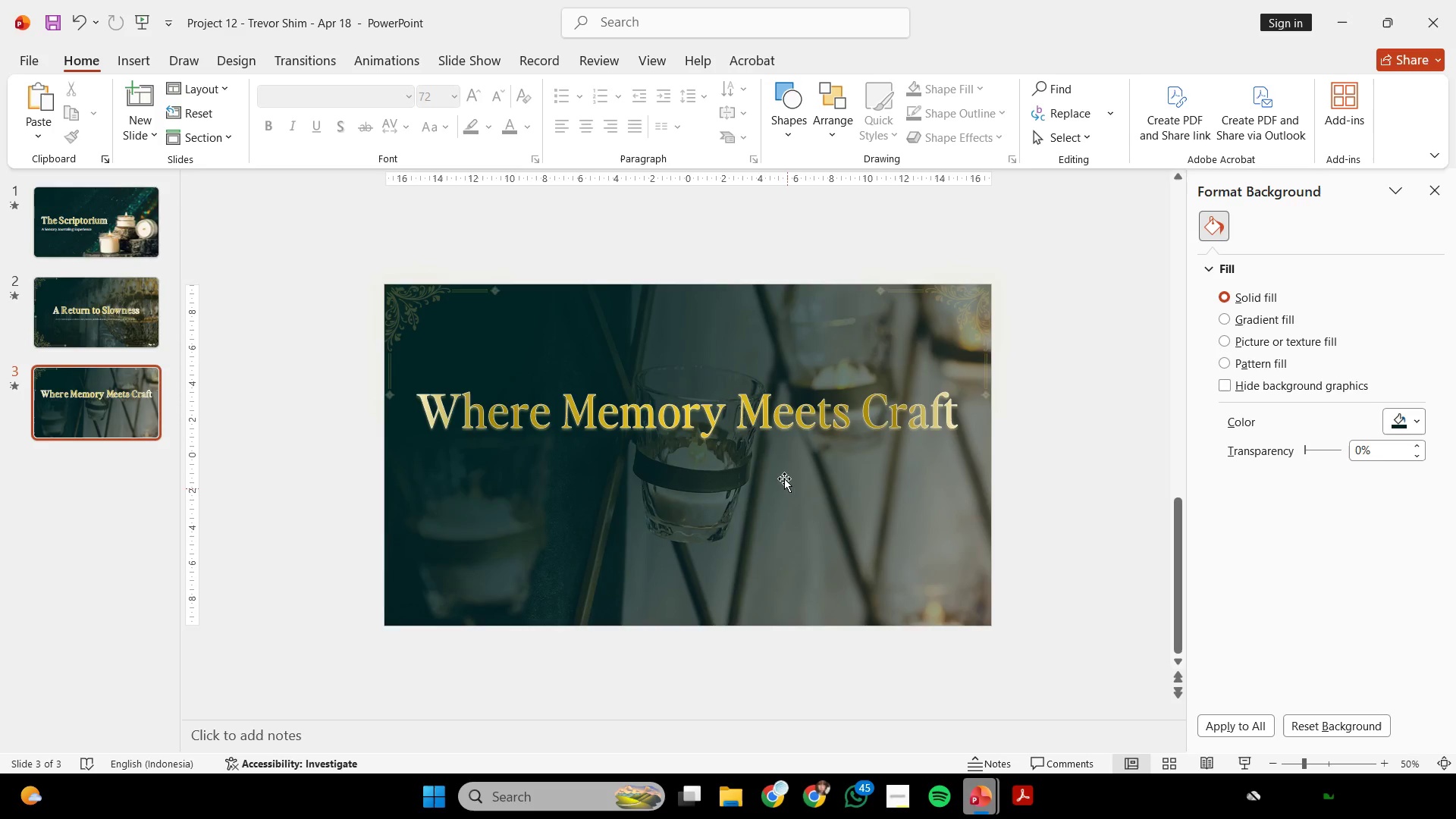 
left_click([792, 432])
 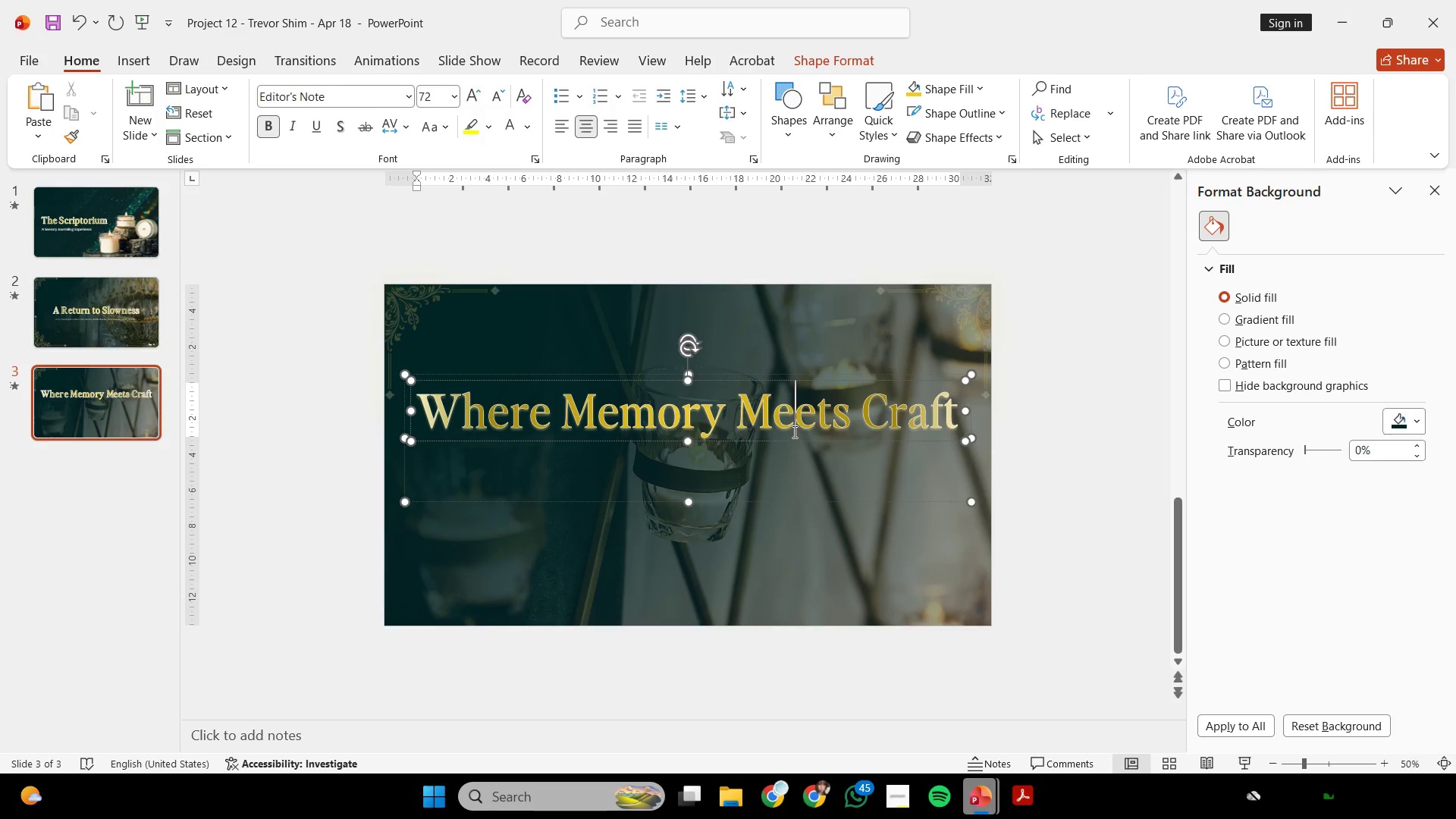 
key(Control+Shift+G)
 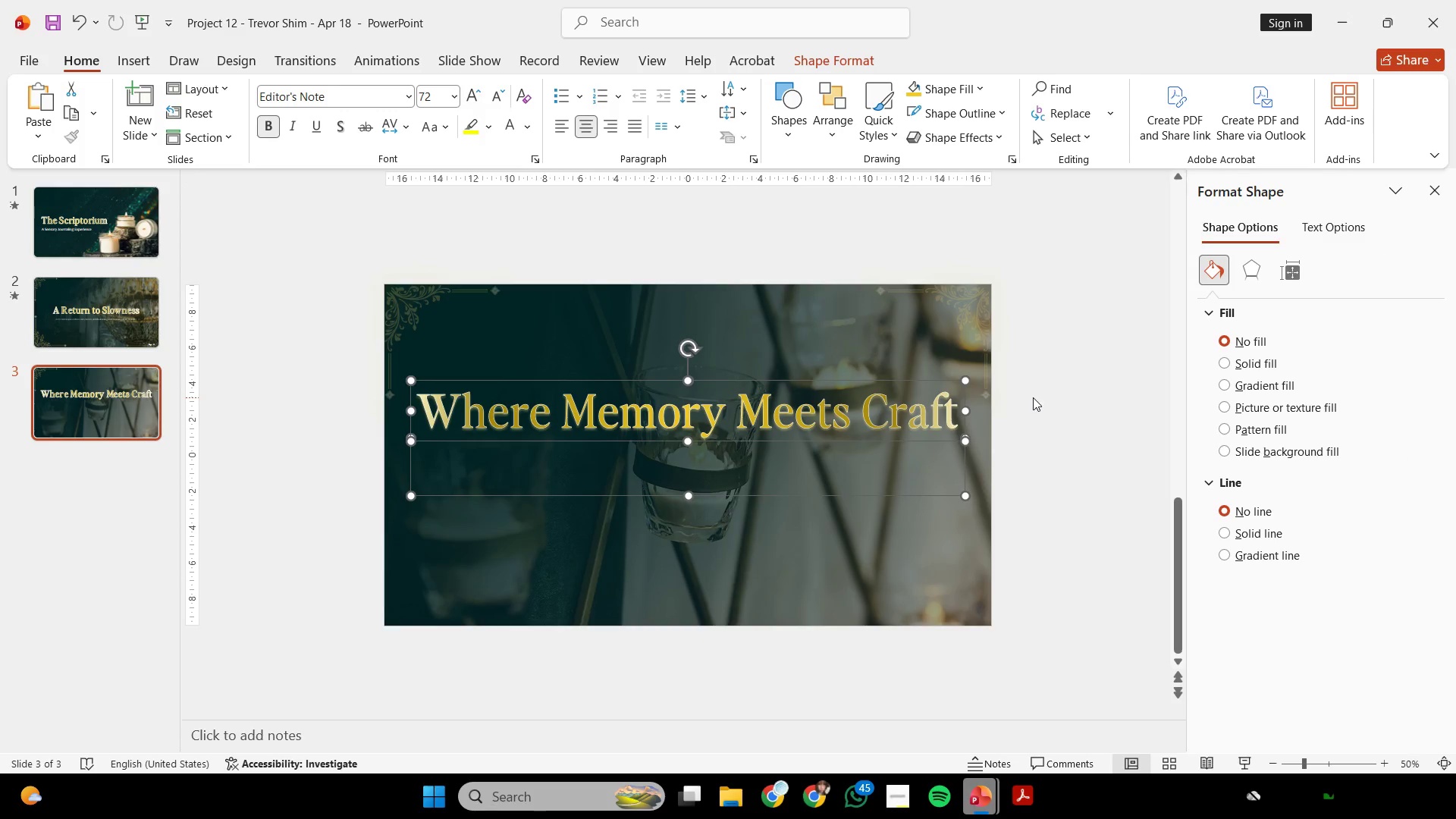 
hold_key(key=ControlLeft, duration=0.33)
scroll: coordinate [1025, 404], scroll_direction: up, amount: 1.0
 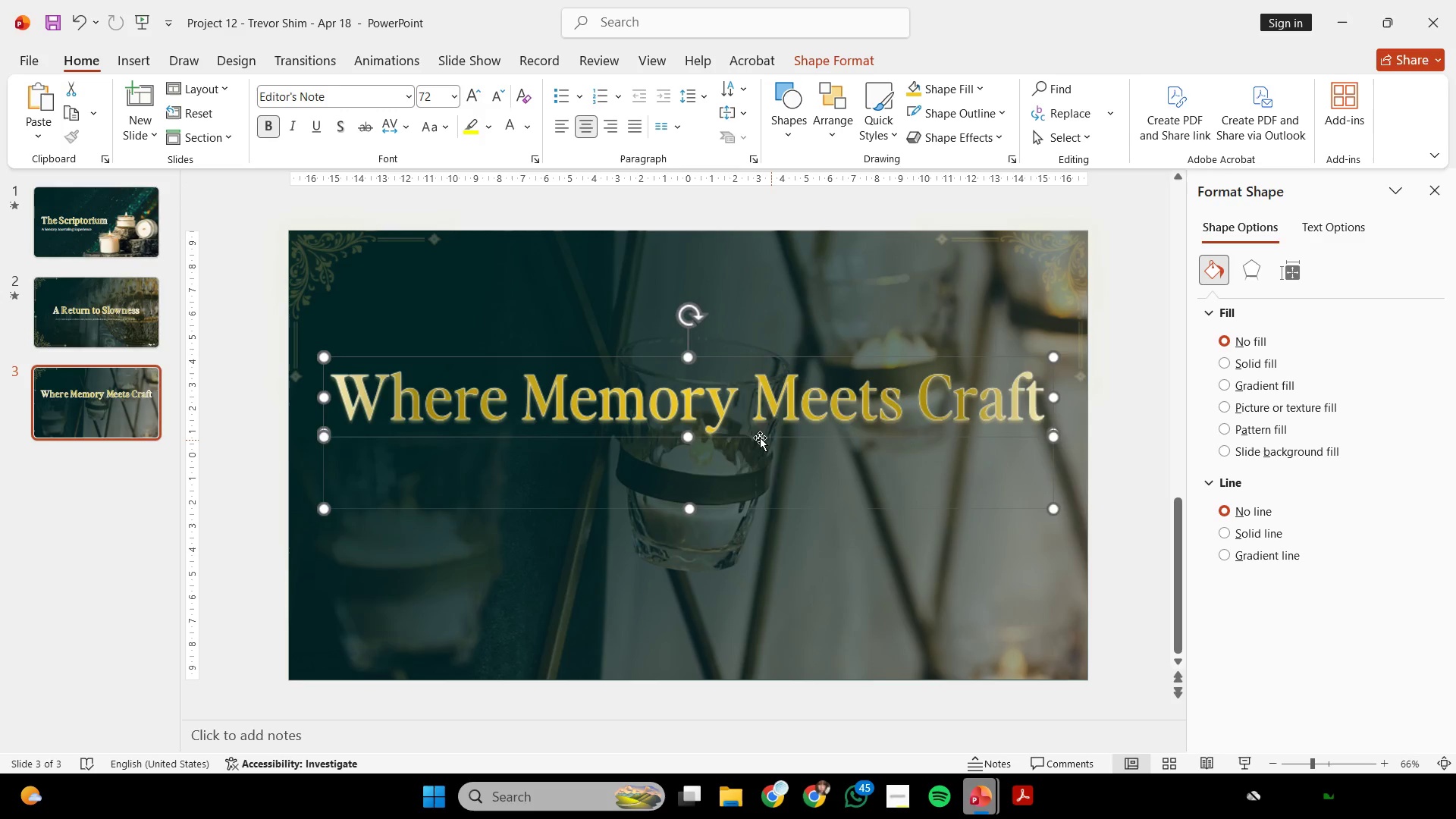 
hold_key(key=ShiftLeft, duration=0.66)
left_click([749, 435])
 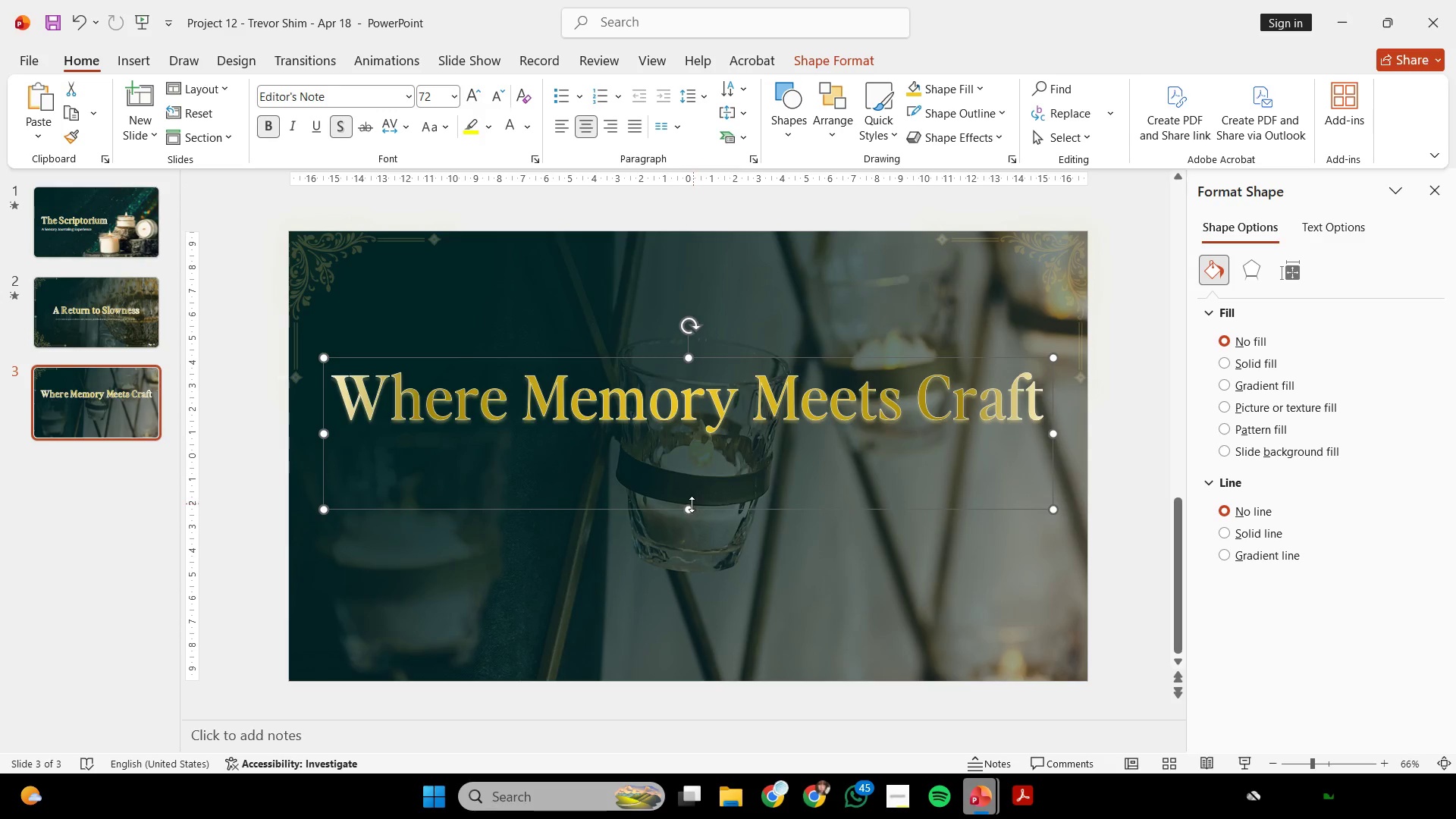 
left_click_drag(start_coordinate=[689, 505], to_coordinate=[698, 436])
 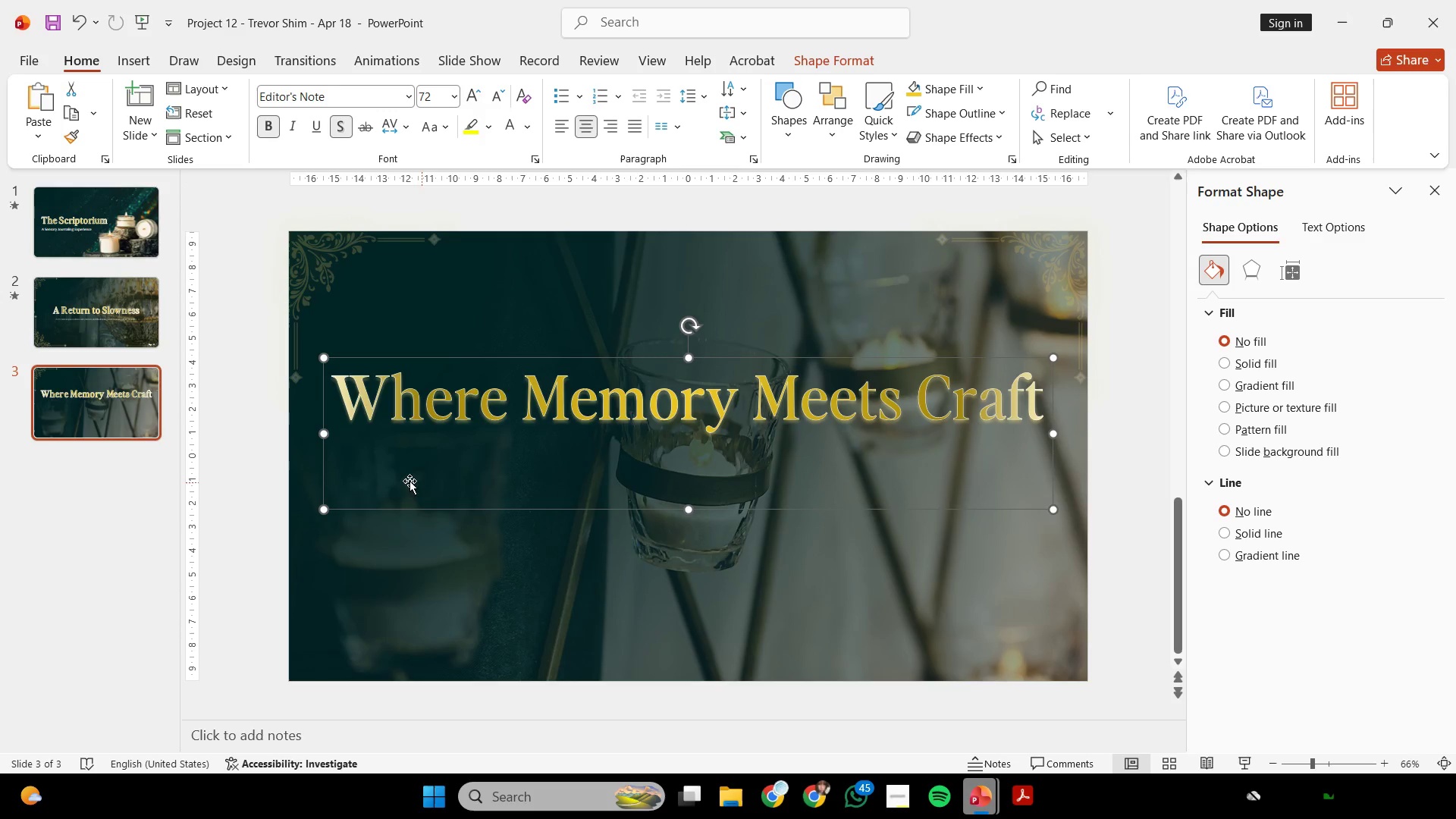 
key(V)
 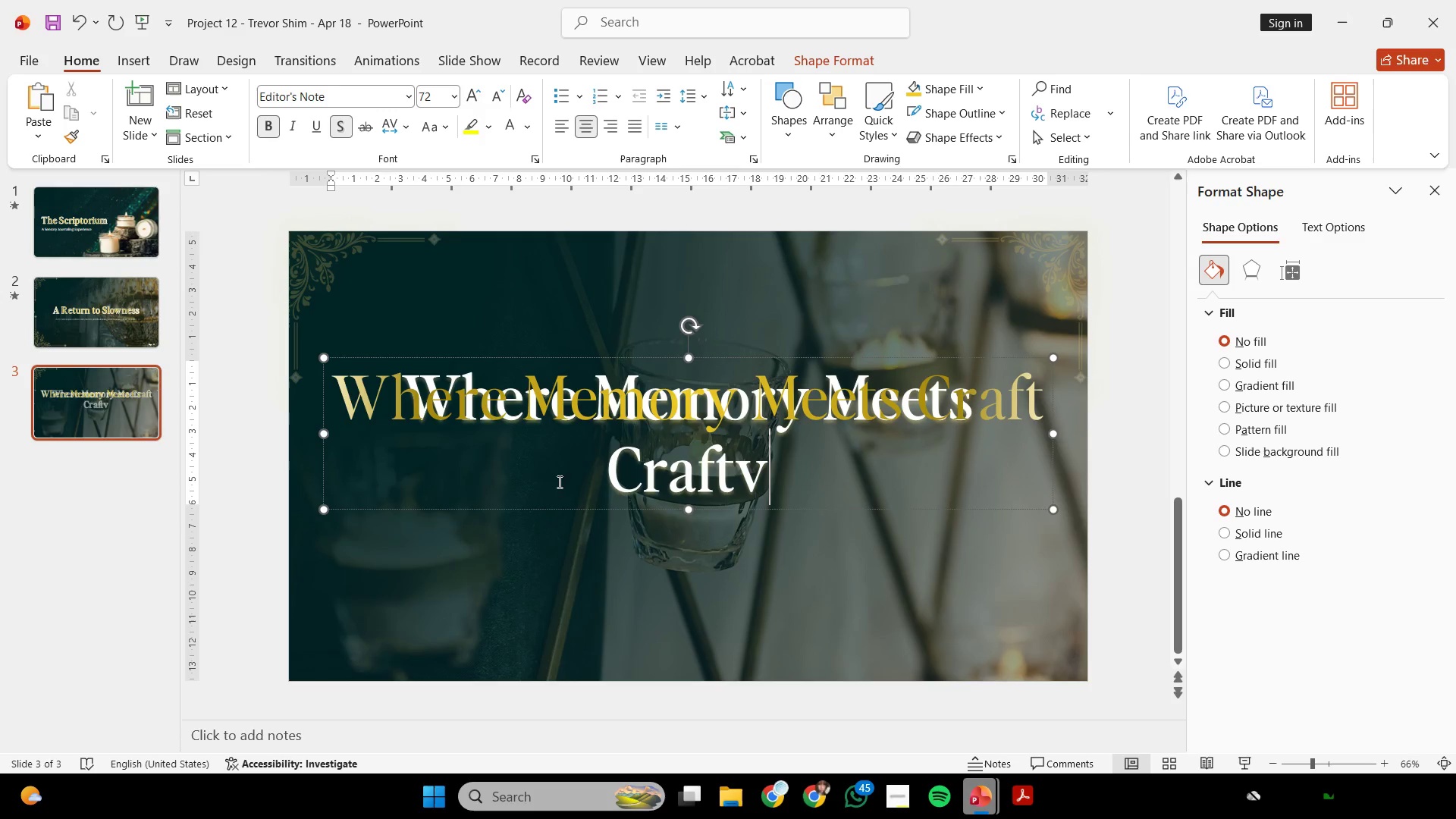 
key(Control+Z)
 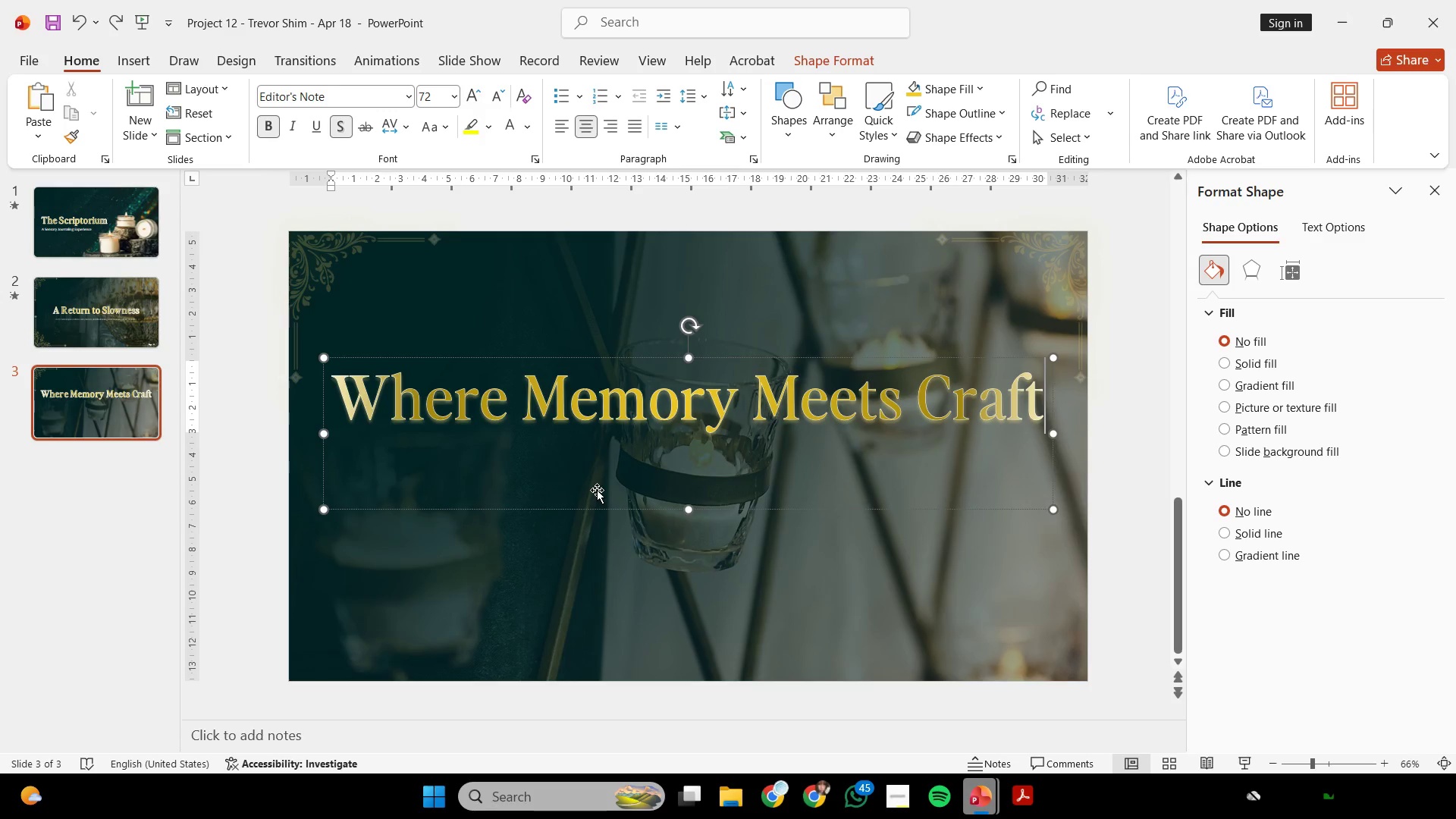 
key(Space)
 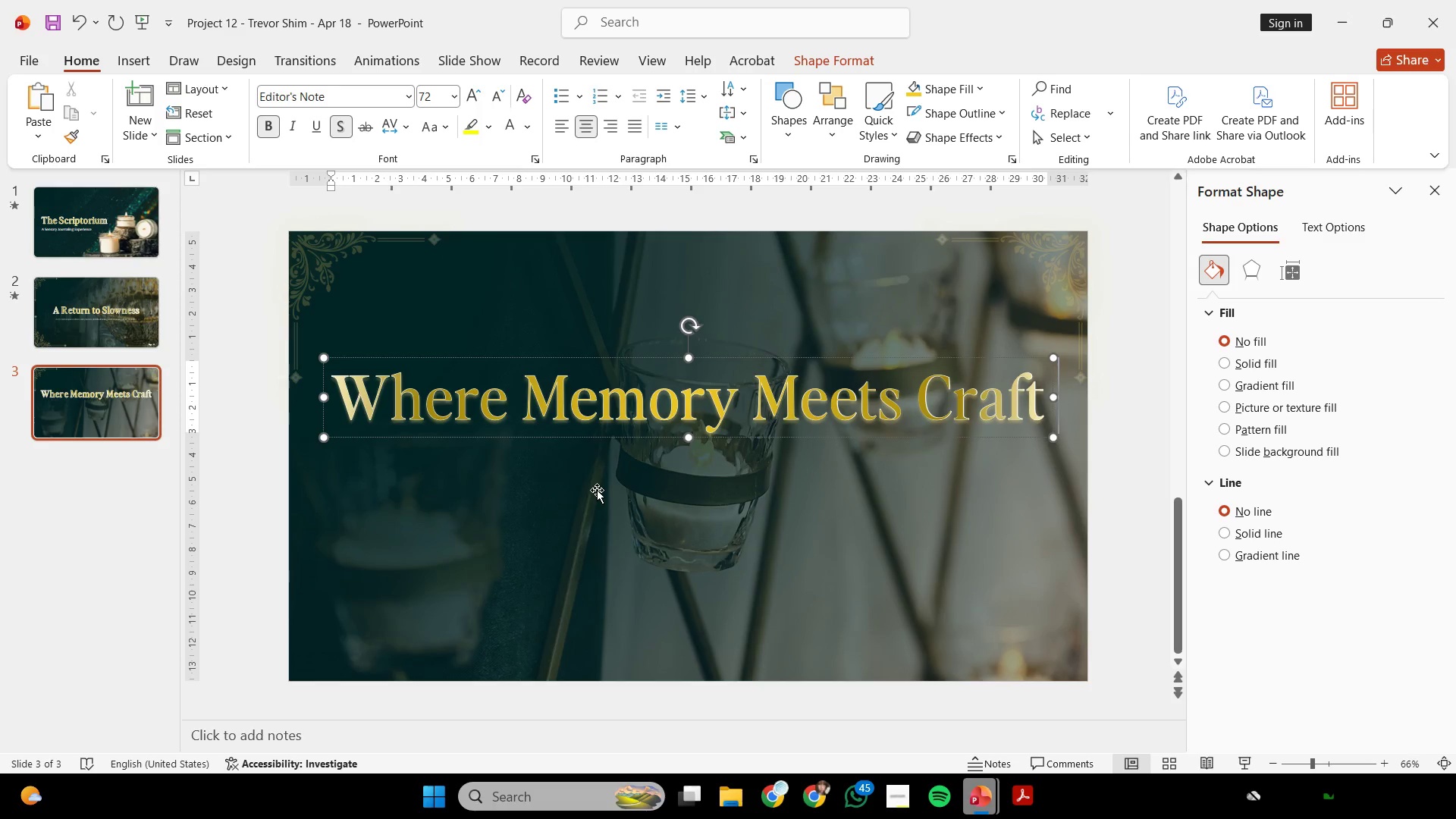 
key(Backspace)
 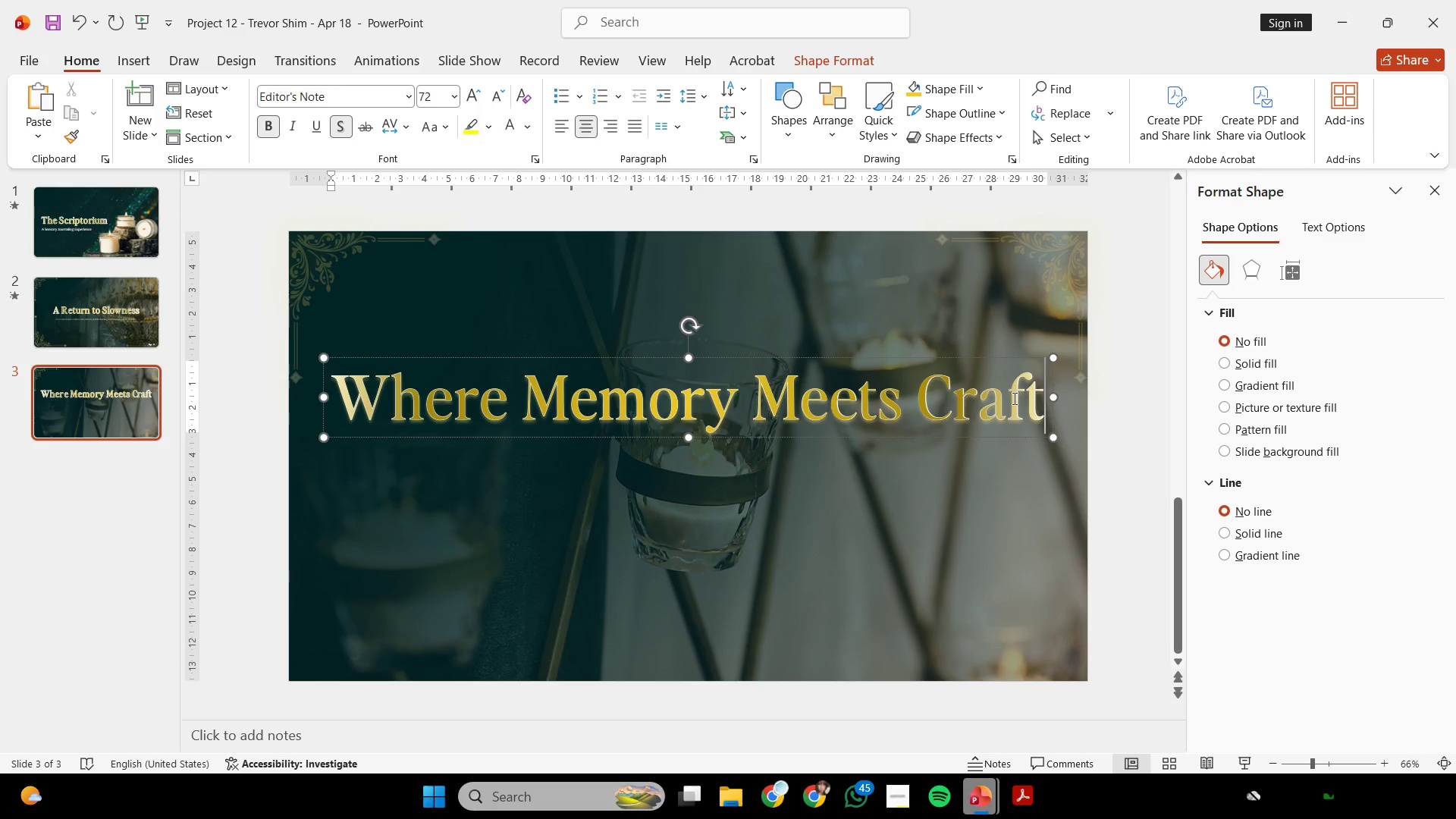 
left_click([1113, 336])
 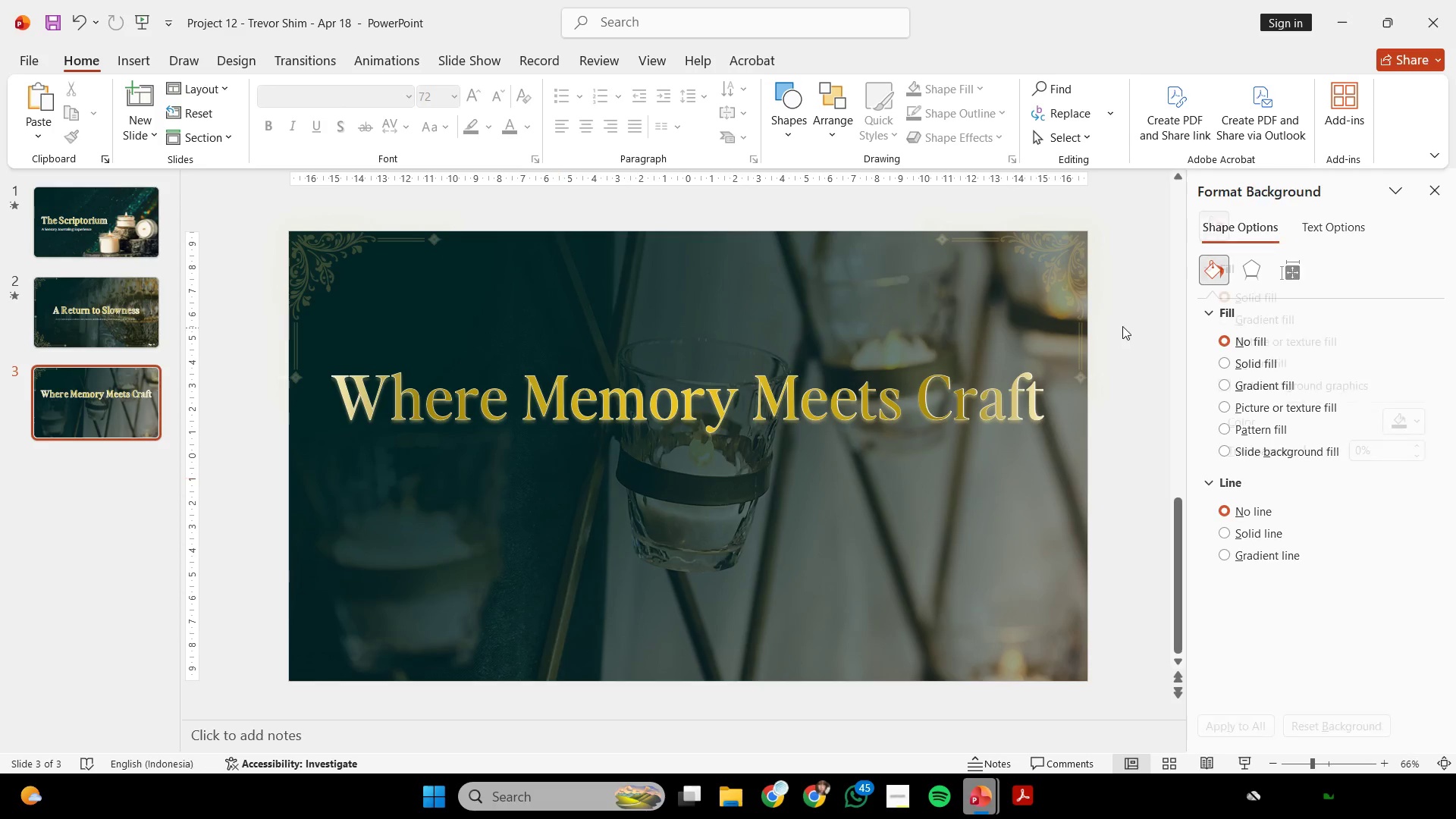 
left_click_drag(start_coordinate=[1123, 325], to_coordinate=[305, 457])
 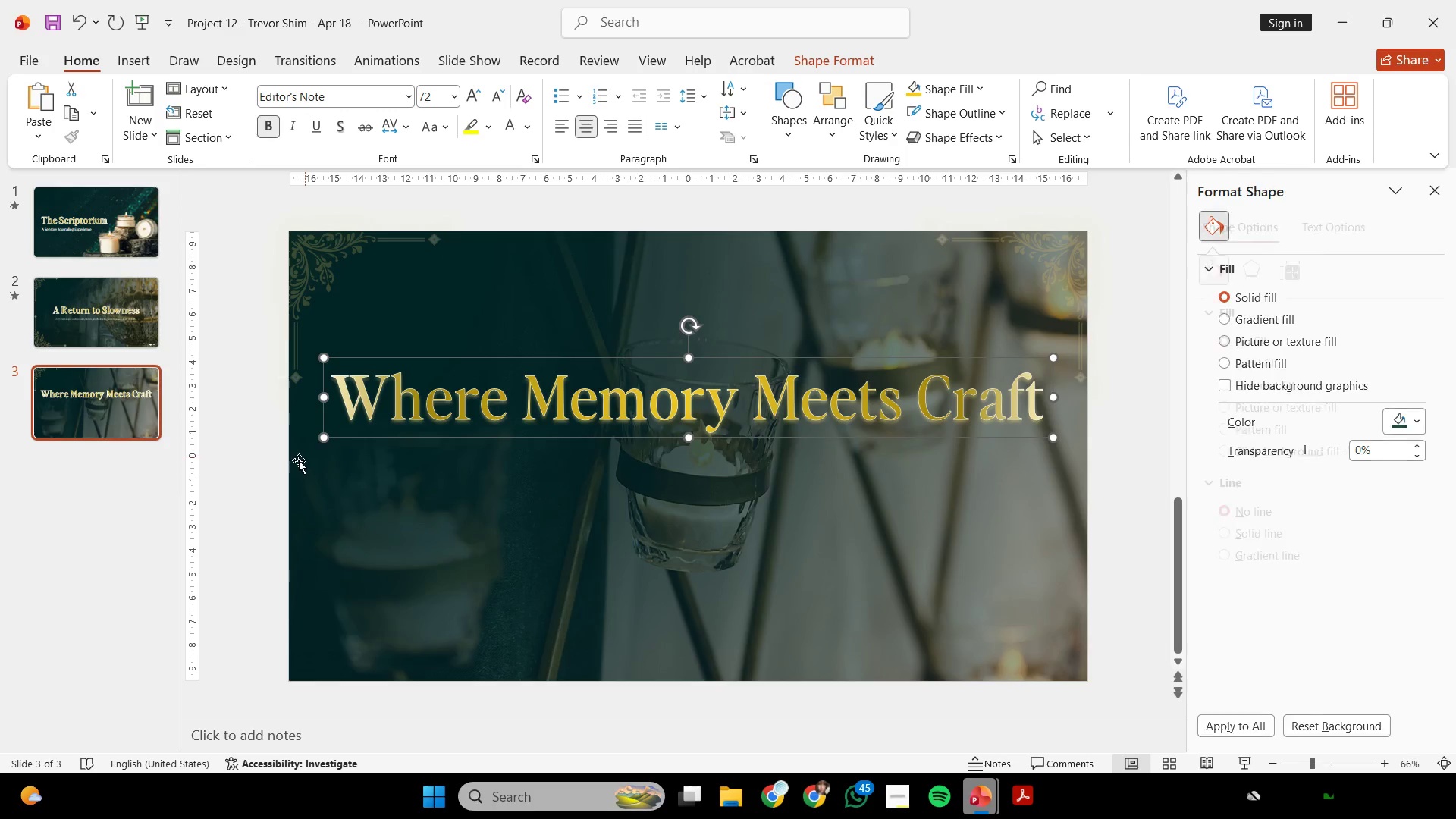 
key(Control+G)
 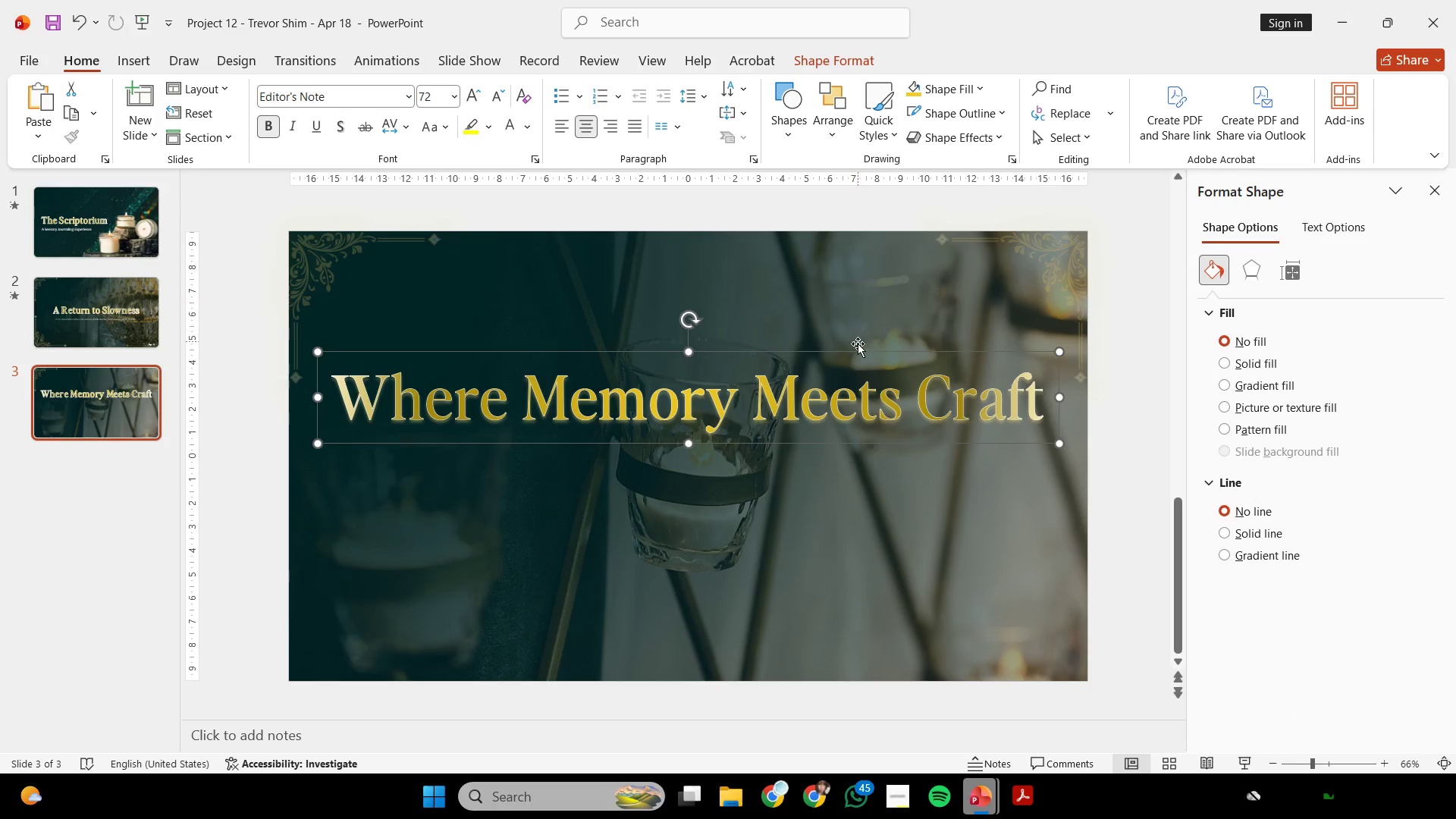 
scroll: coordinate [708, 388], scroll_direction: up, amount: 1.0
 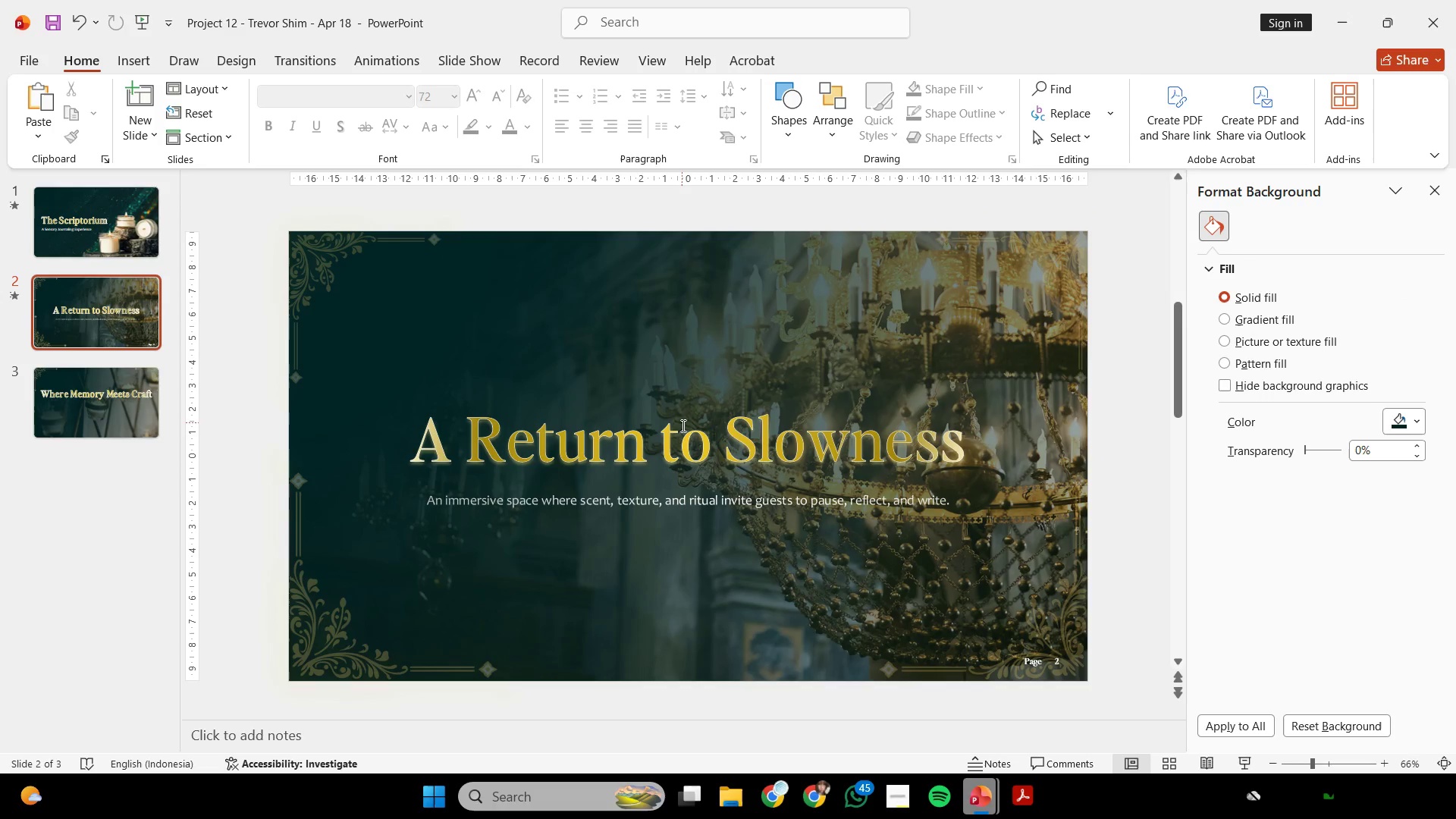 
left_click([680, 435])
 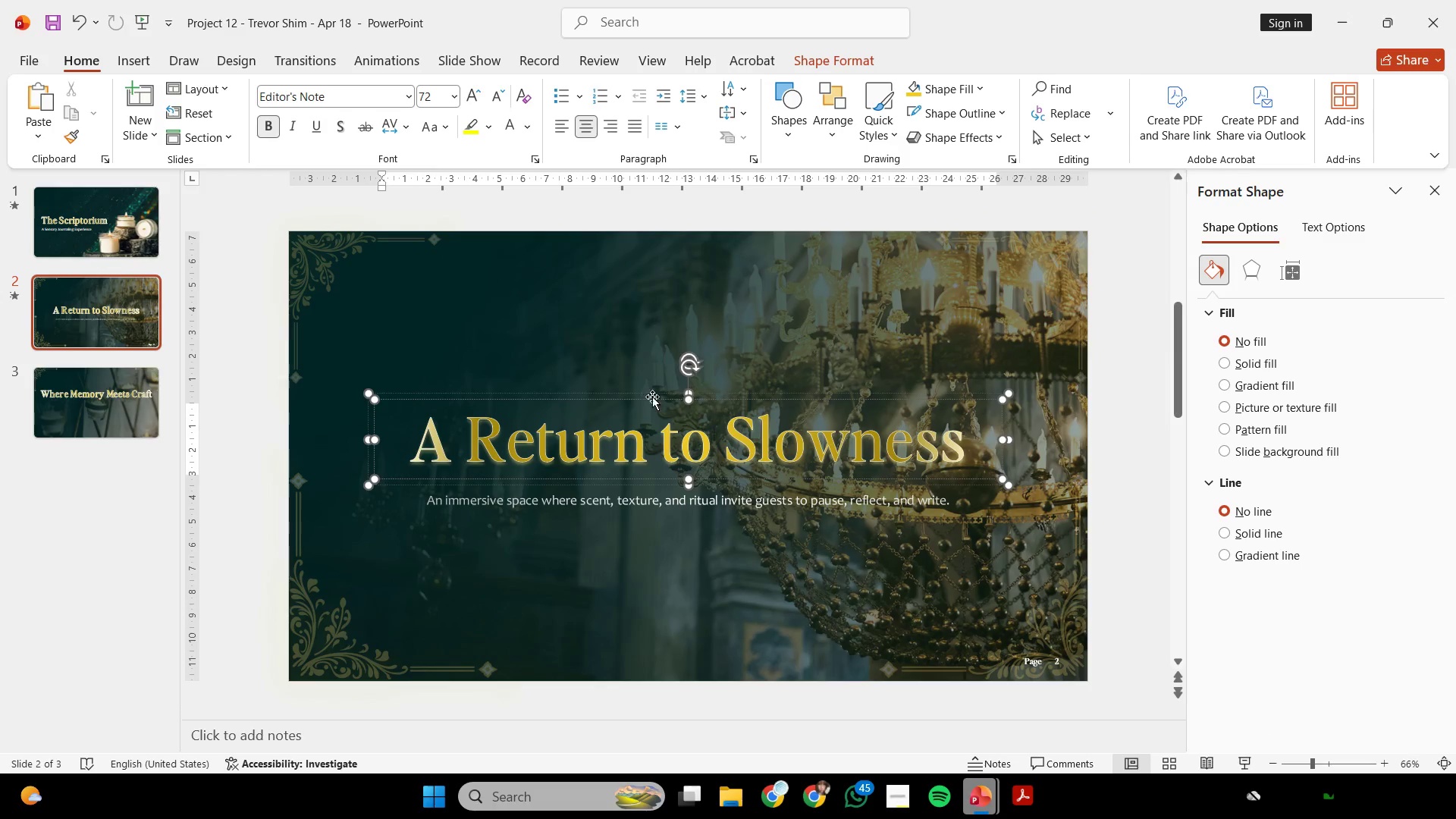 
scroll: coordinate [547, 393], scroll_direction: down, amount: 2.0
 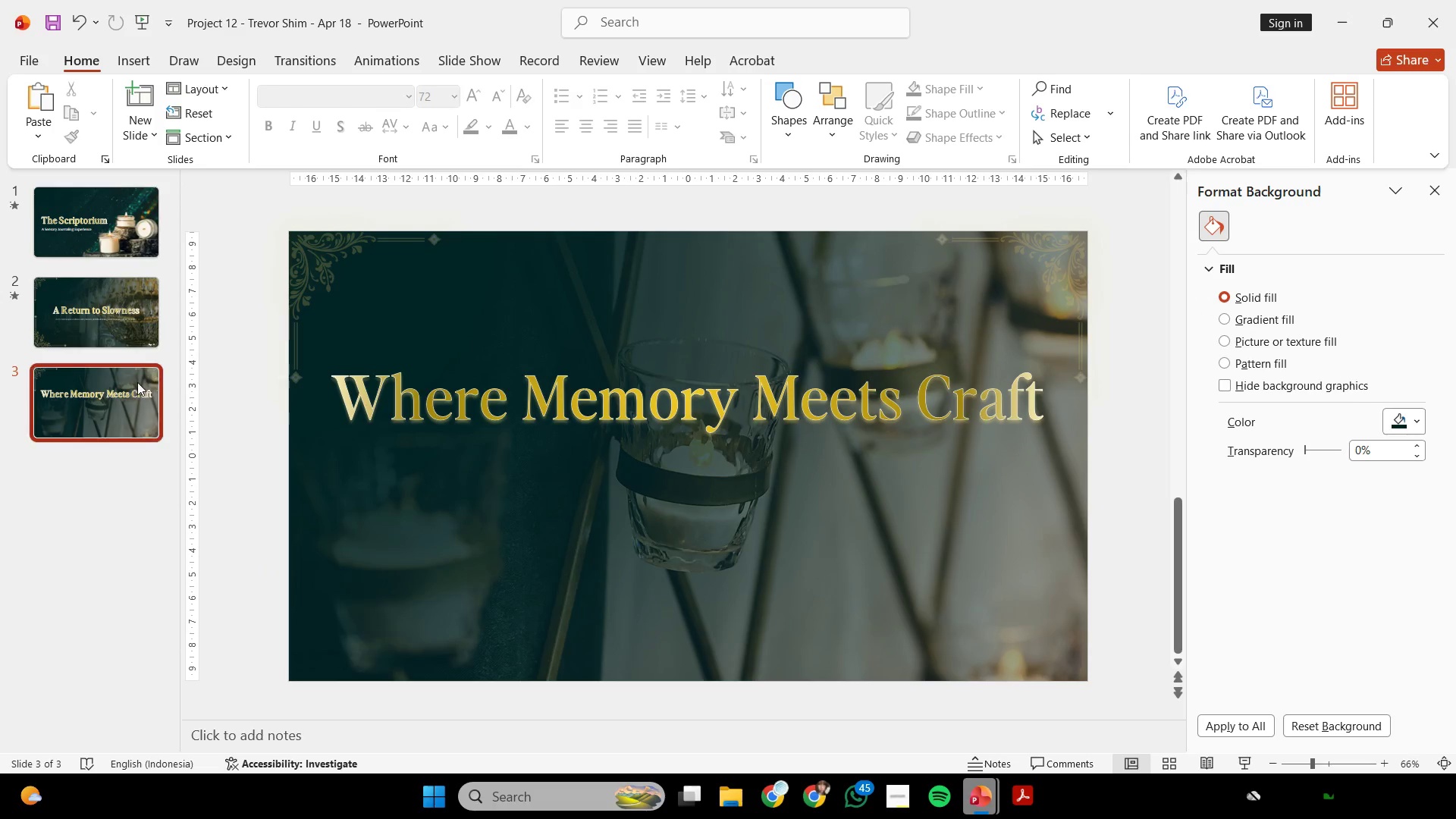 
left_click([431, 394])
 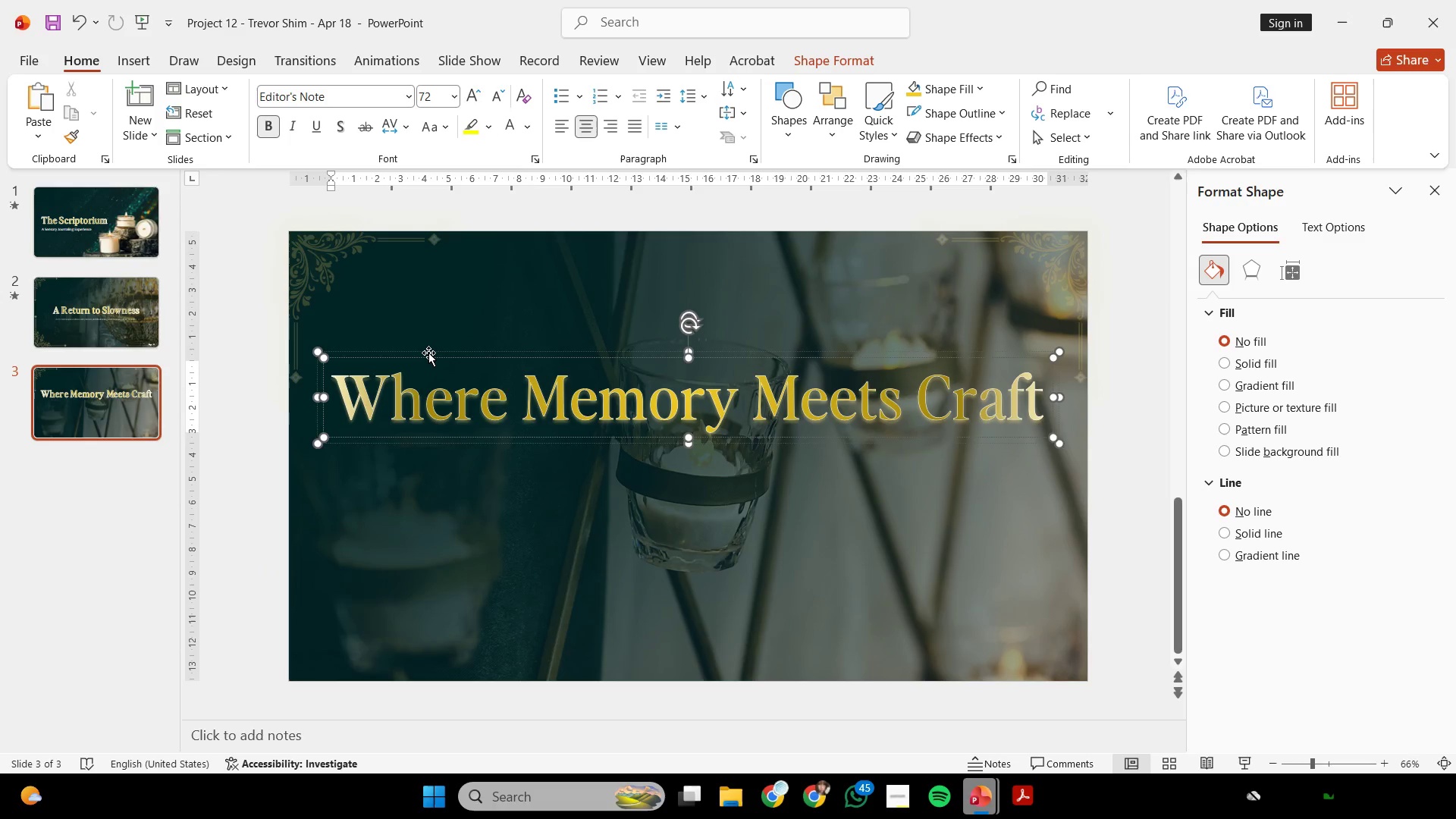 
left_click([428, 353])
 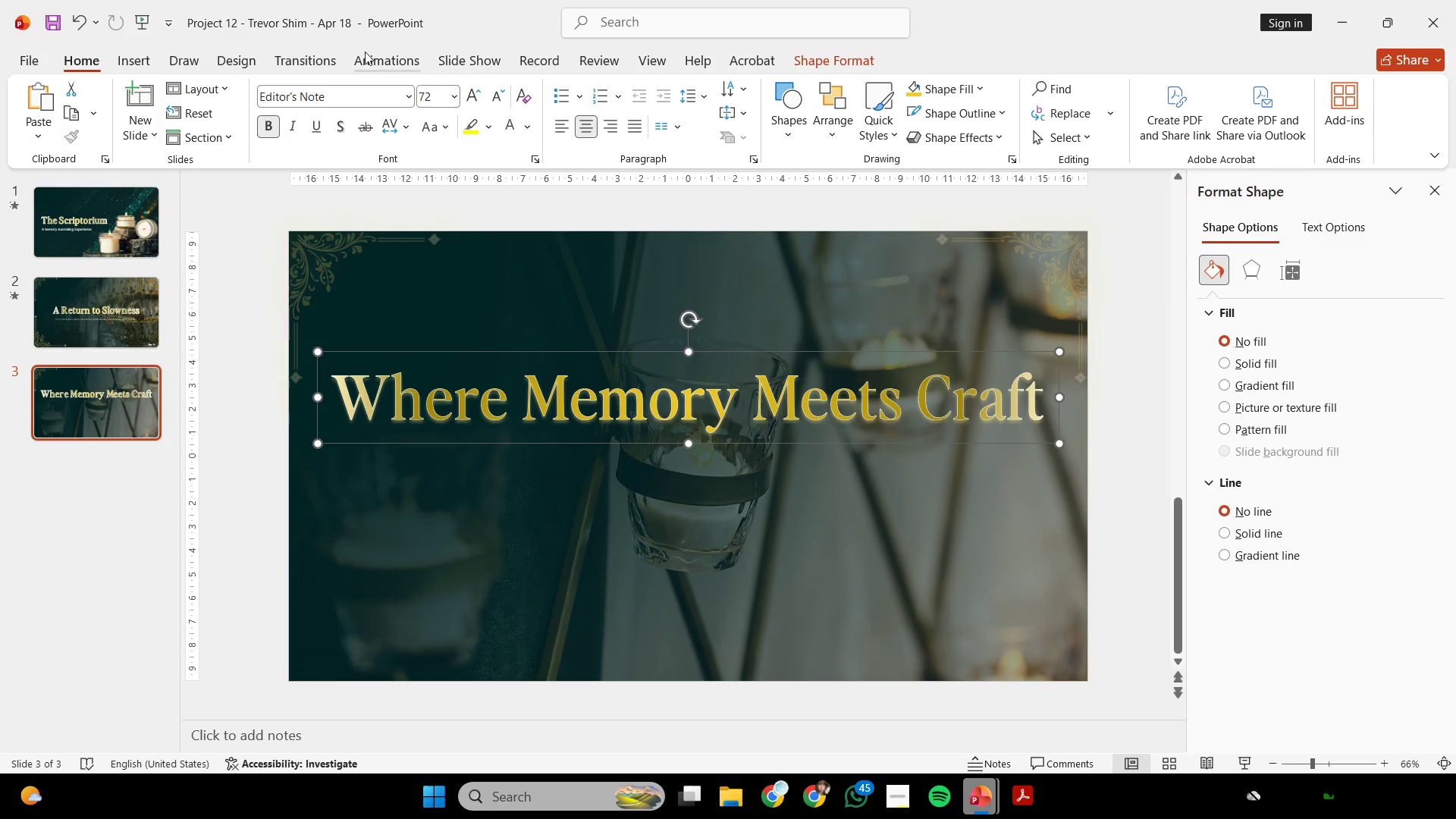 
left_click([406, 66])
 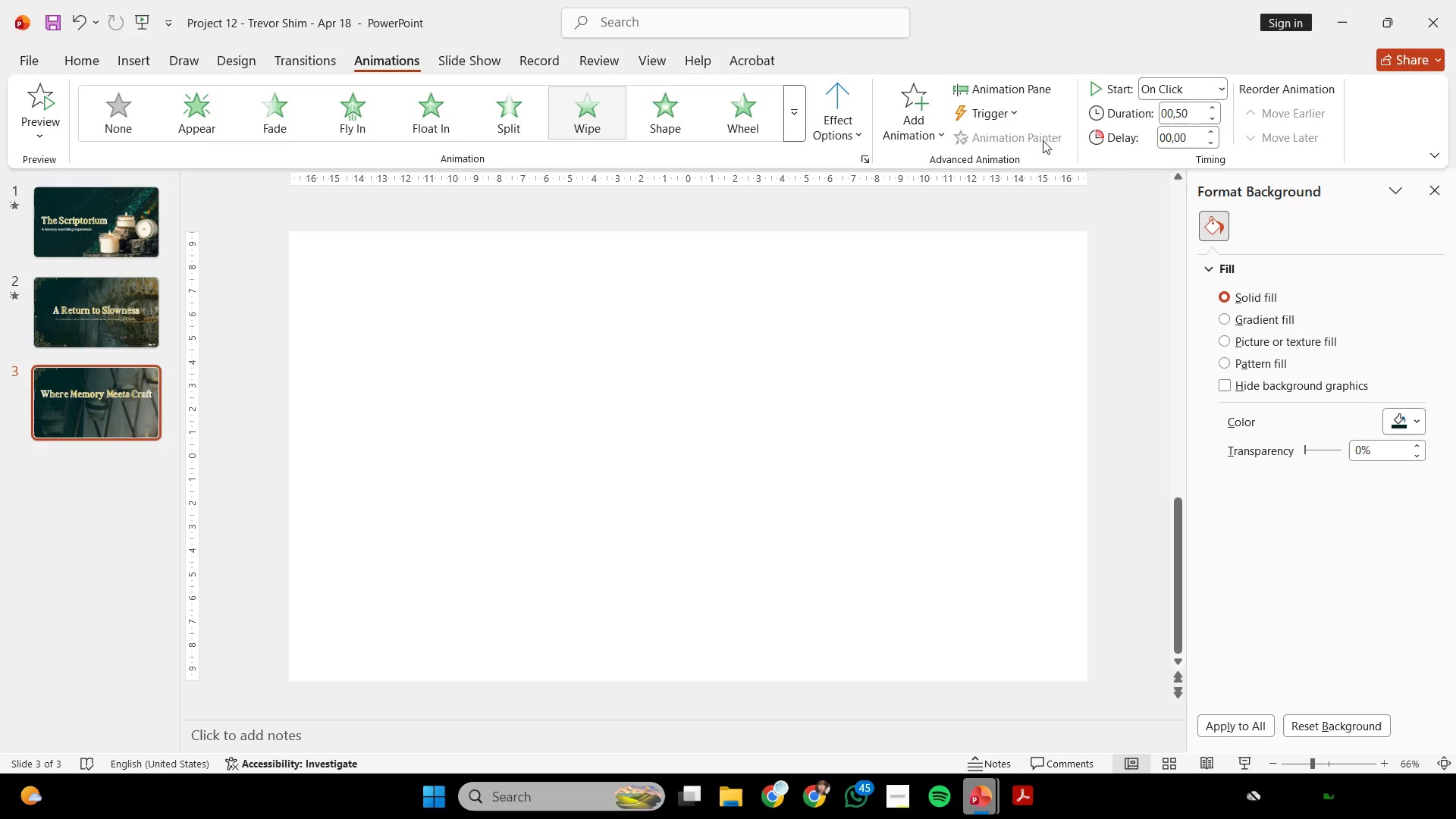 
wait(7.95)
 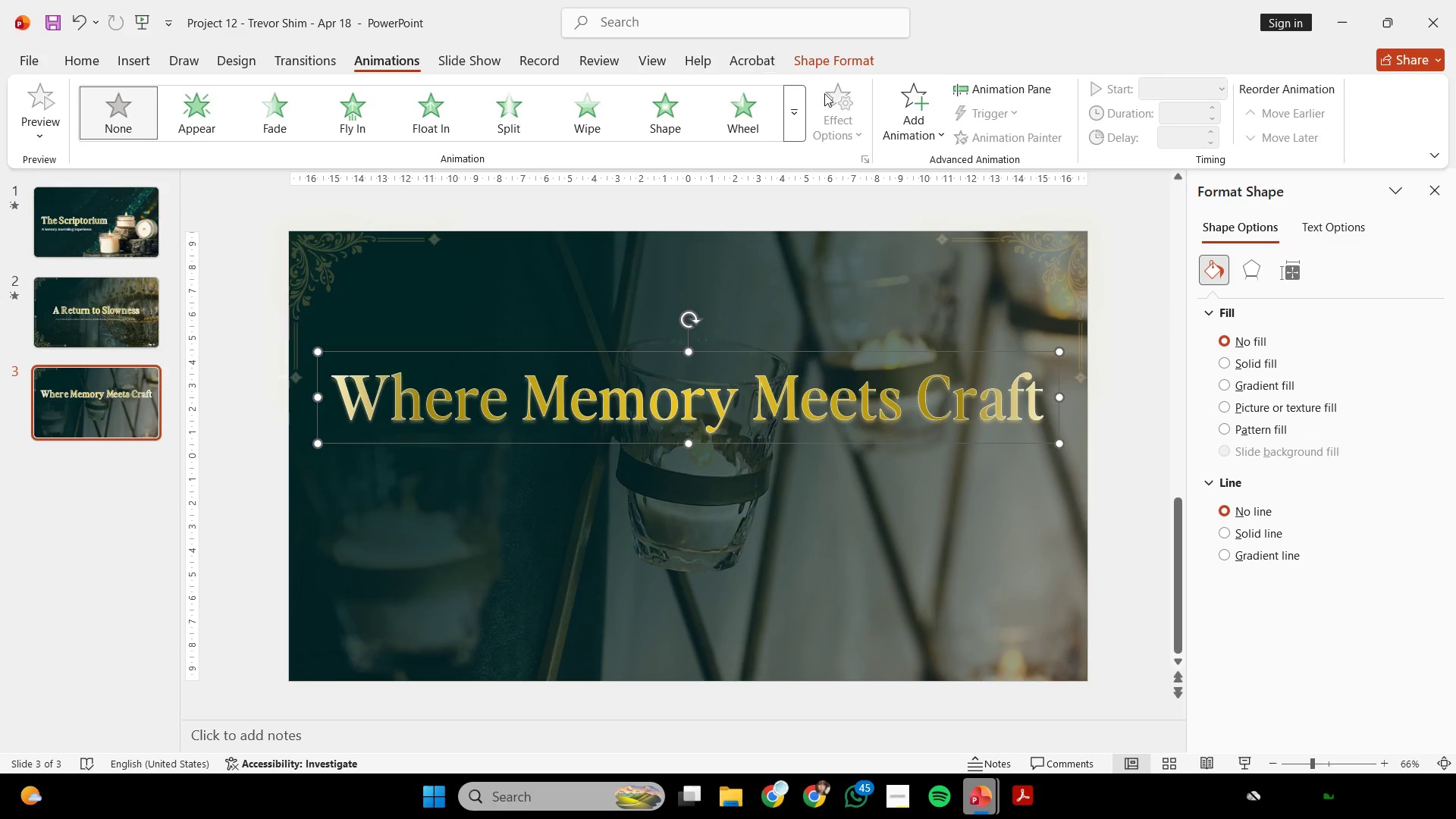 
double_click([1210, 111])
 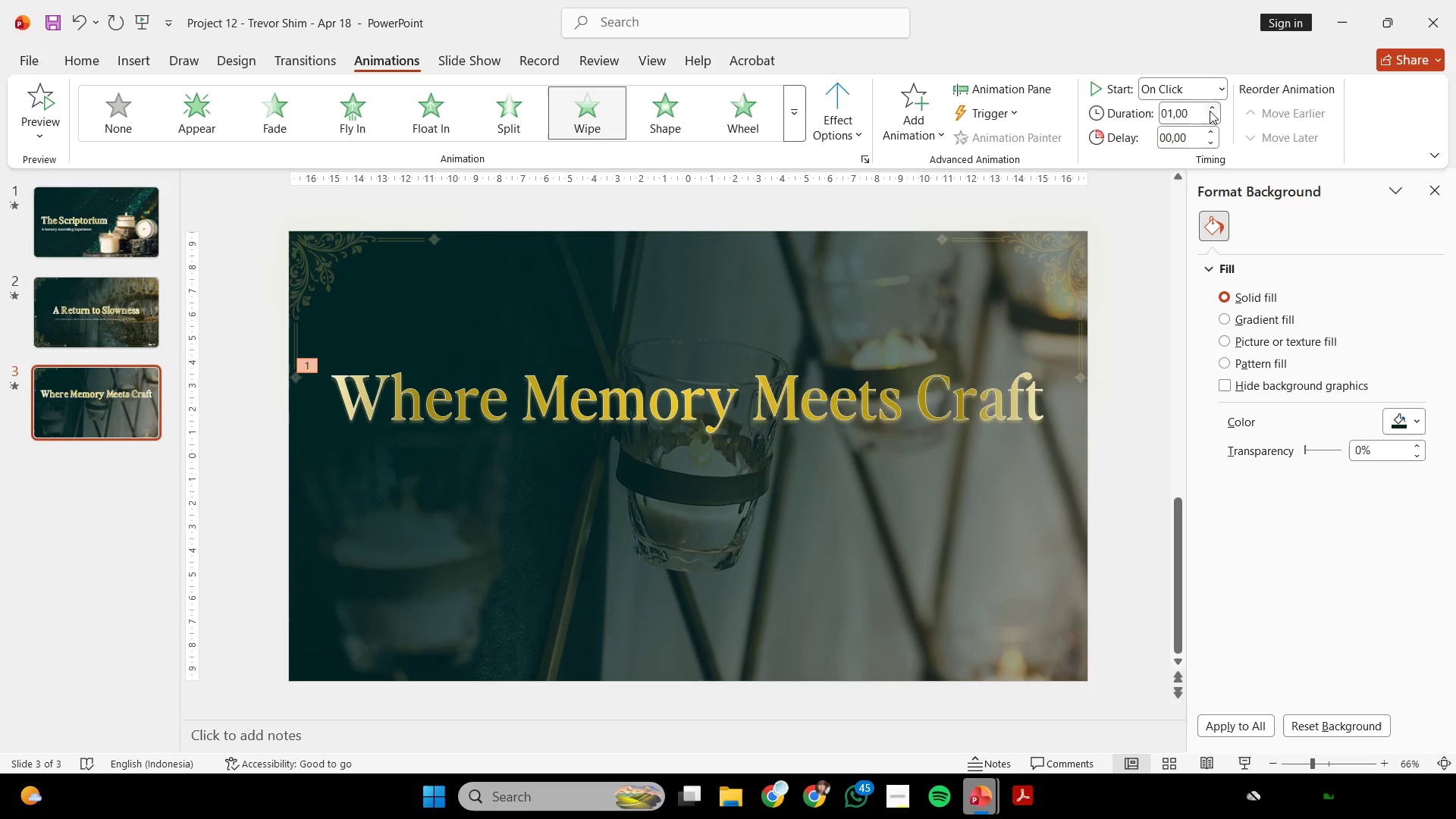 
triple_click([1210, 111])
 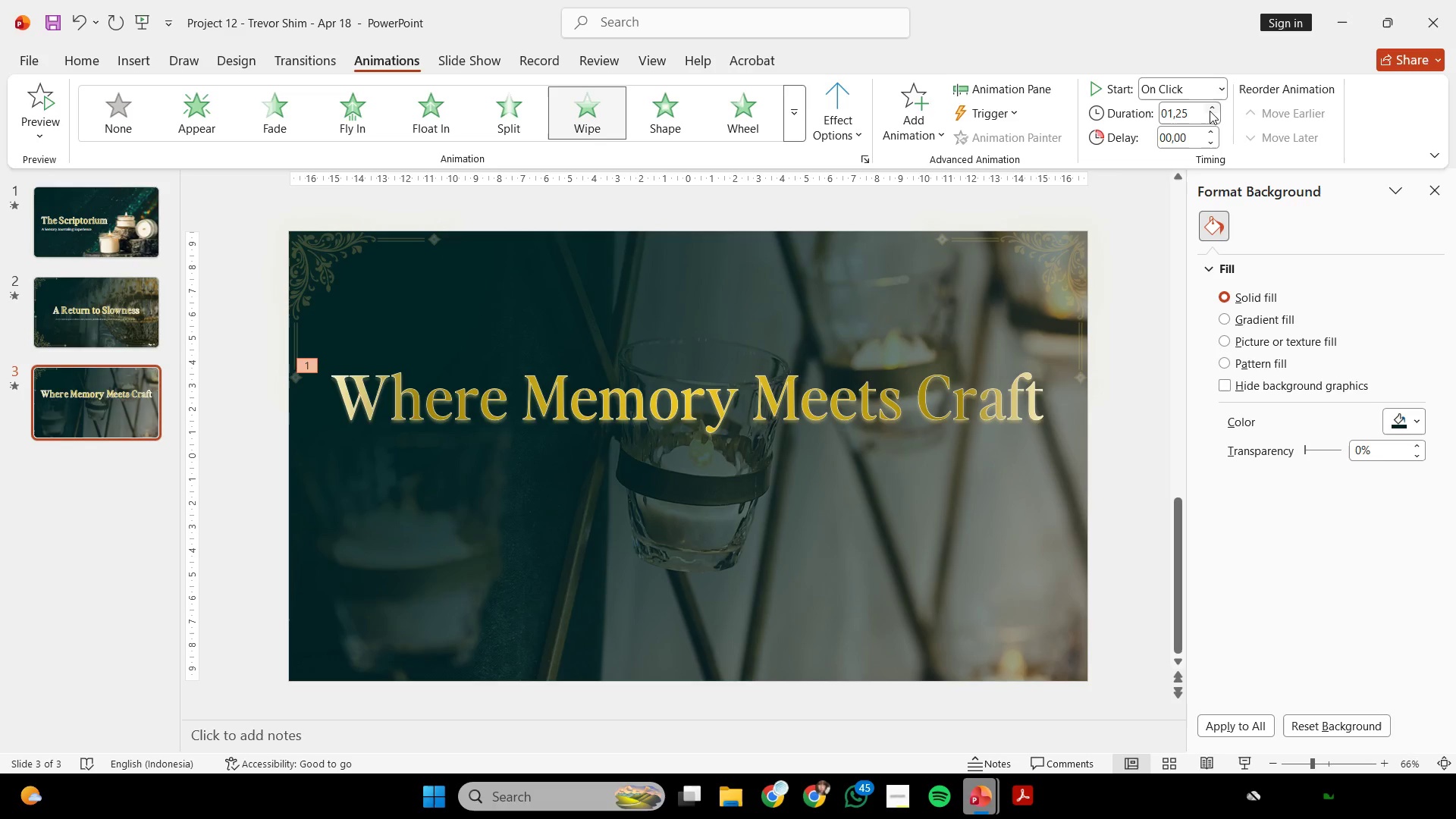 
triple_click([1210, 111])
 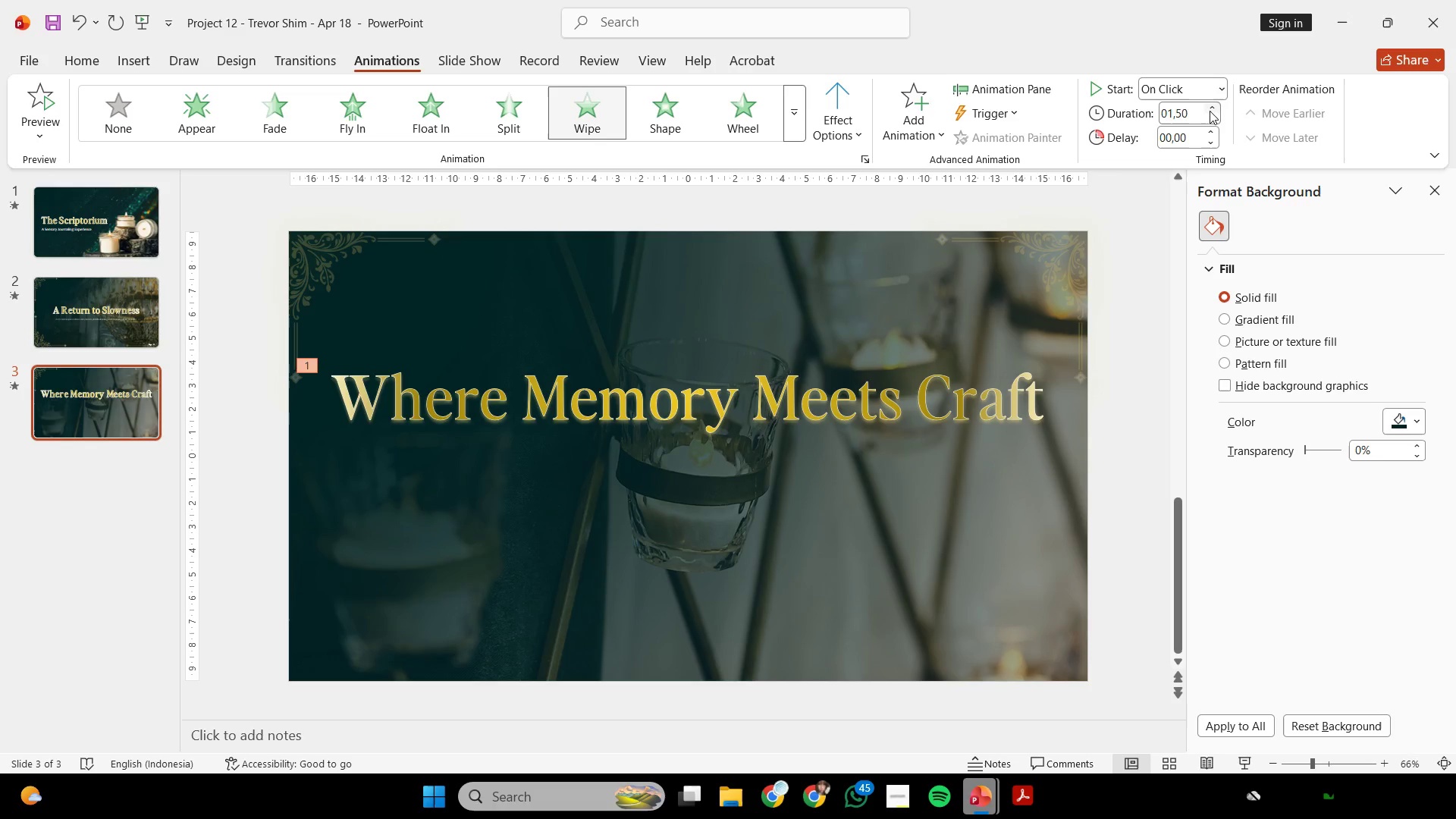 
triple_click([1210, 111])
 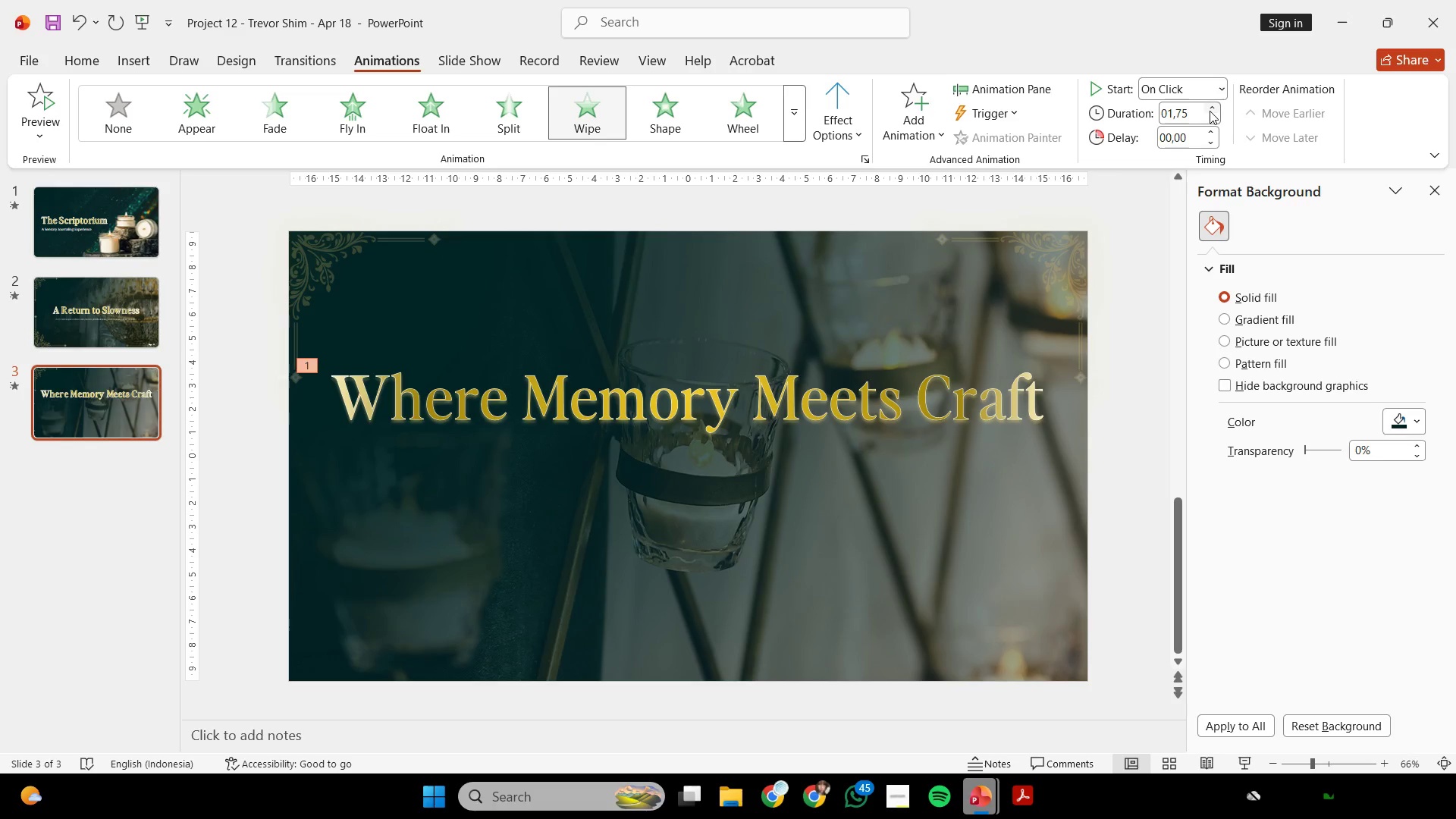 
triple_click([1210, 111])
 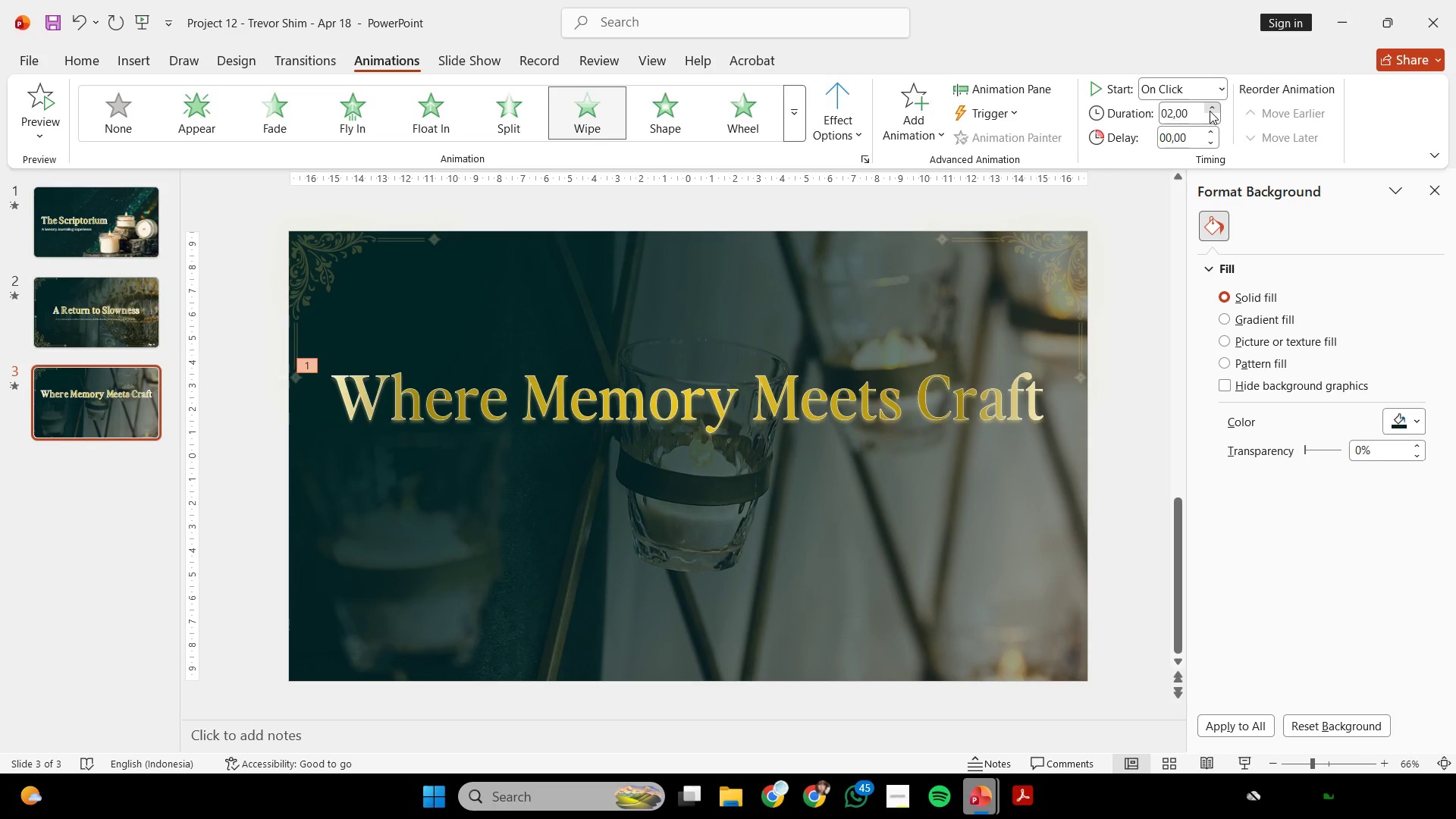 
triple_click([1210, 111])
 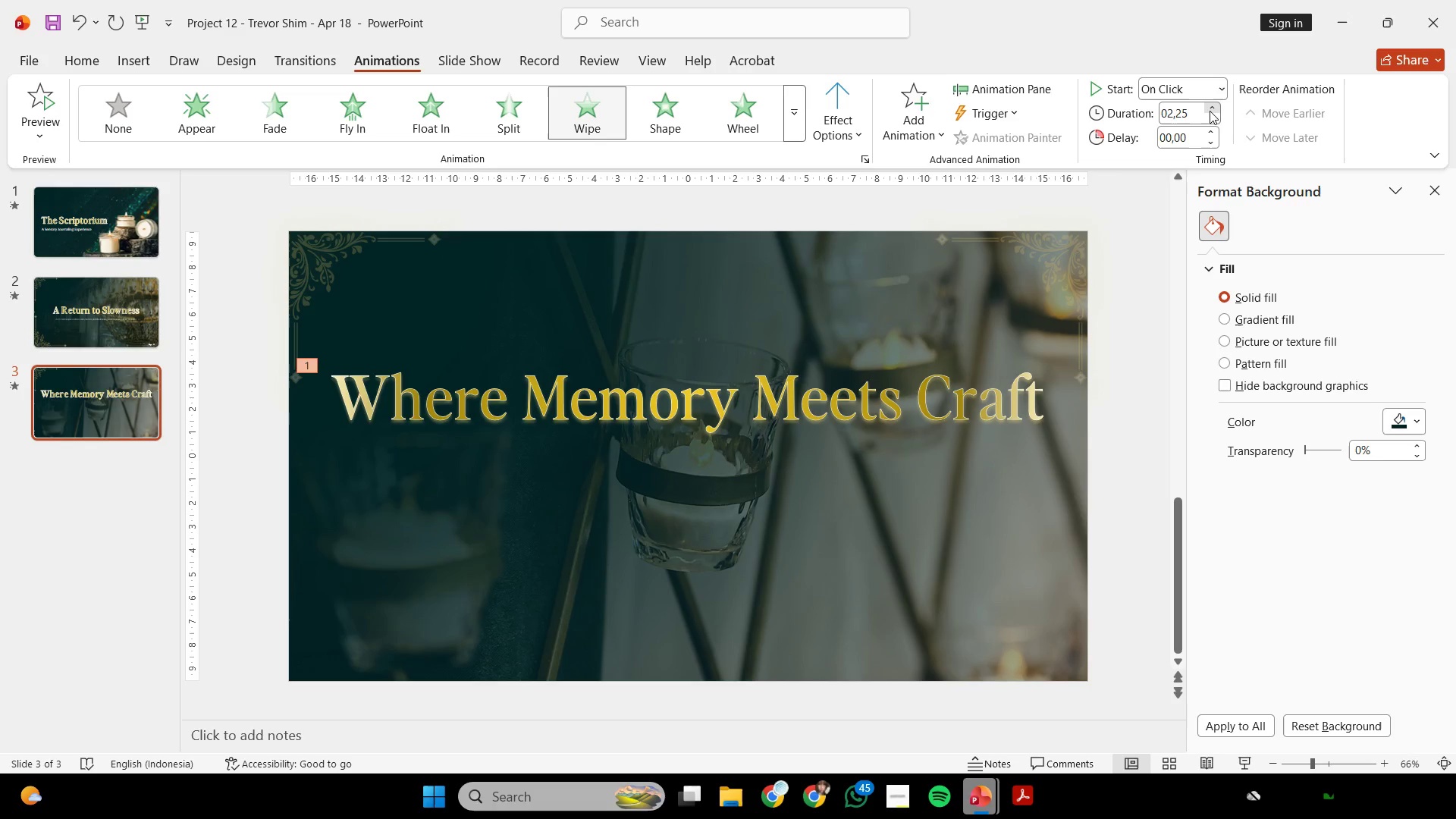 
triple_click([1210, 111])
 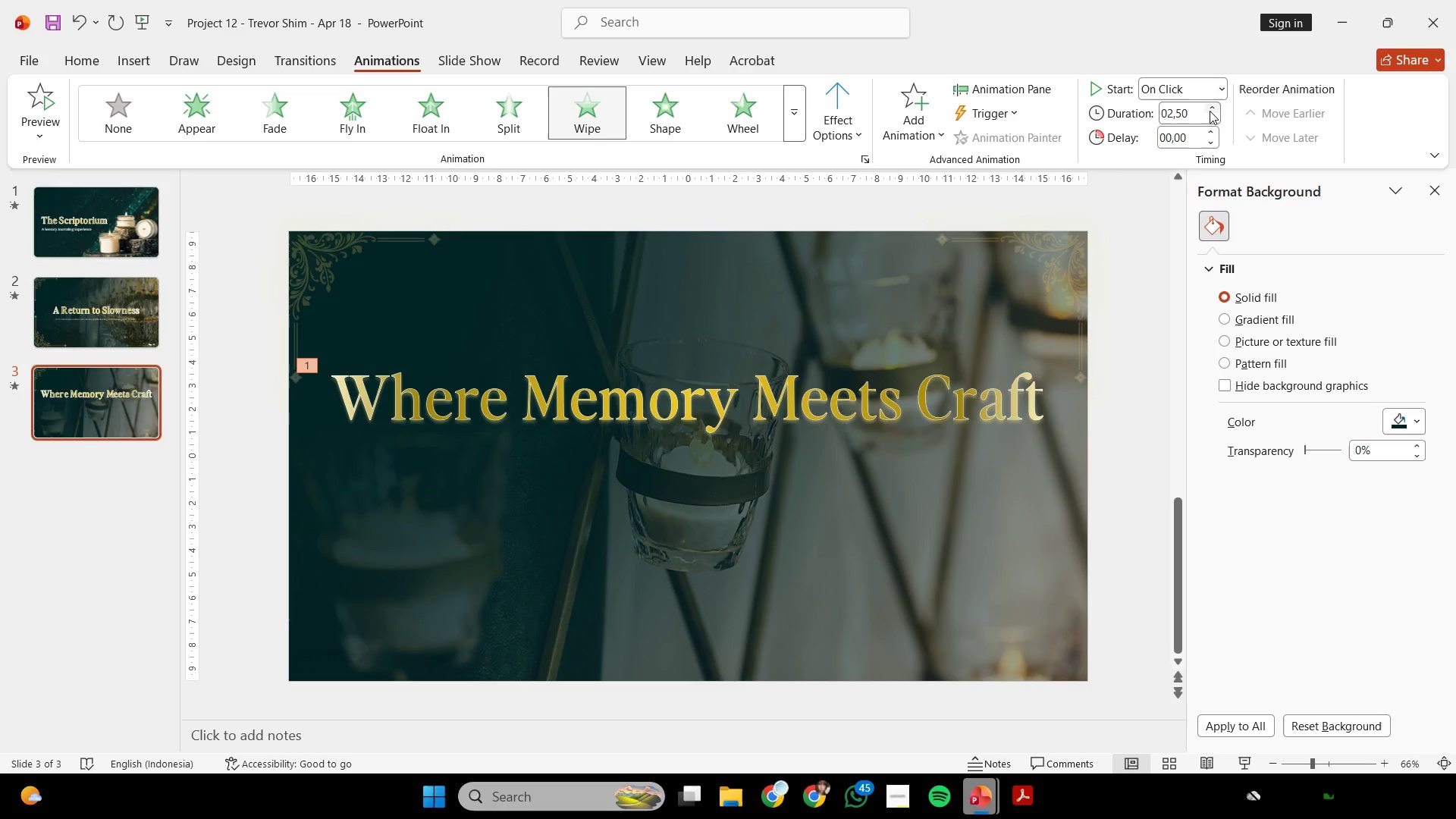 
triple_click([1210, 111])
 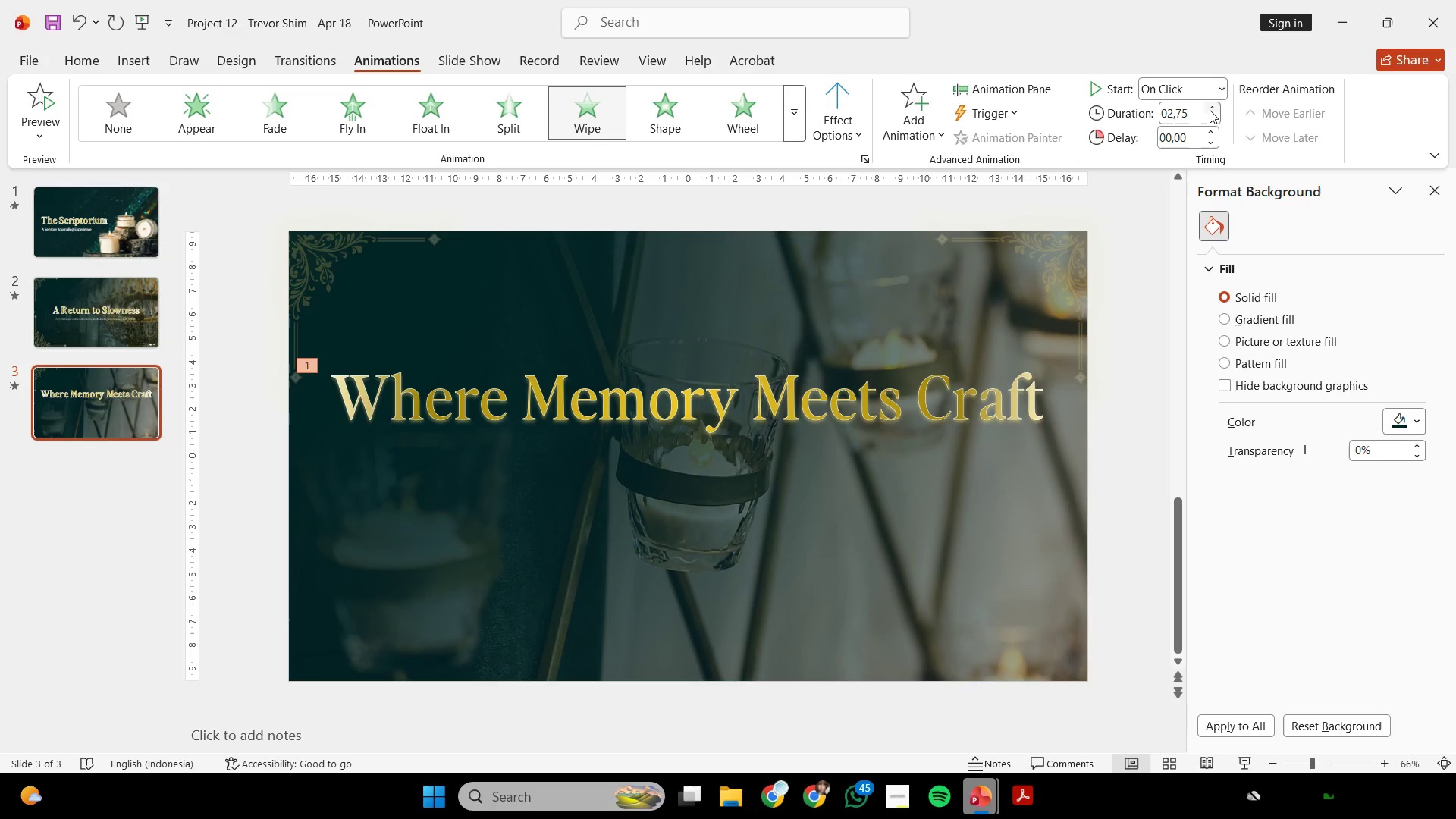 
left_click_drag(start_coordinate=[1210, 110], to_coordinate=[1210, 114])
 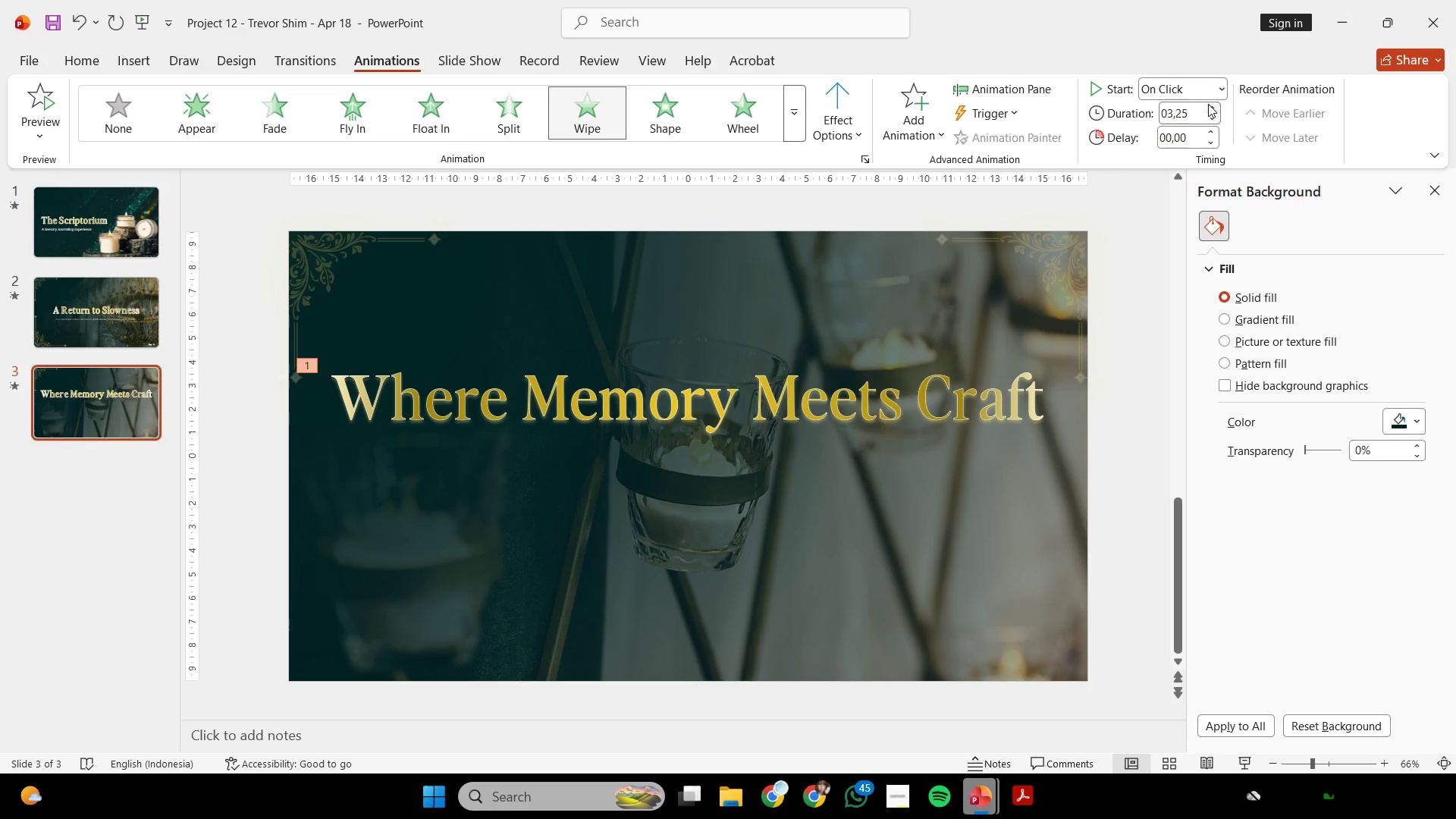 
double_click([1208, 104])
 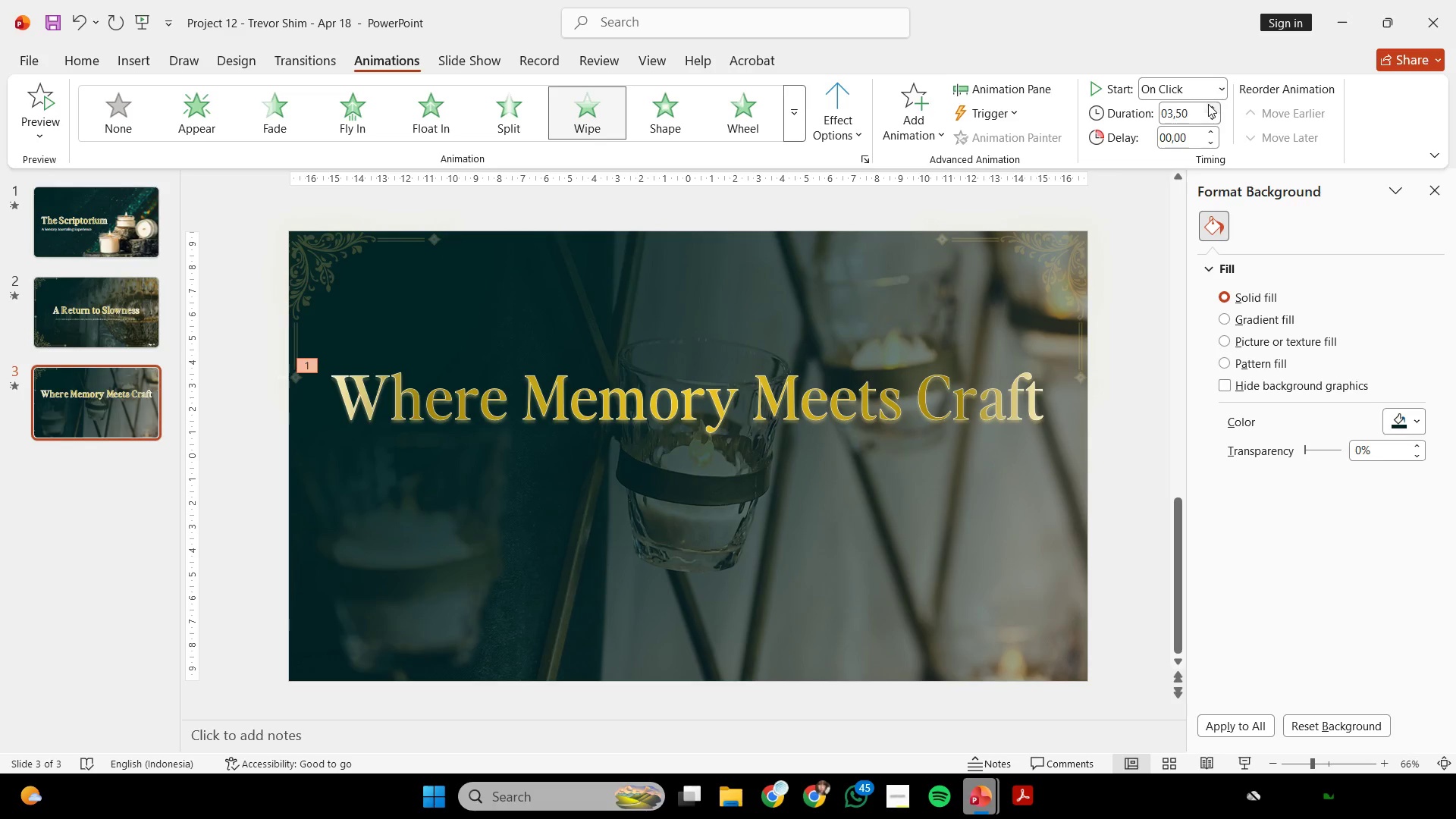 
triple_click([1208, 104])
 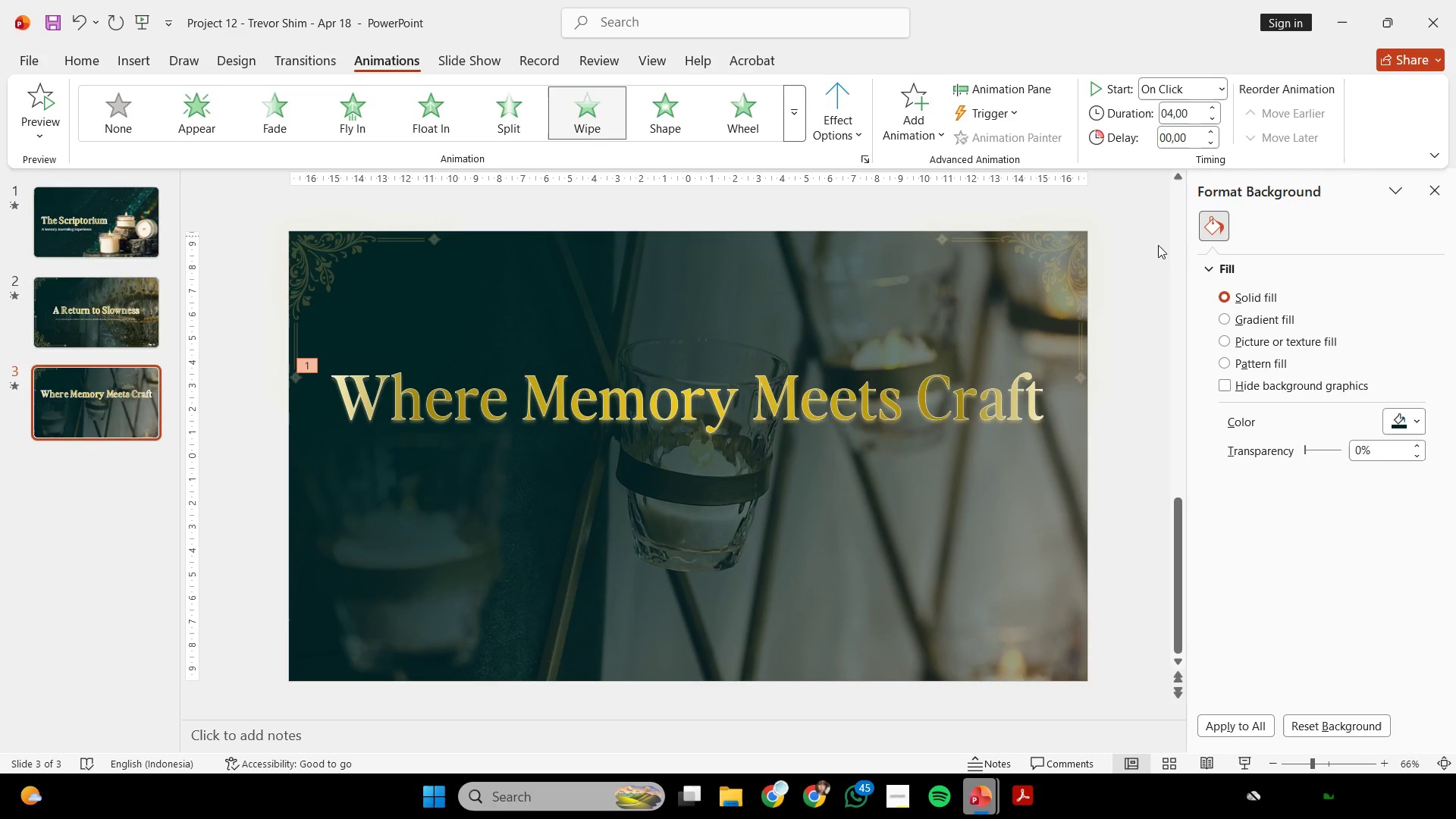 
left_click([1135, 298])
 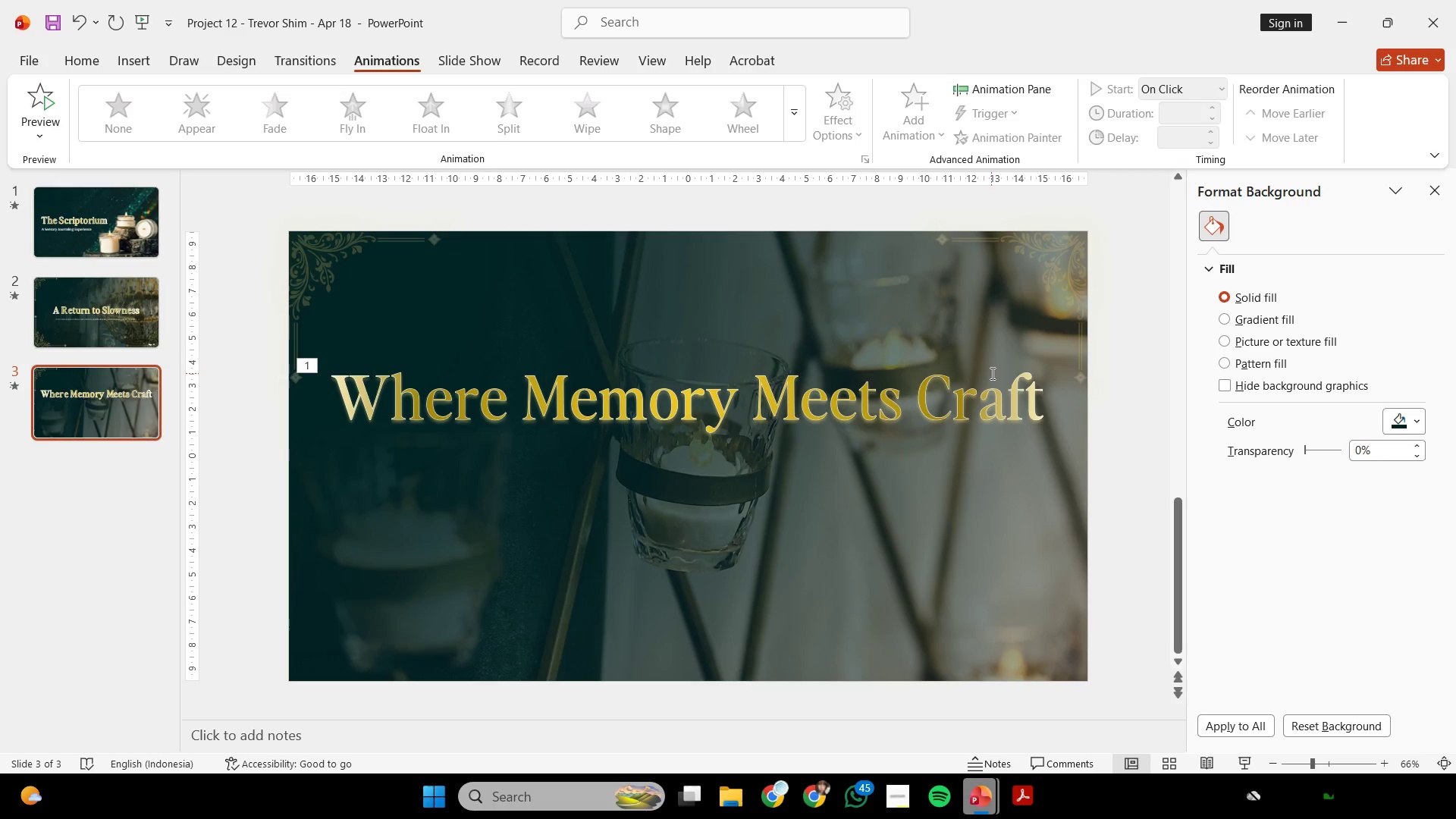 
left_click([1012, 388])
 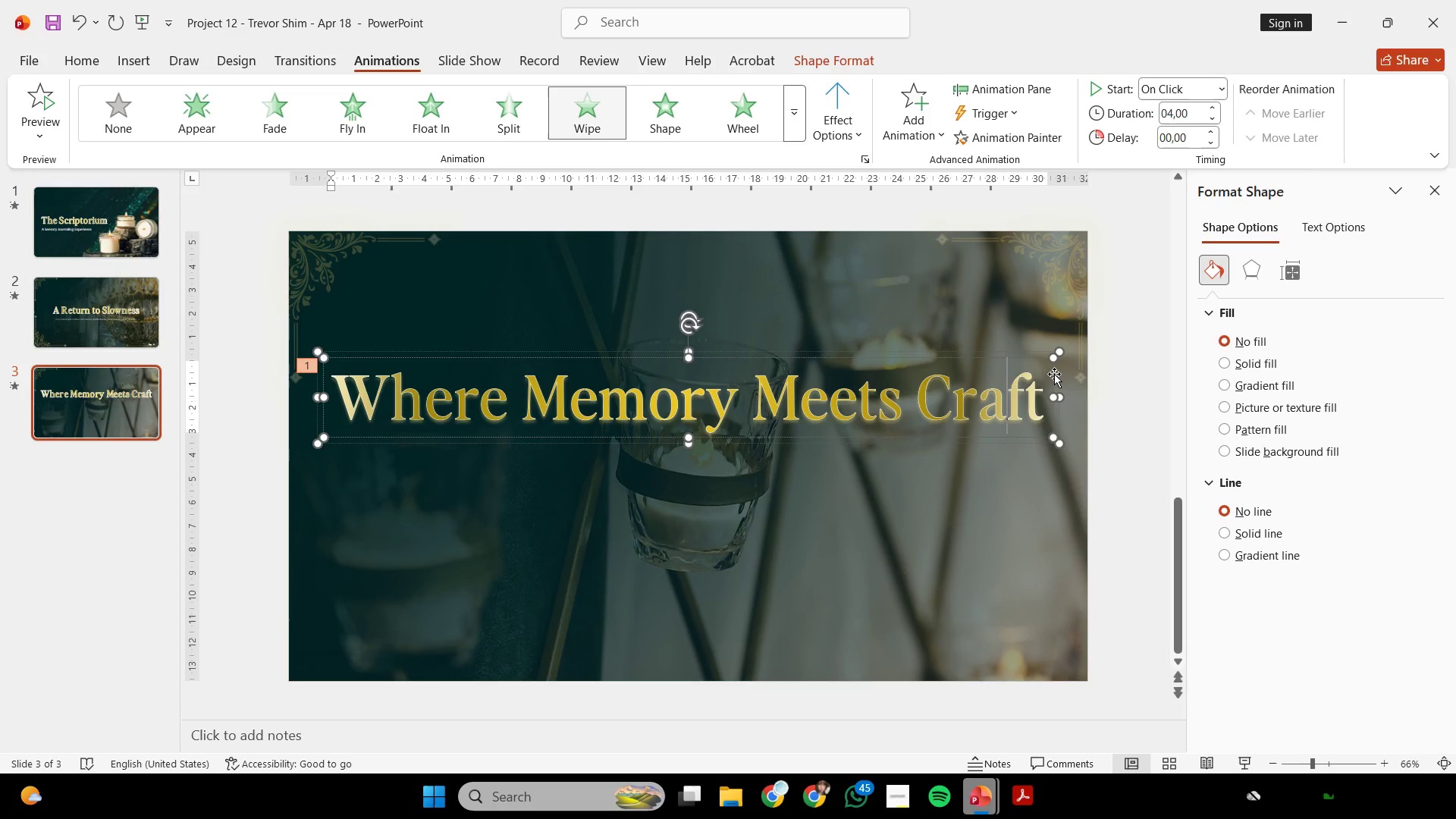 
left_click([1059, 373])
 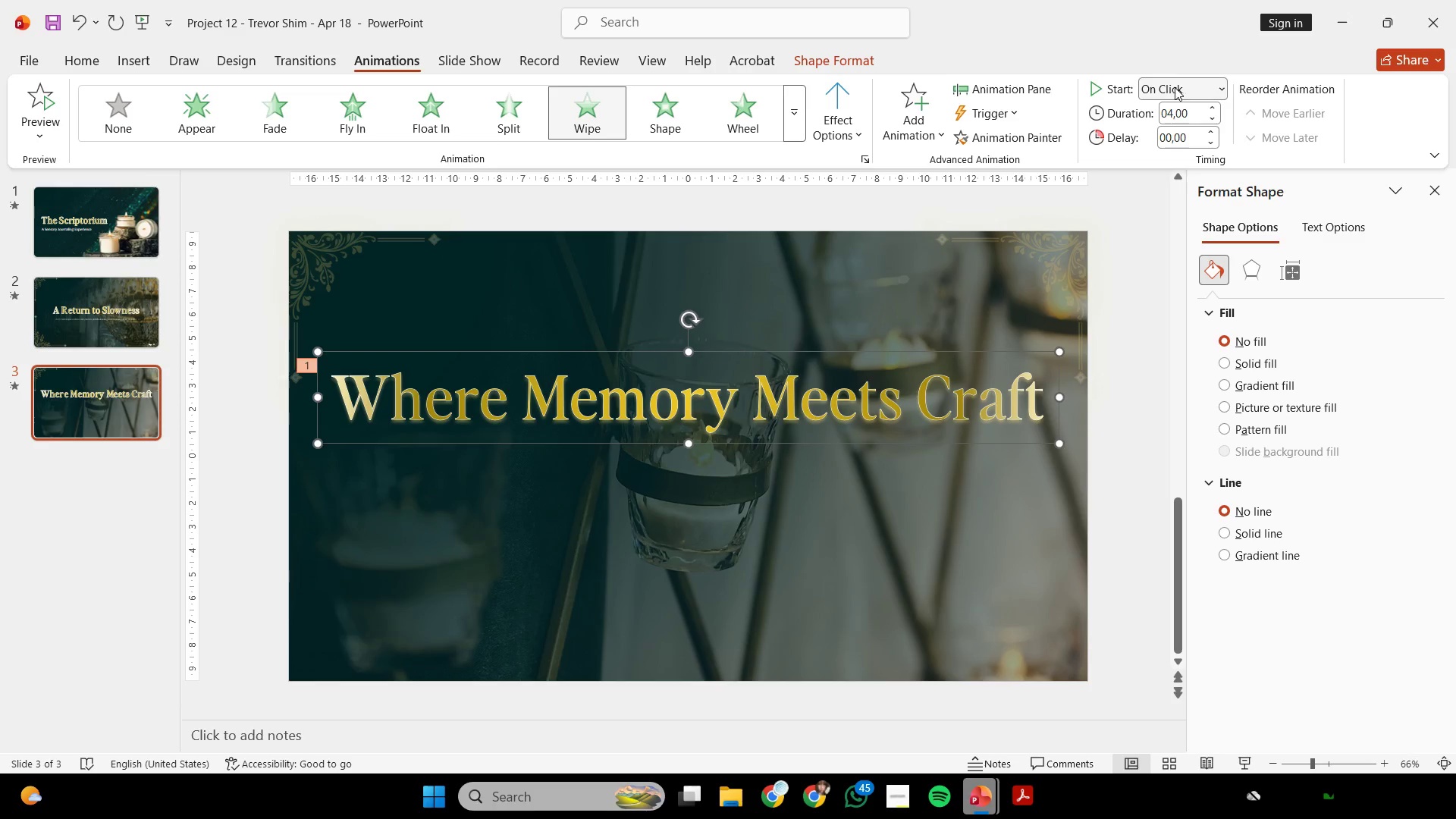 
left_click([1188, 86])
 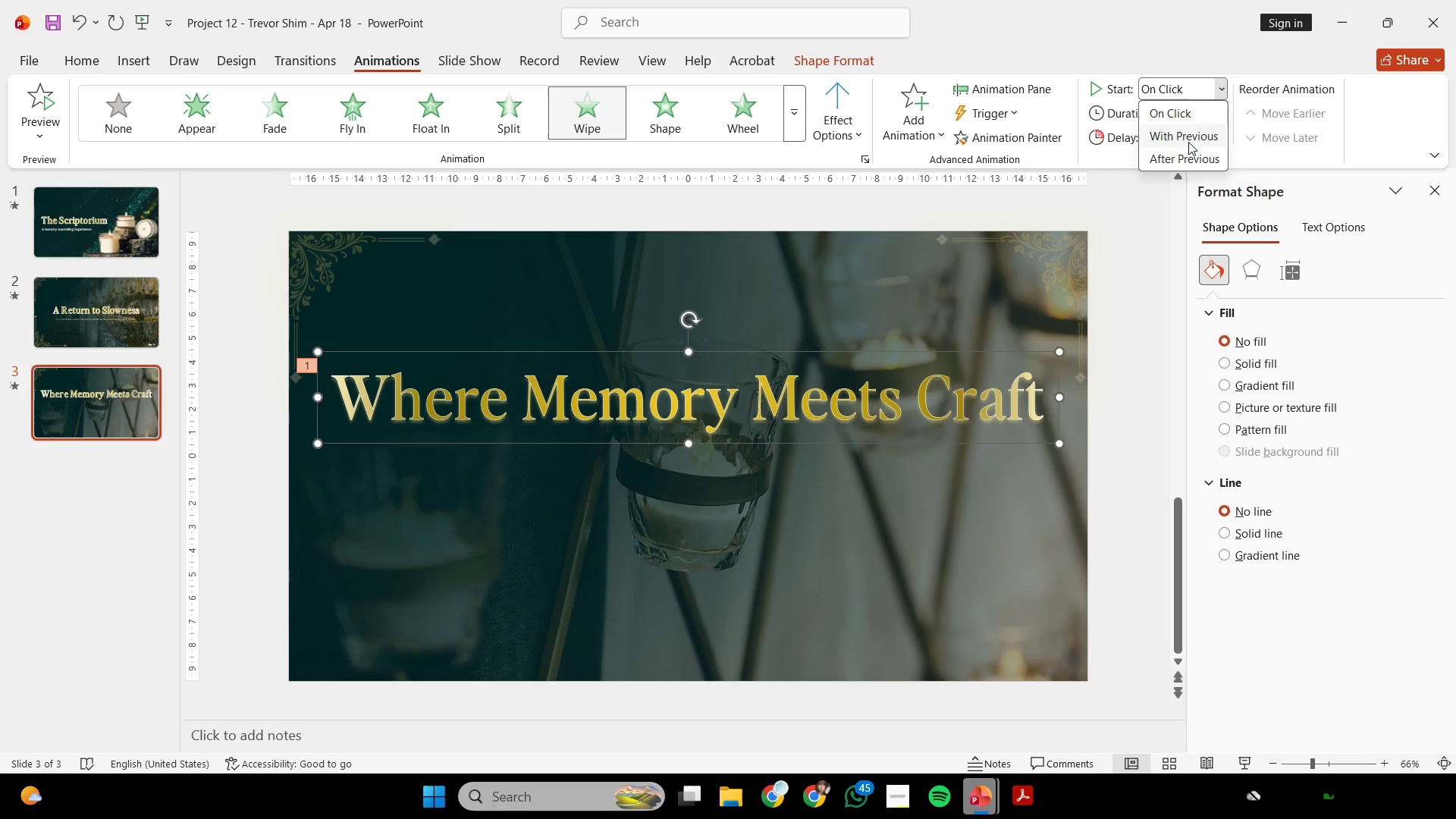 
left_click([1188, 140])
 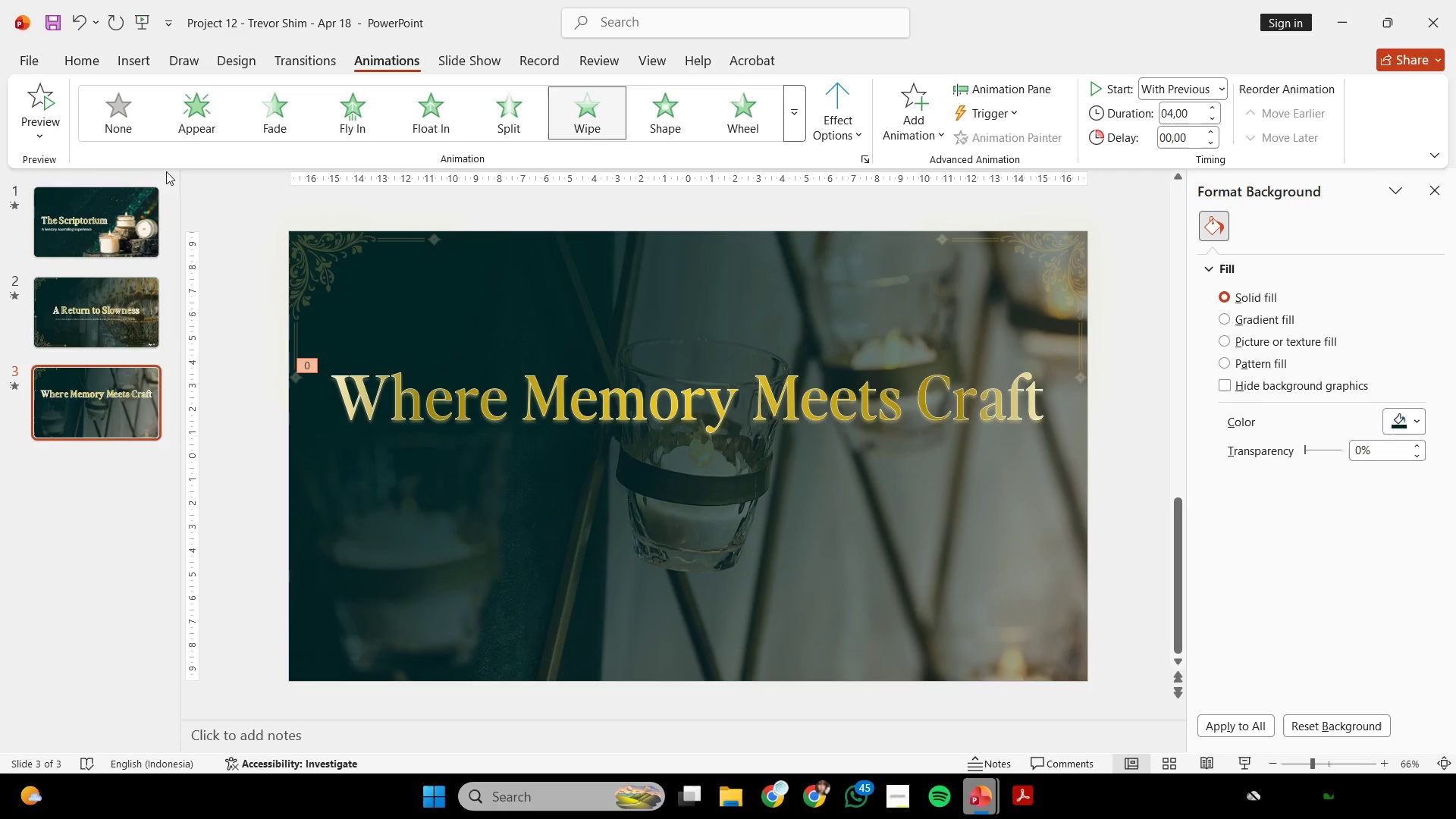 
left_click([210, 221])
 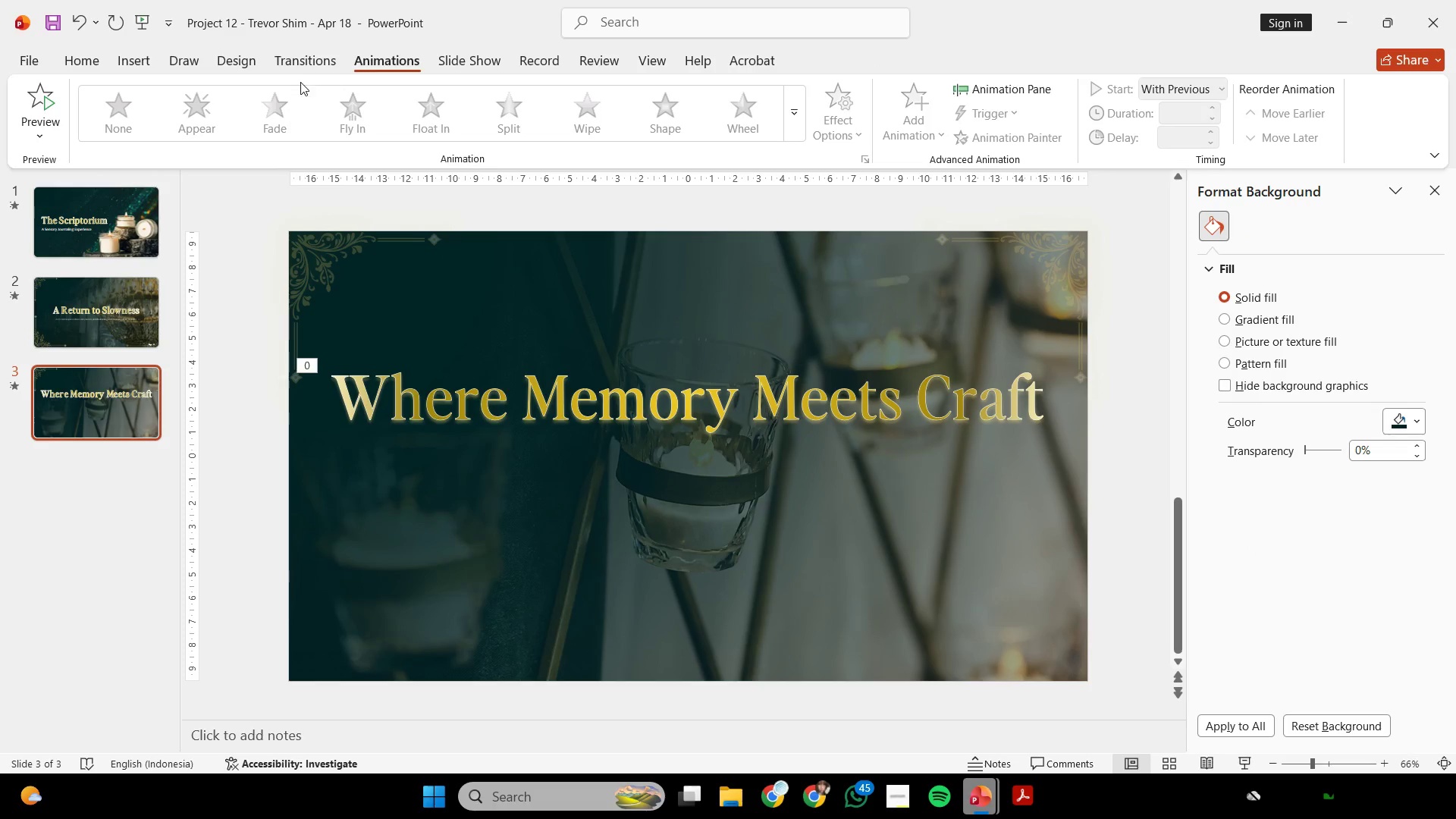 
left_click([300, 69])
 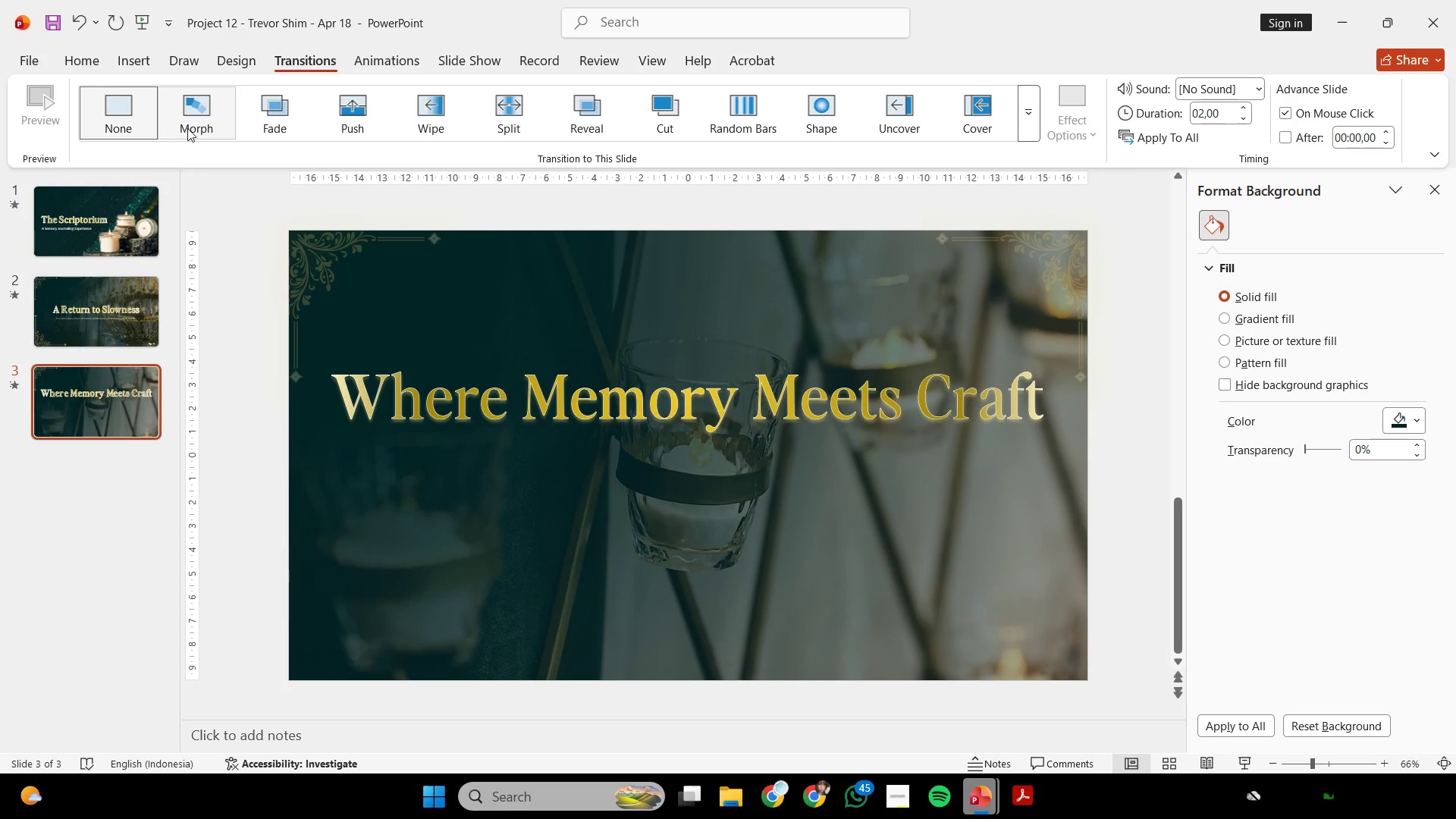 
left_click([187, 127])
 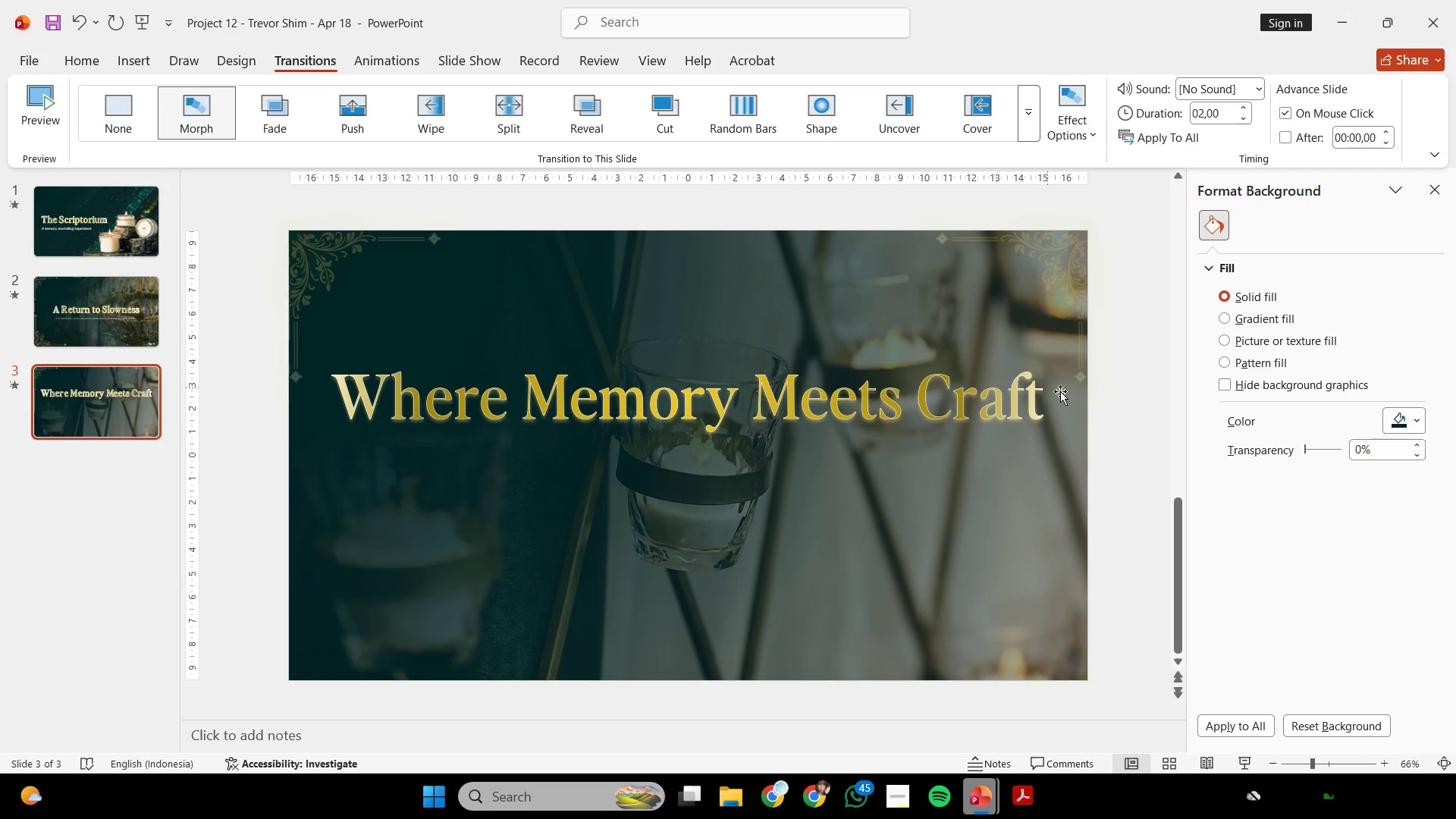 
wait(5.66)
 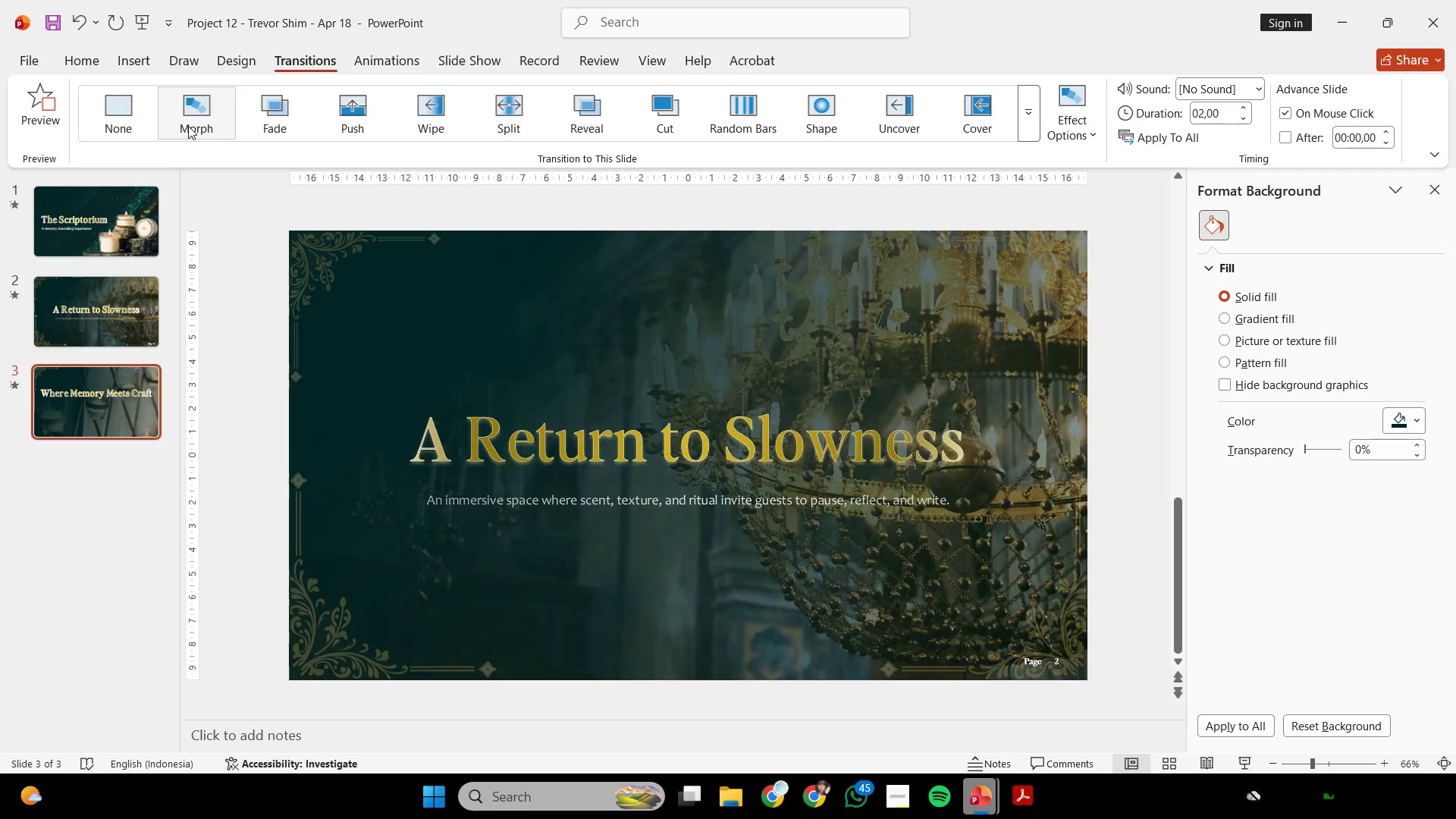 
left_click([1253, 762])
 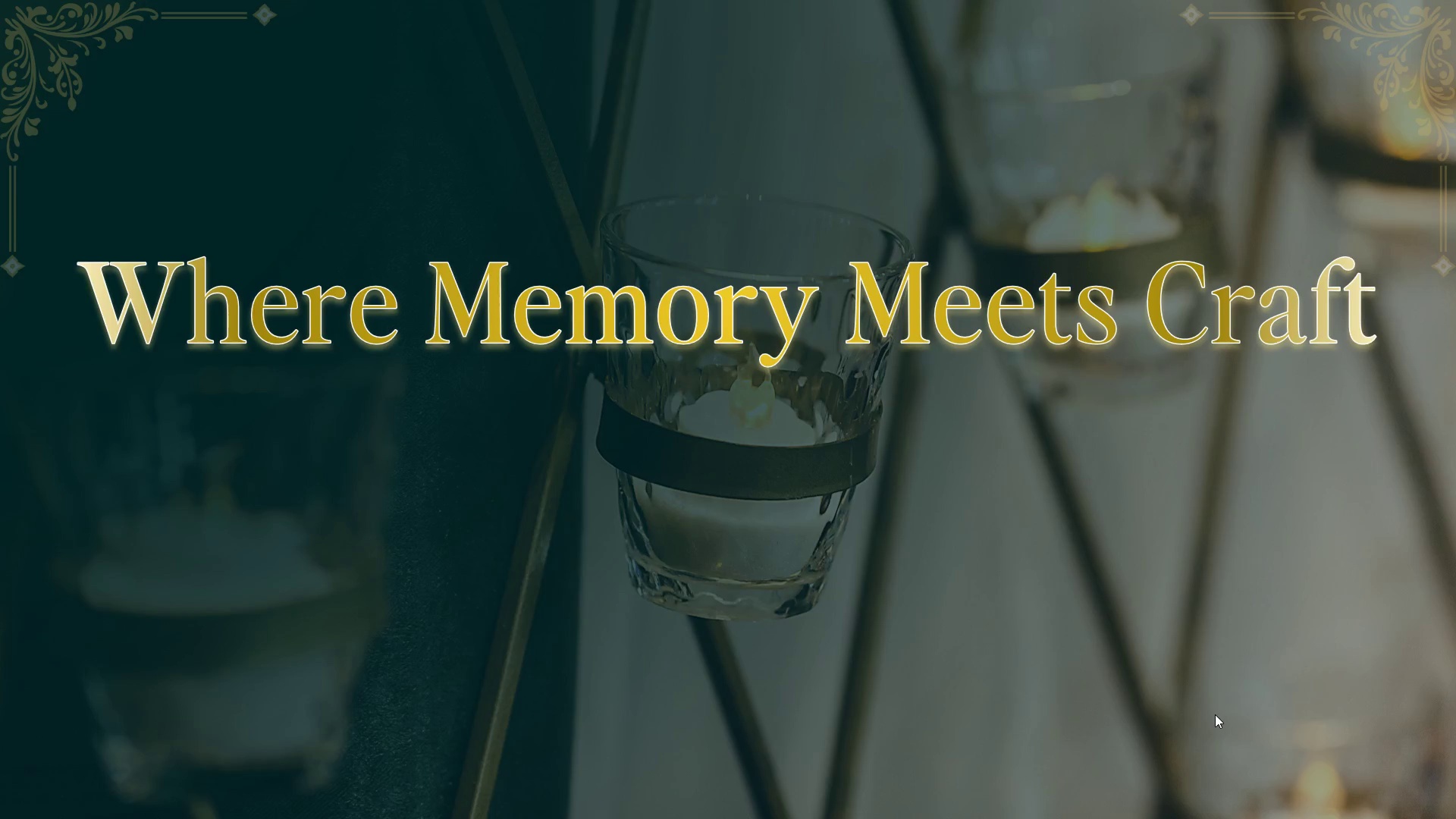 
wait(7.91)
 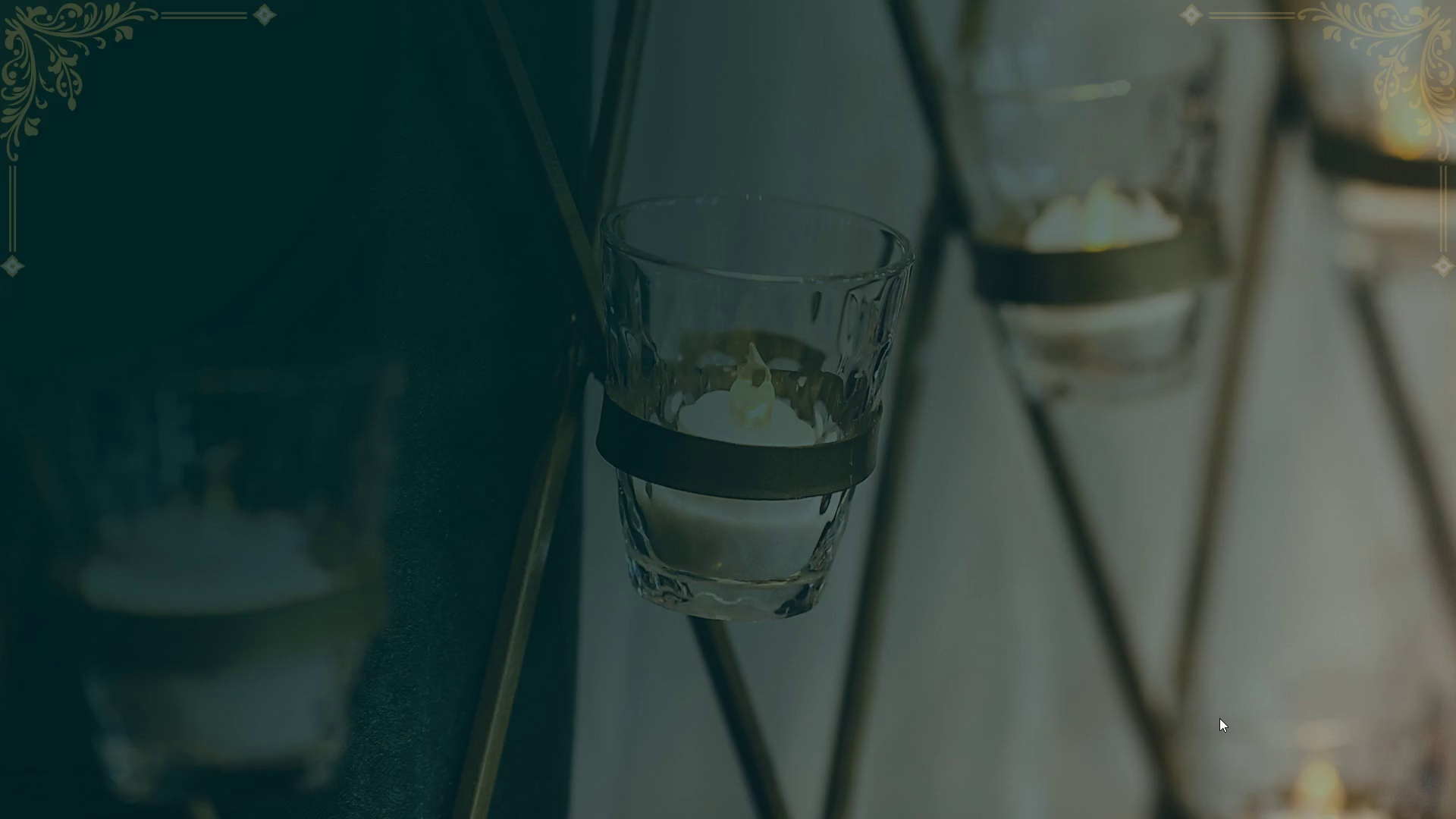 
key(Escape)
 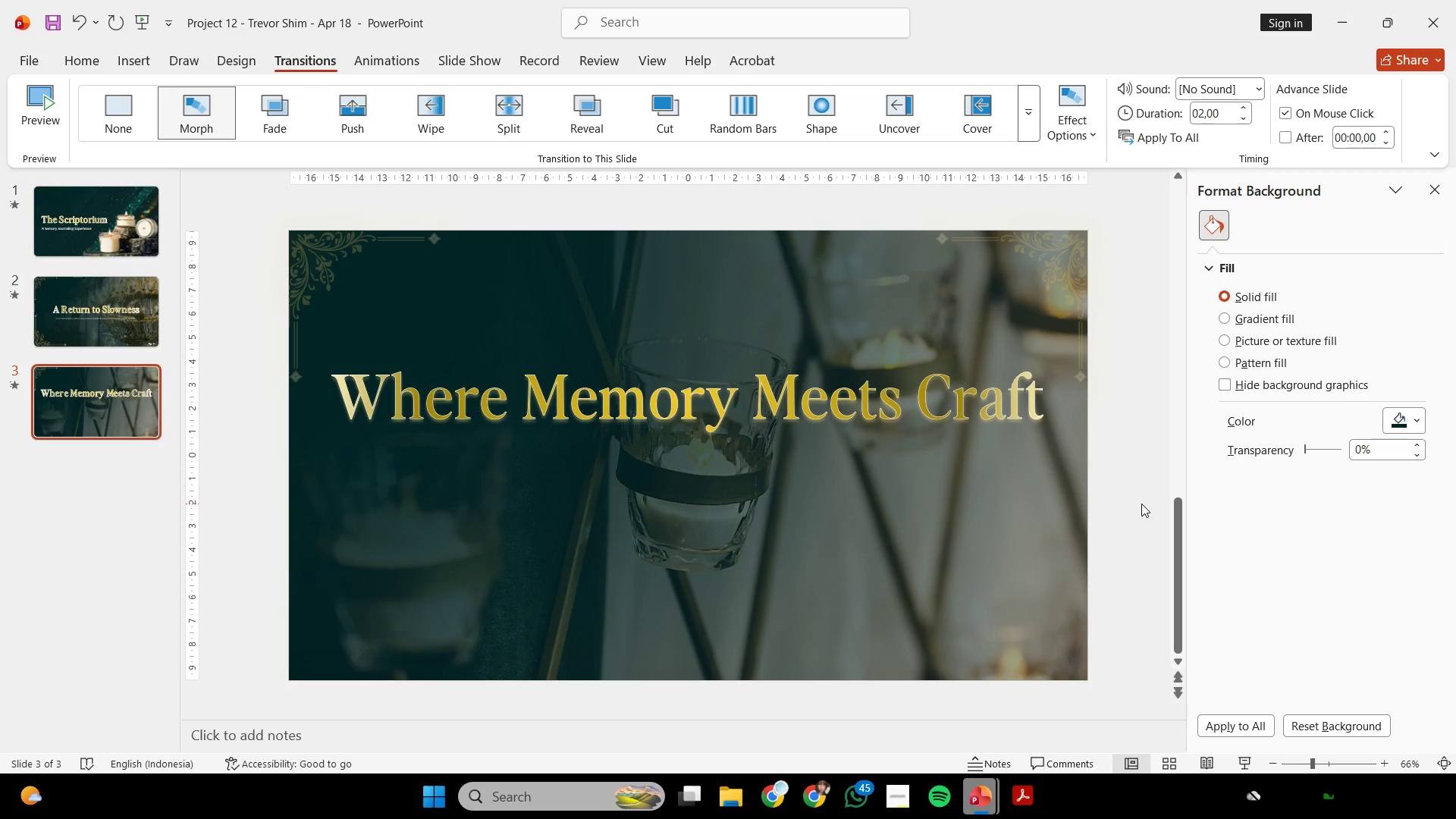 
wait(8.27)
 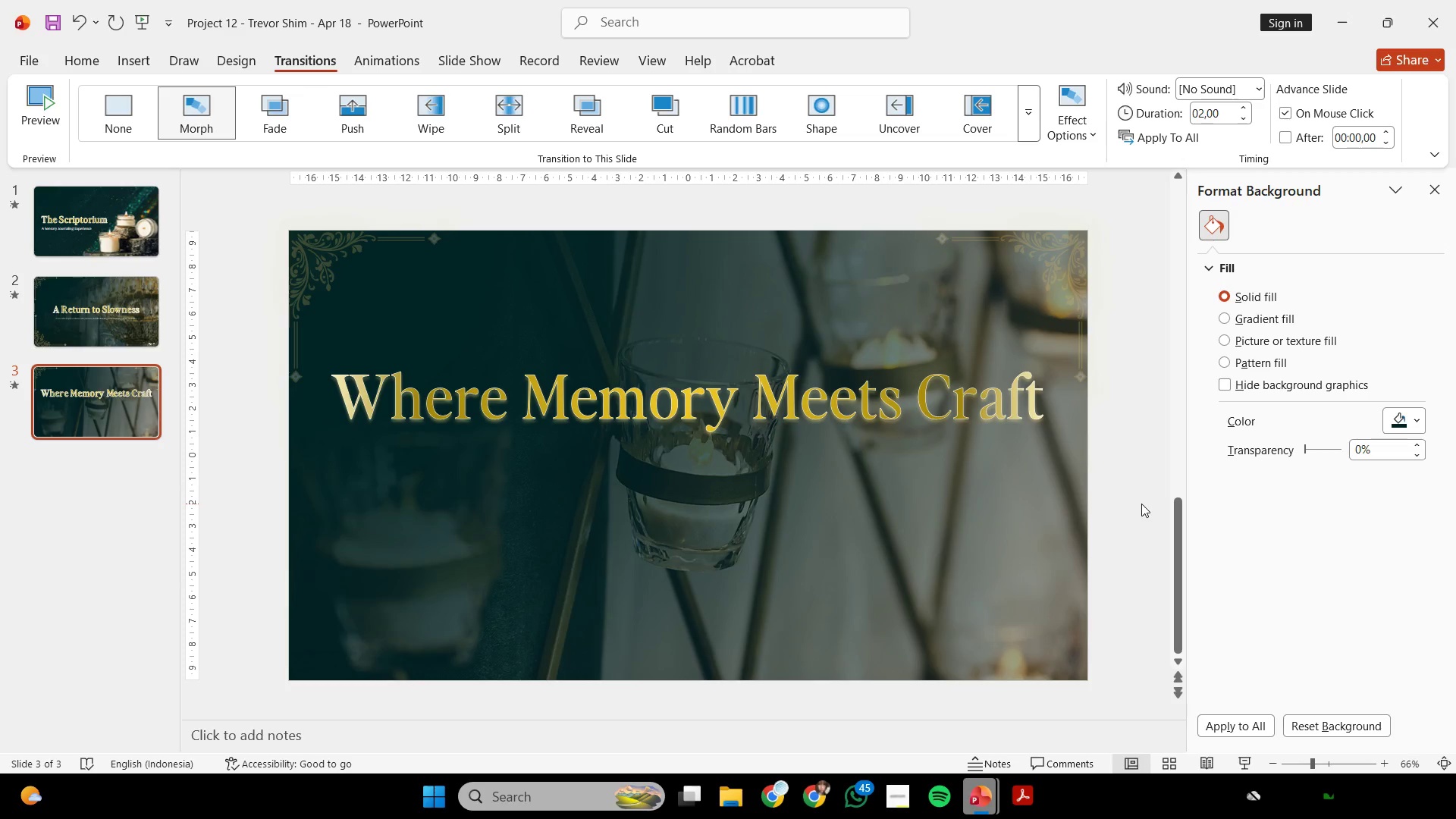 
left_click([1107, 423])
 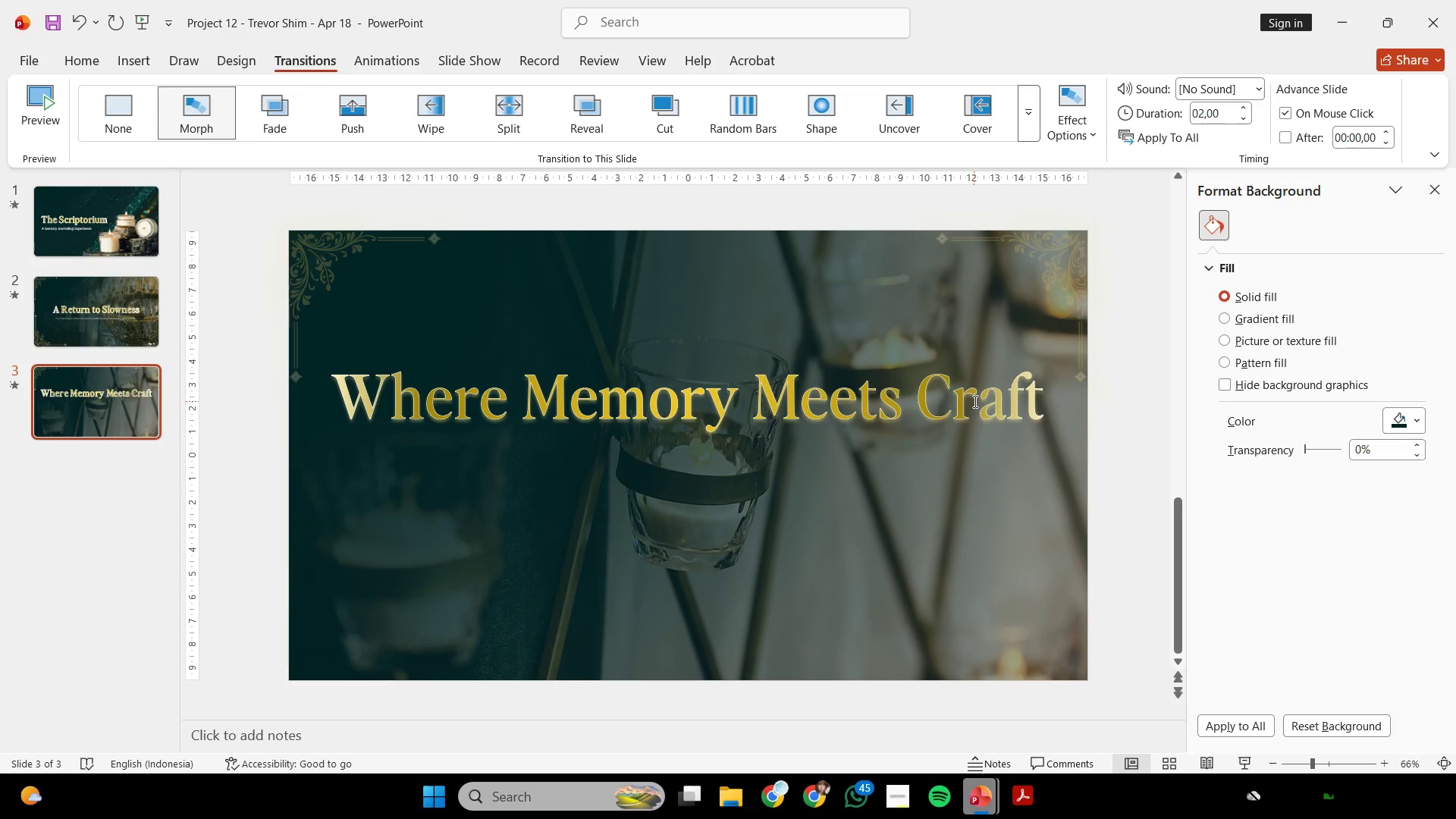 
wait(8.42)
 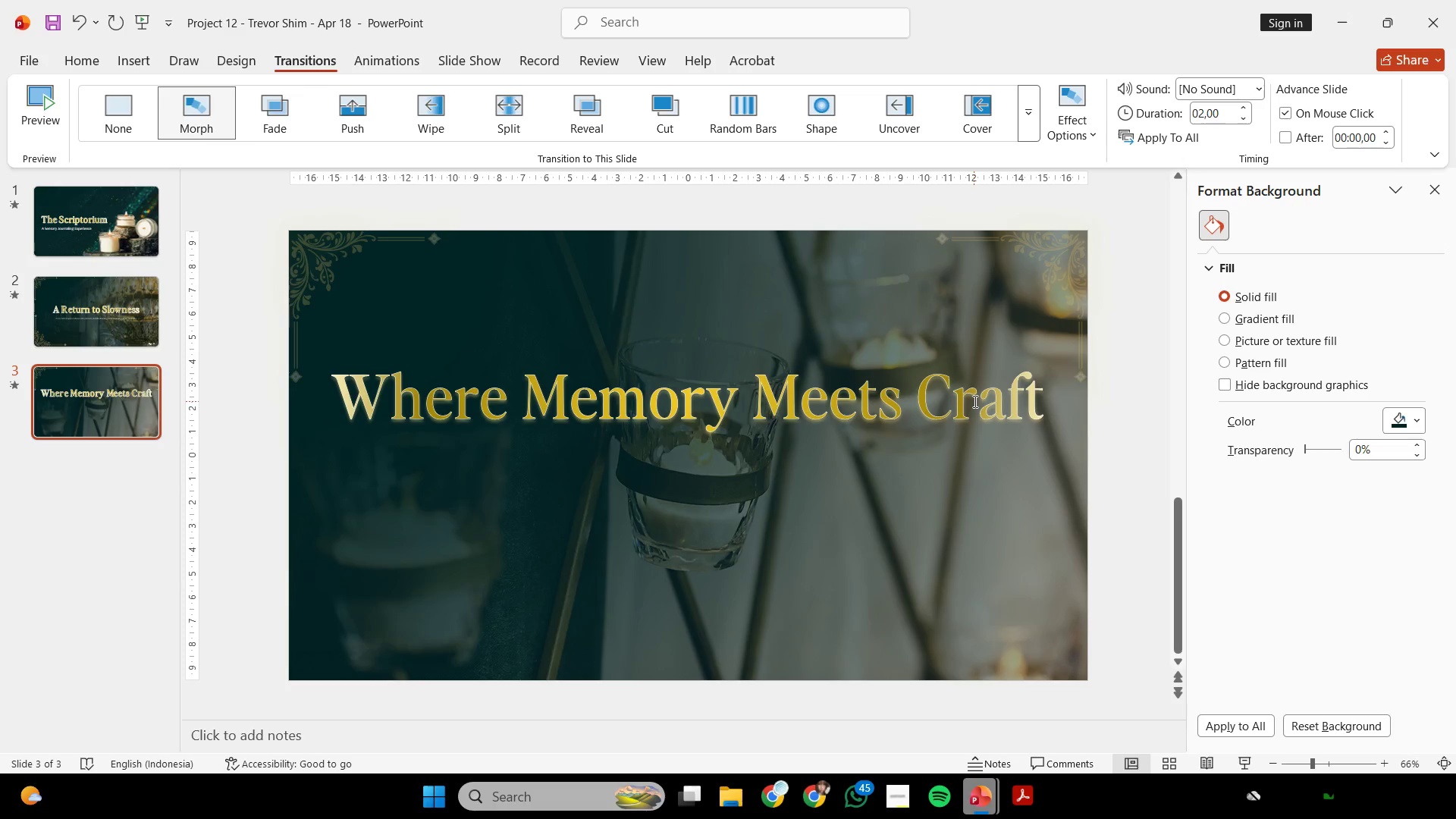 
scroll: coordinate [974, 401], scroll_direction: none, amount: 0.0
 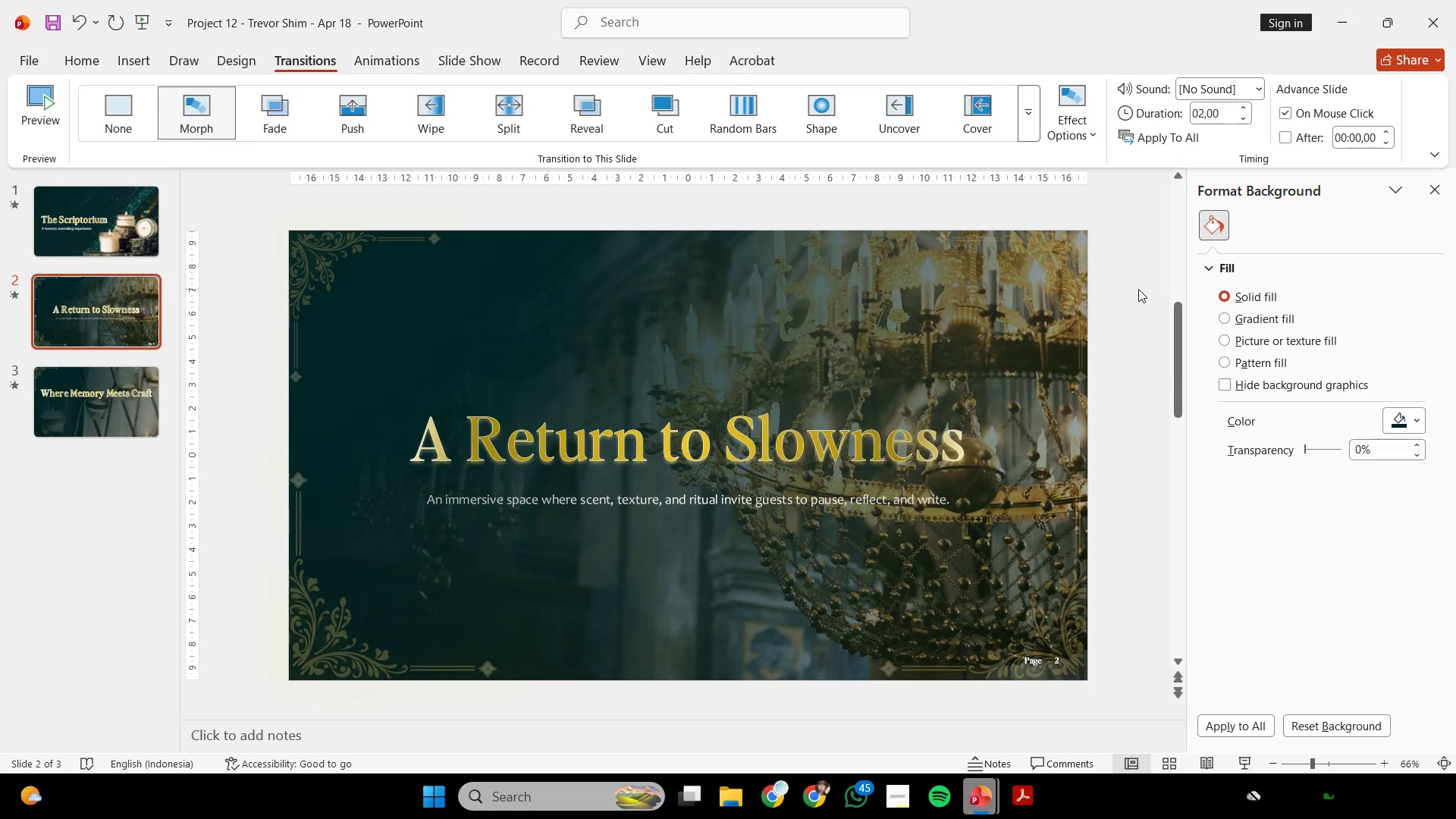 
wait(46.44)
 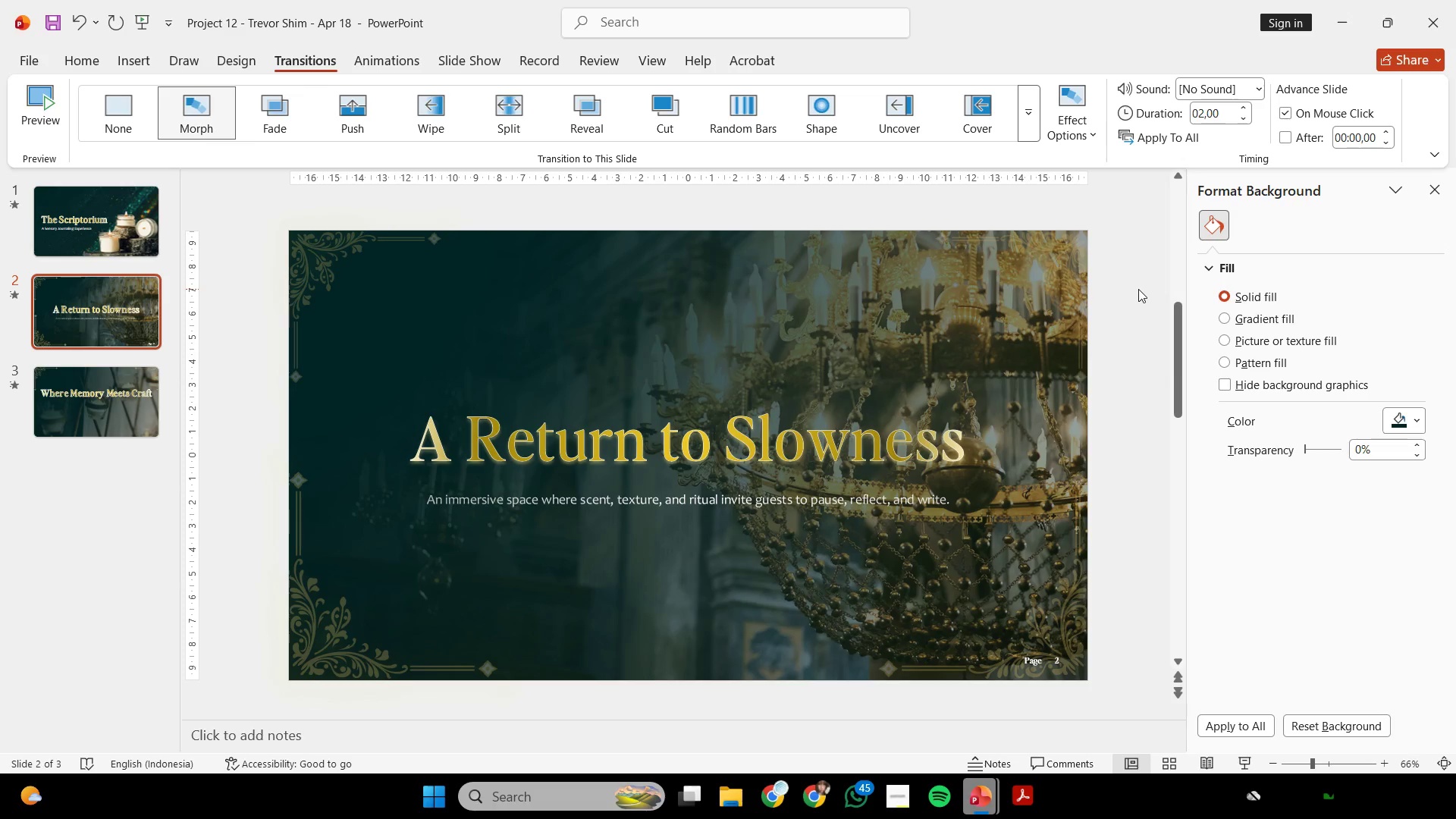 
scroll: coordinate [993, 345], scroll_direction: down, amount: 3.0
 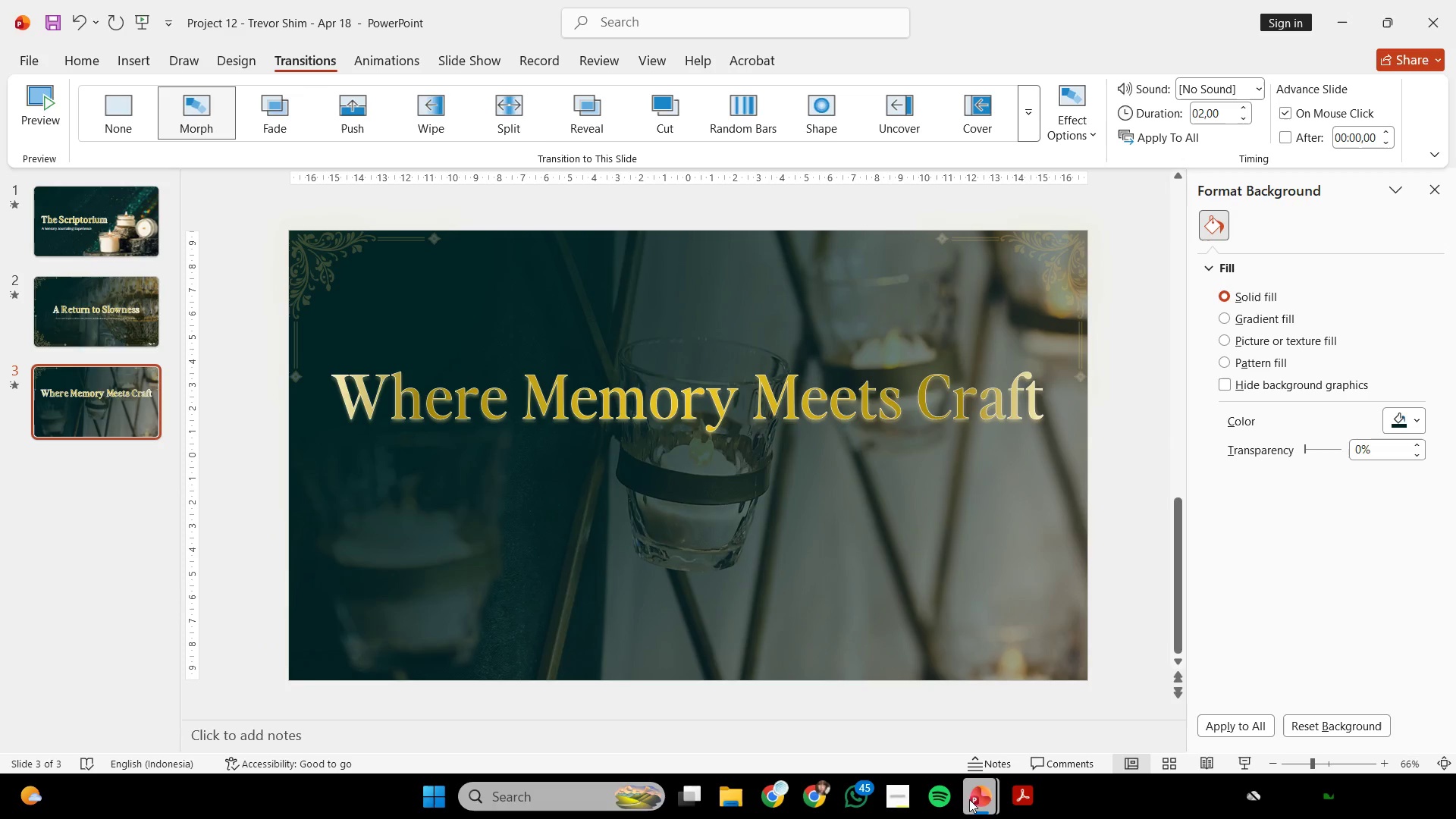 
left_click([968, 796])
 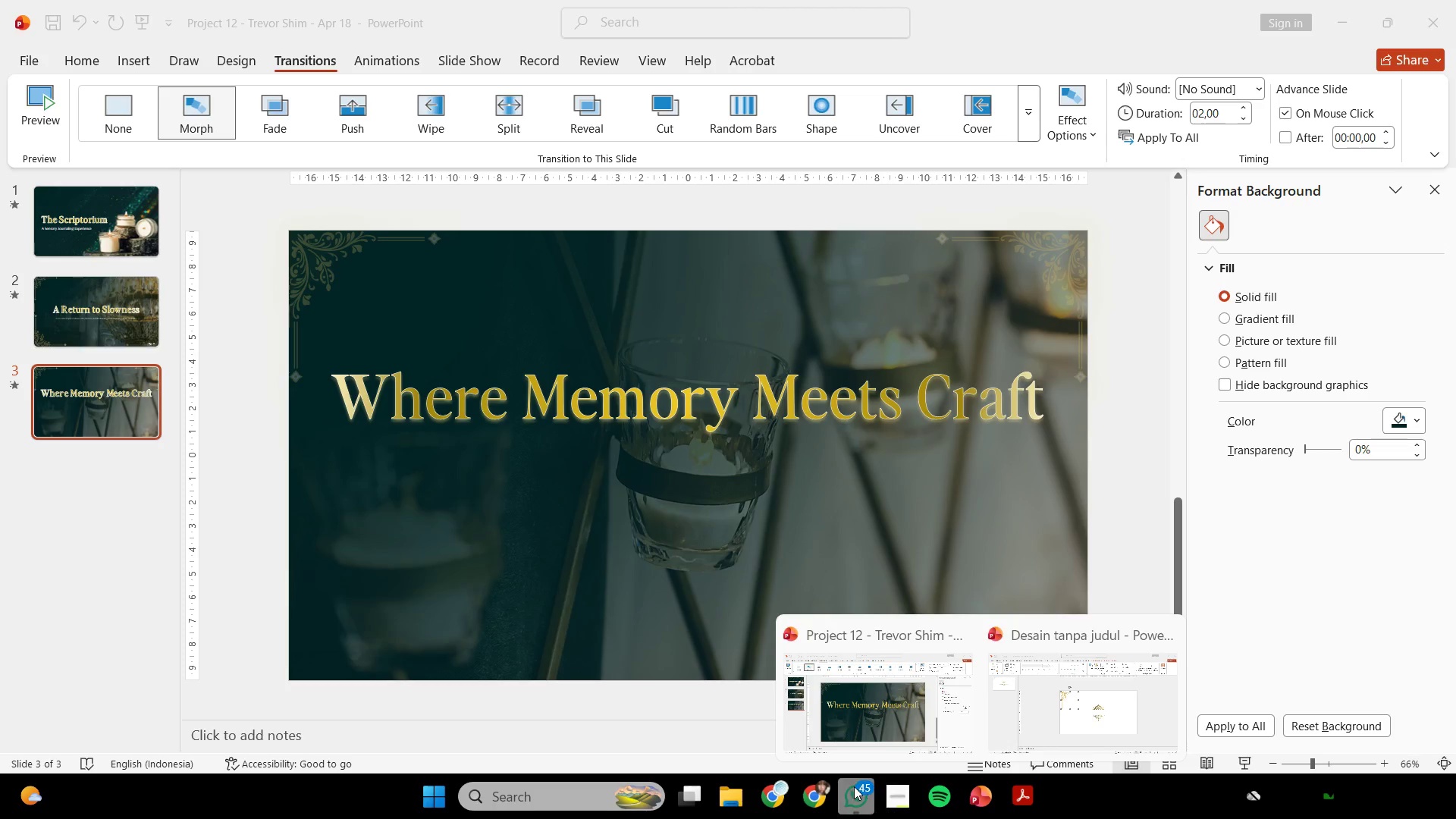 
left_click([781, 797])
 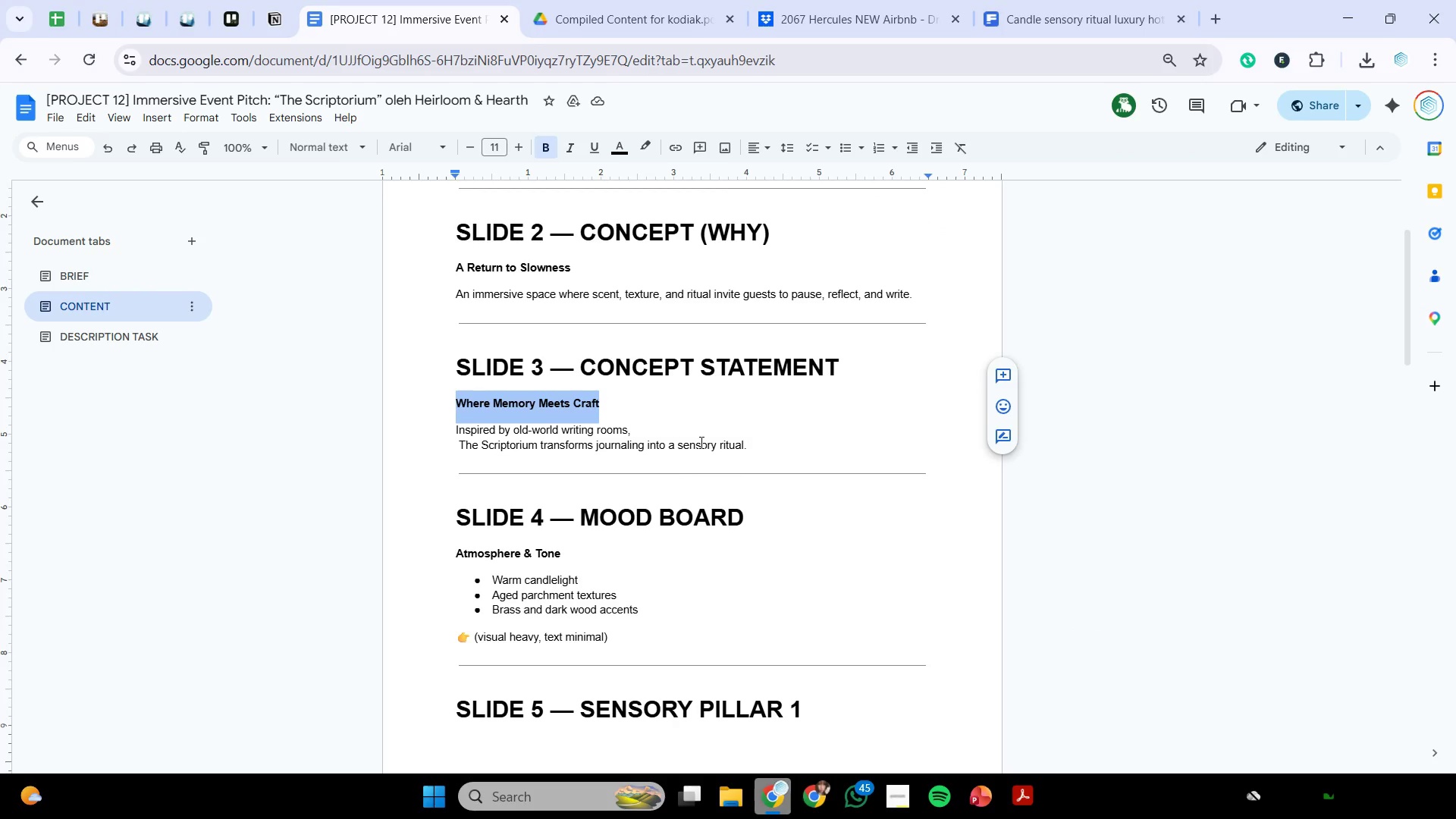 
left_click_drag(start_coordinate=[692, 435], to_coordinate=[684, 435])
 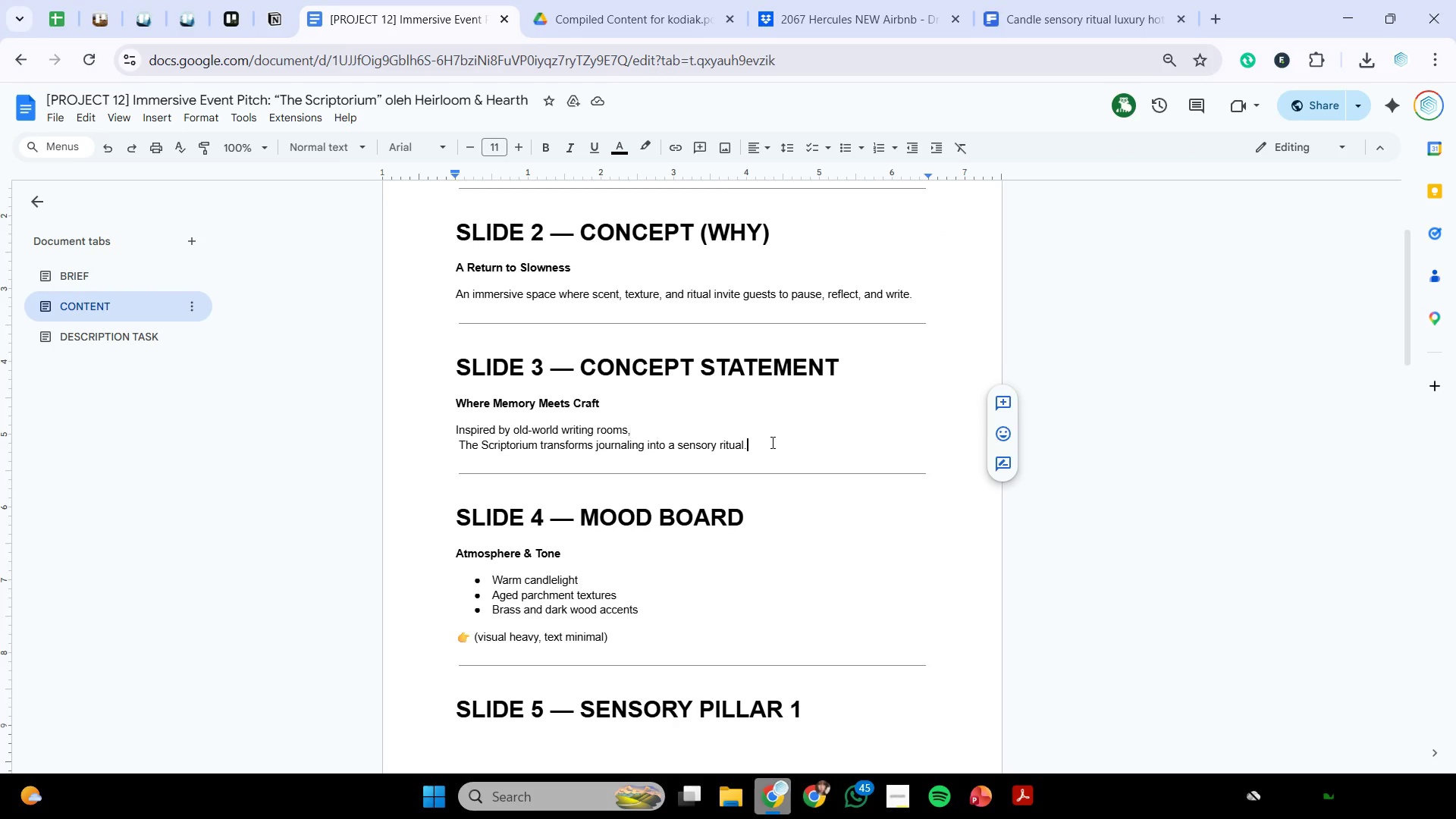 
left_click_drag(start_coordinate=[771, 442], to_coordinate=[457, 424])
 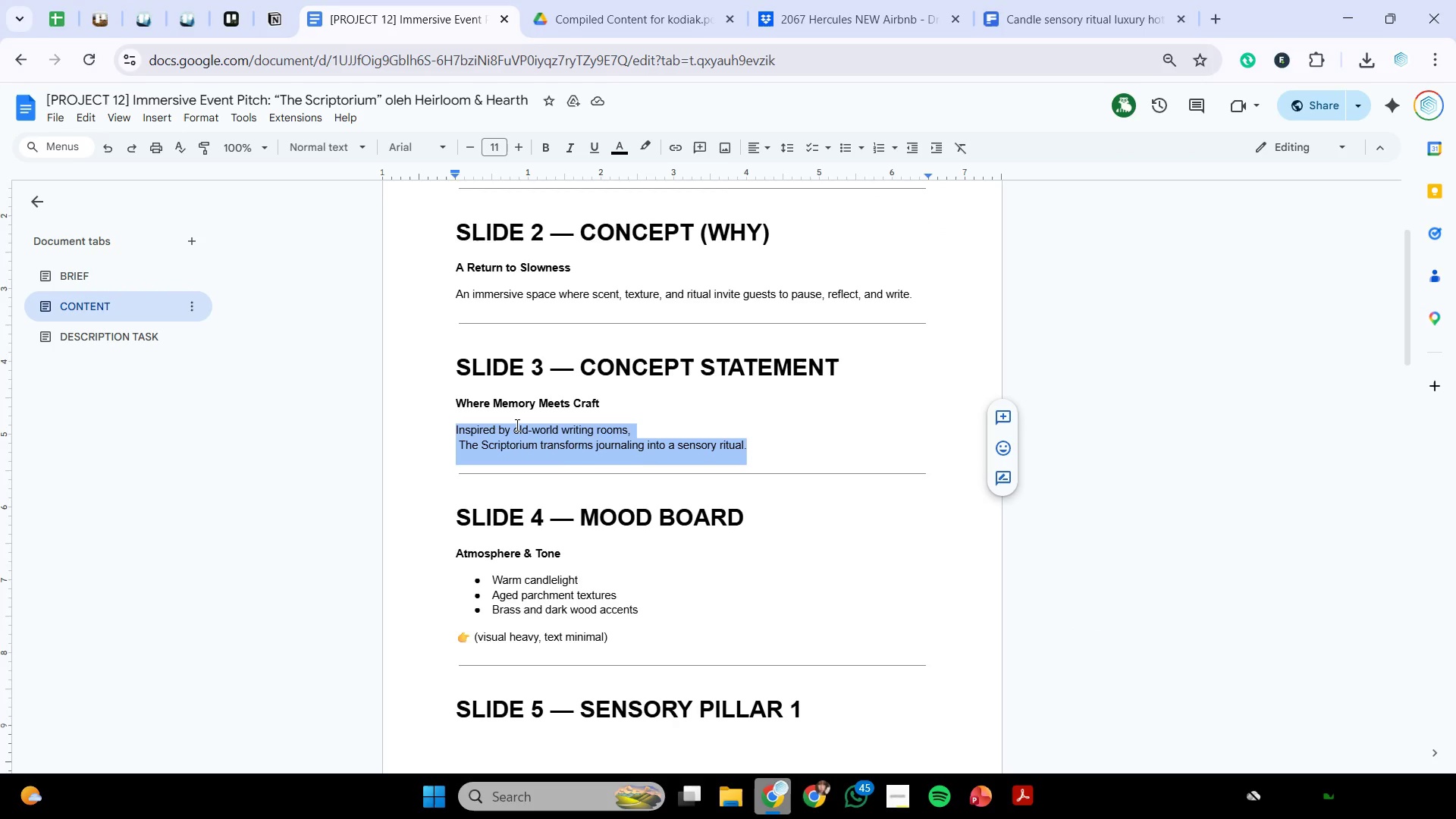 
key(Control+C)
 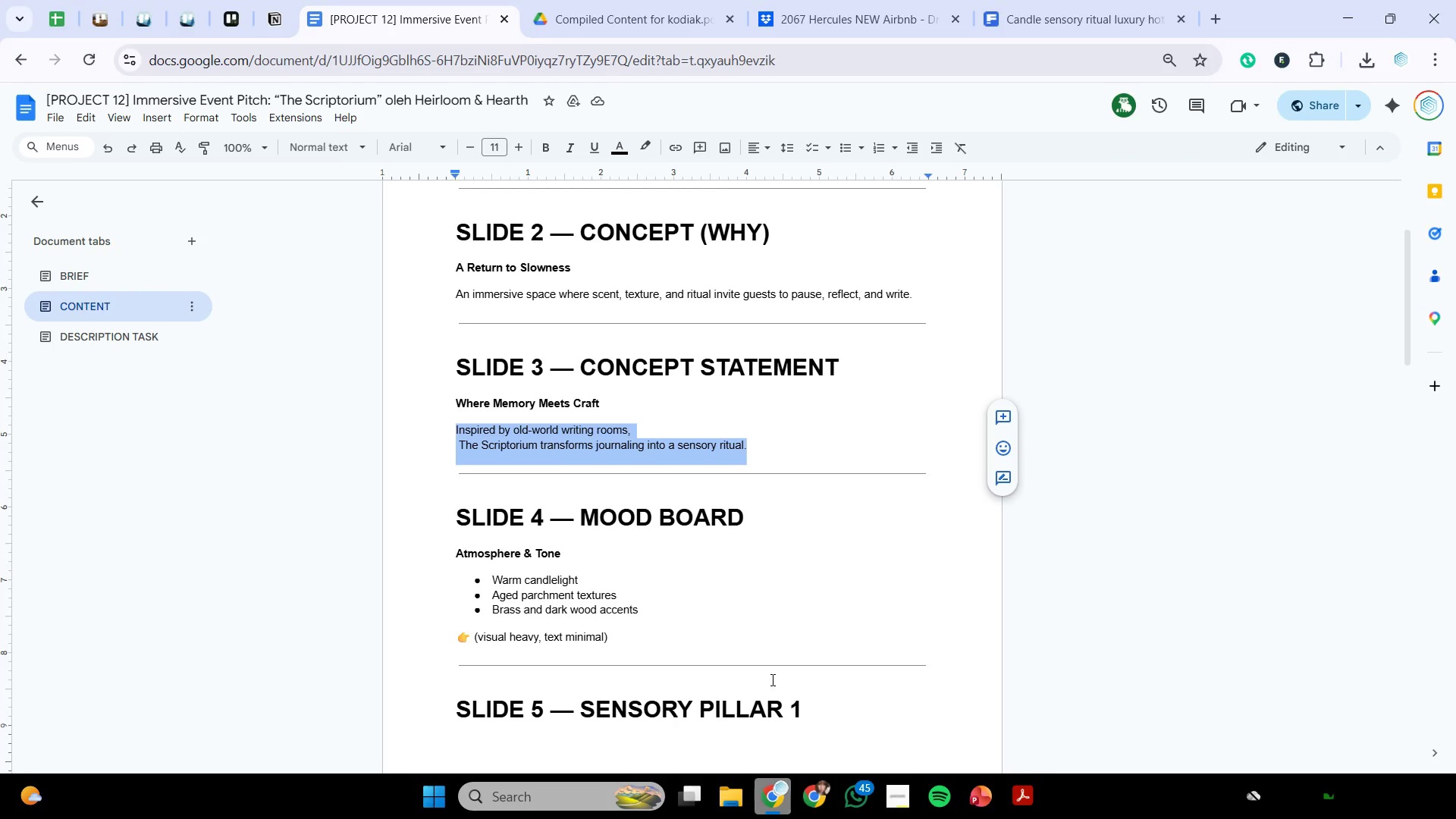 
key(Control+C)
 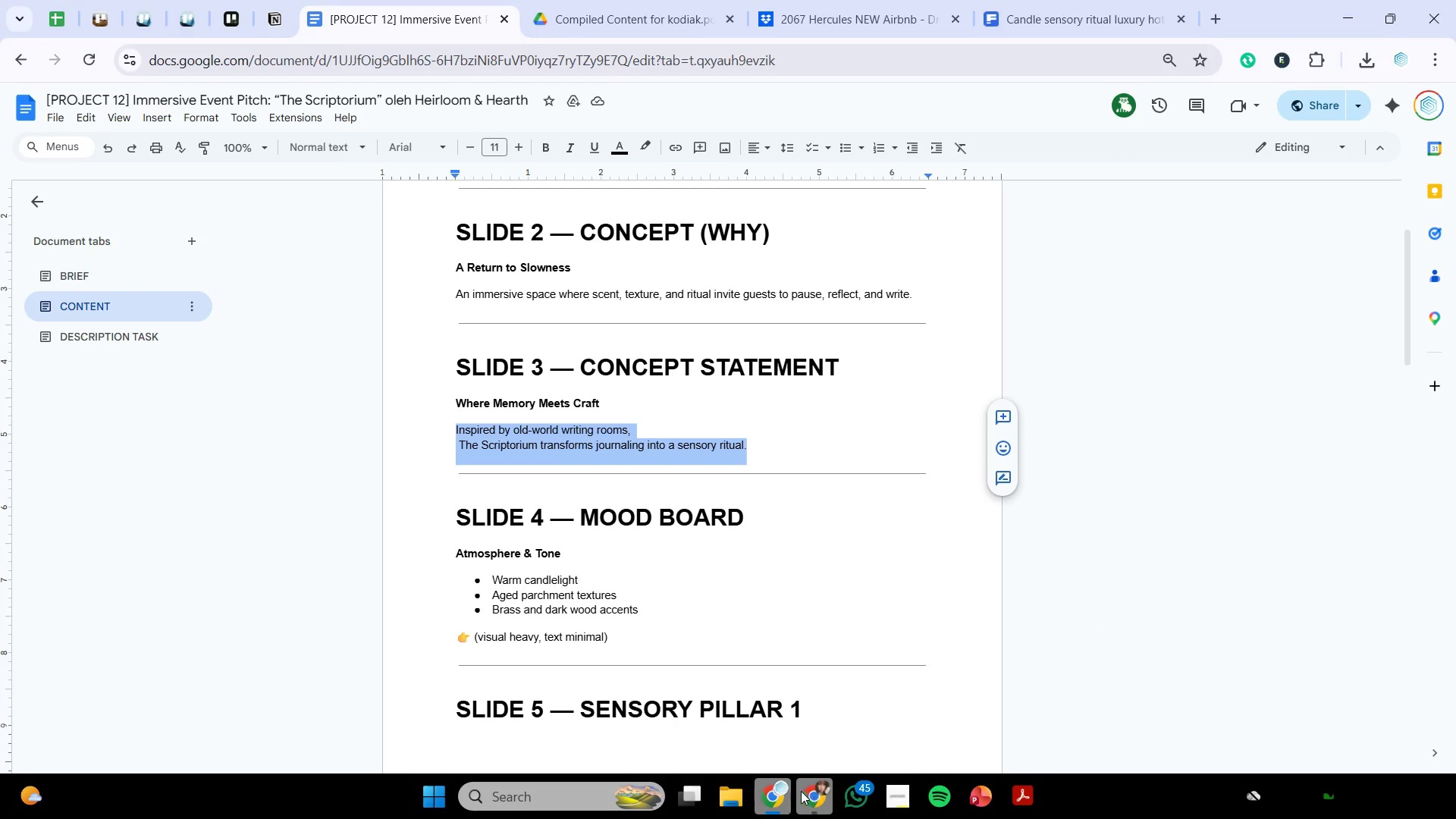 
left_click([773, 801])
 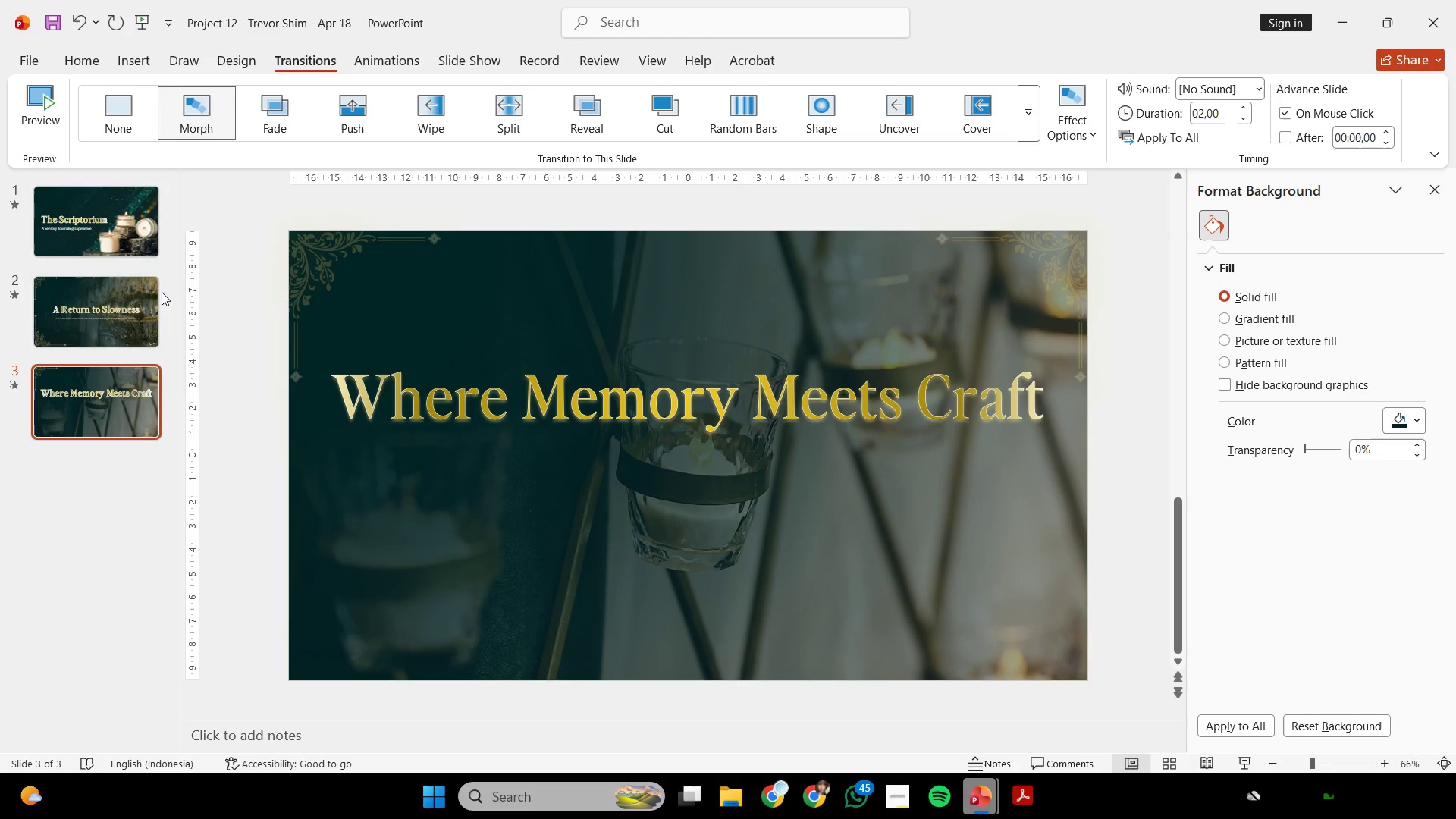 
left_click([122, 315])
 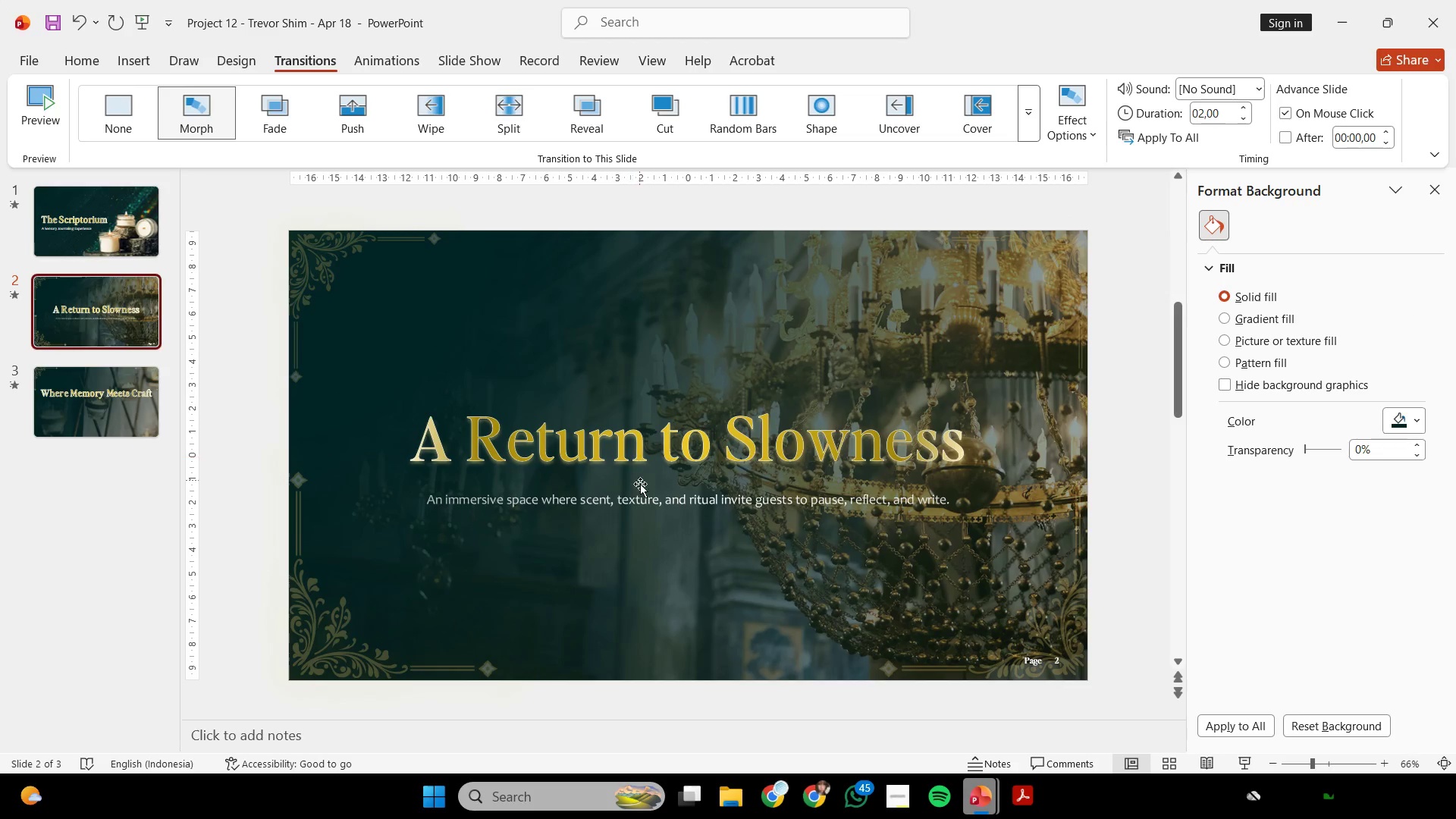 
left_click([645, 490])
 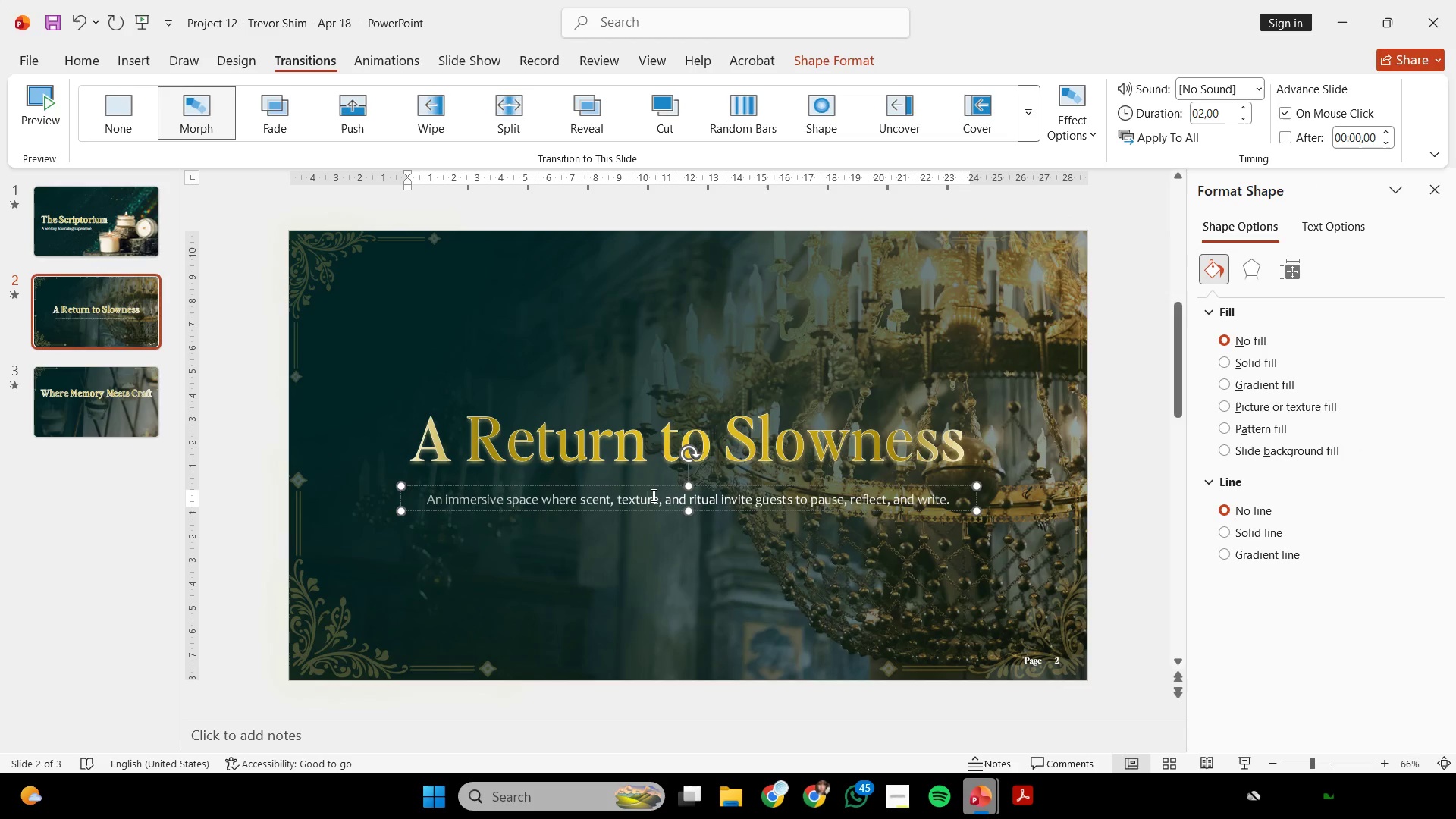 
hold_key(key=ShiftLeft, duration=1.34)
hold_key(key=ControlLeft, duration=1.36)
left_click_drag(start_coordinate=[657, 485], to_coordinate=[654, 551])
 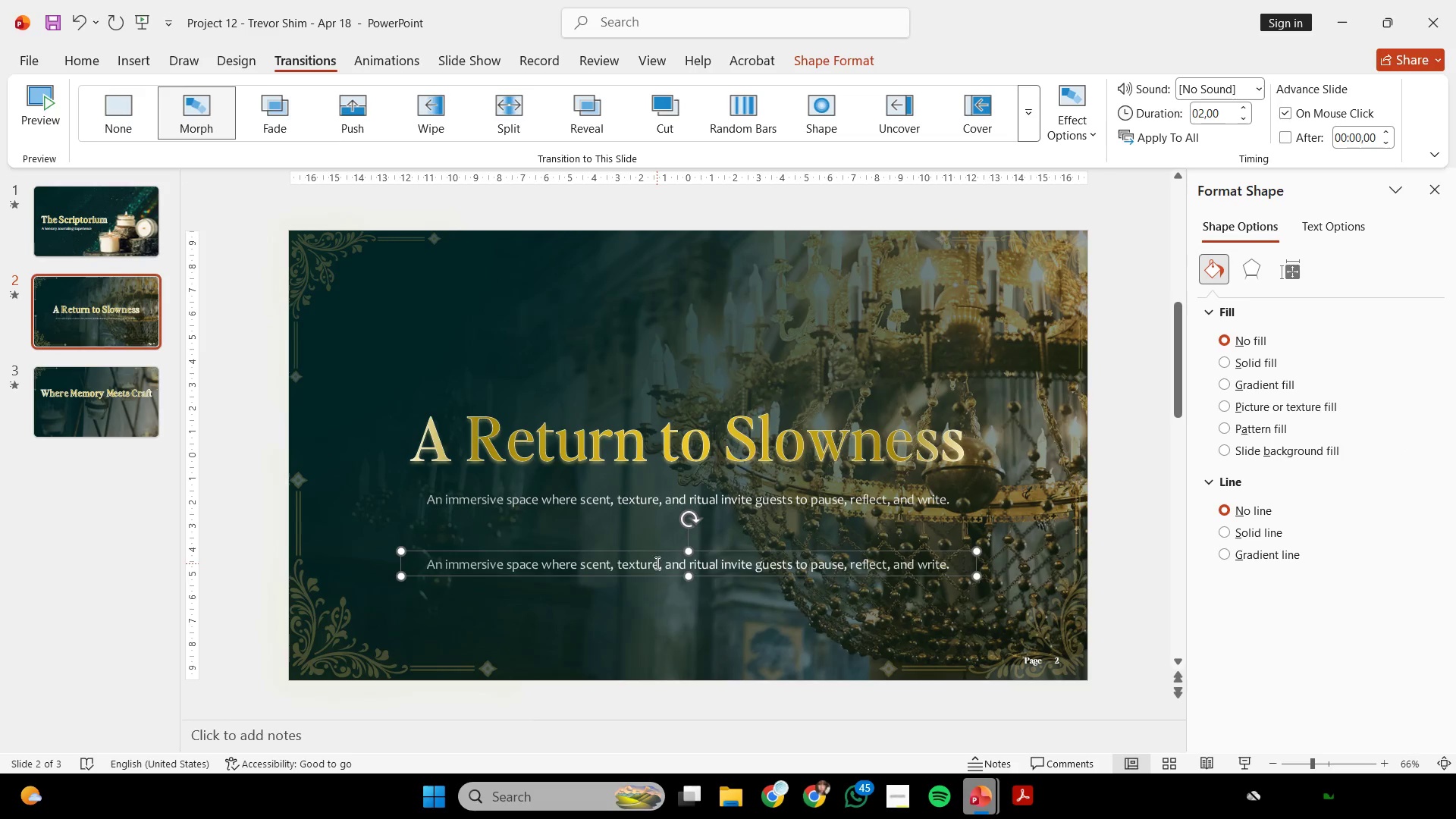 
left_click([656, 563])
 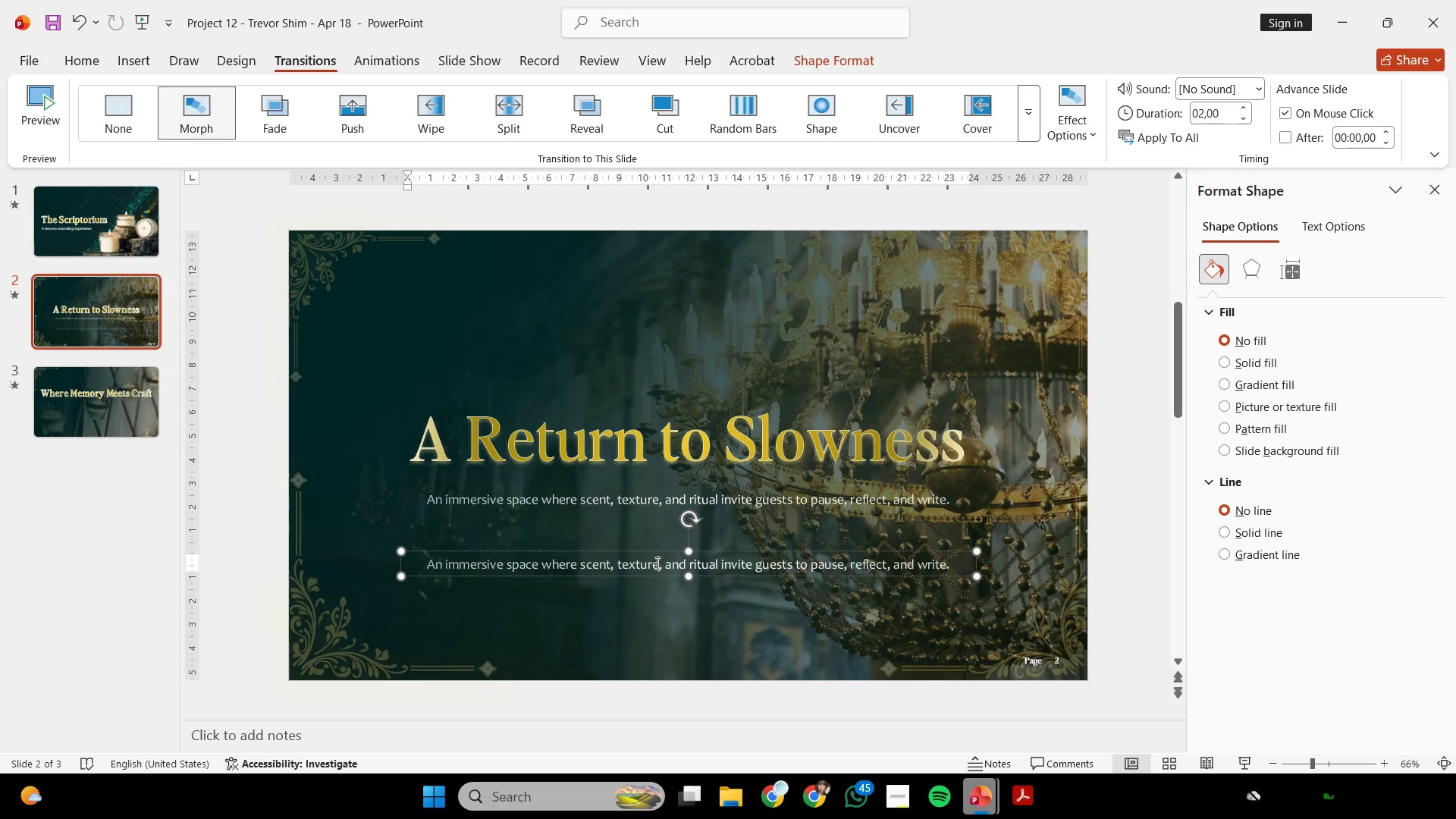 
key(Control+ControlLeft)
 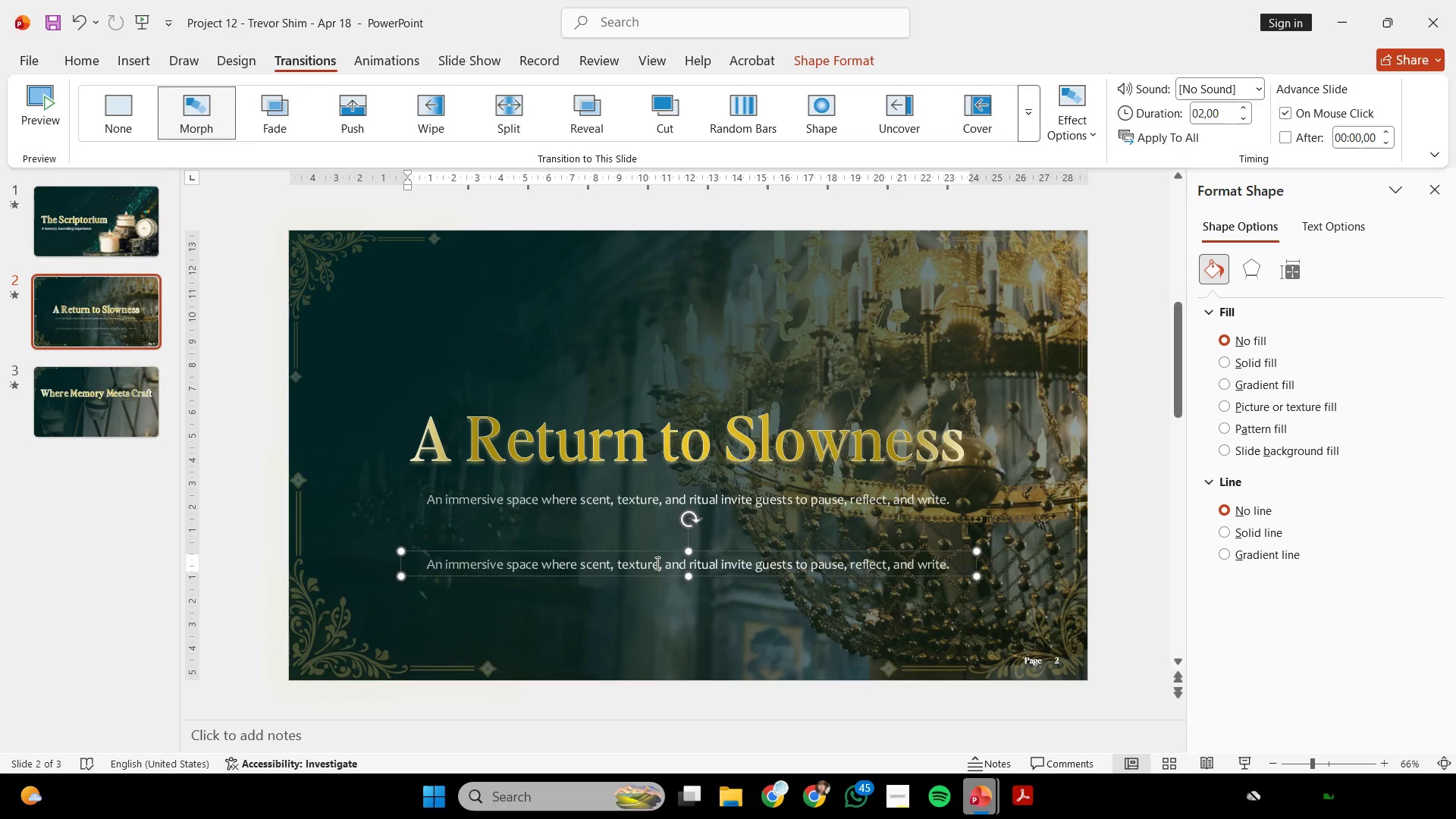 
key(Control+A)
 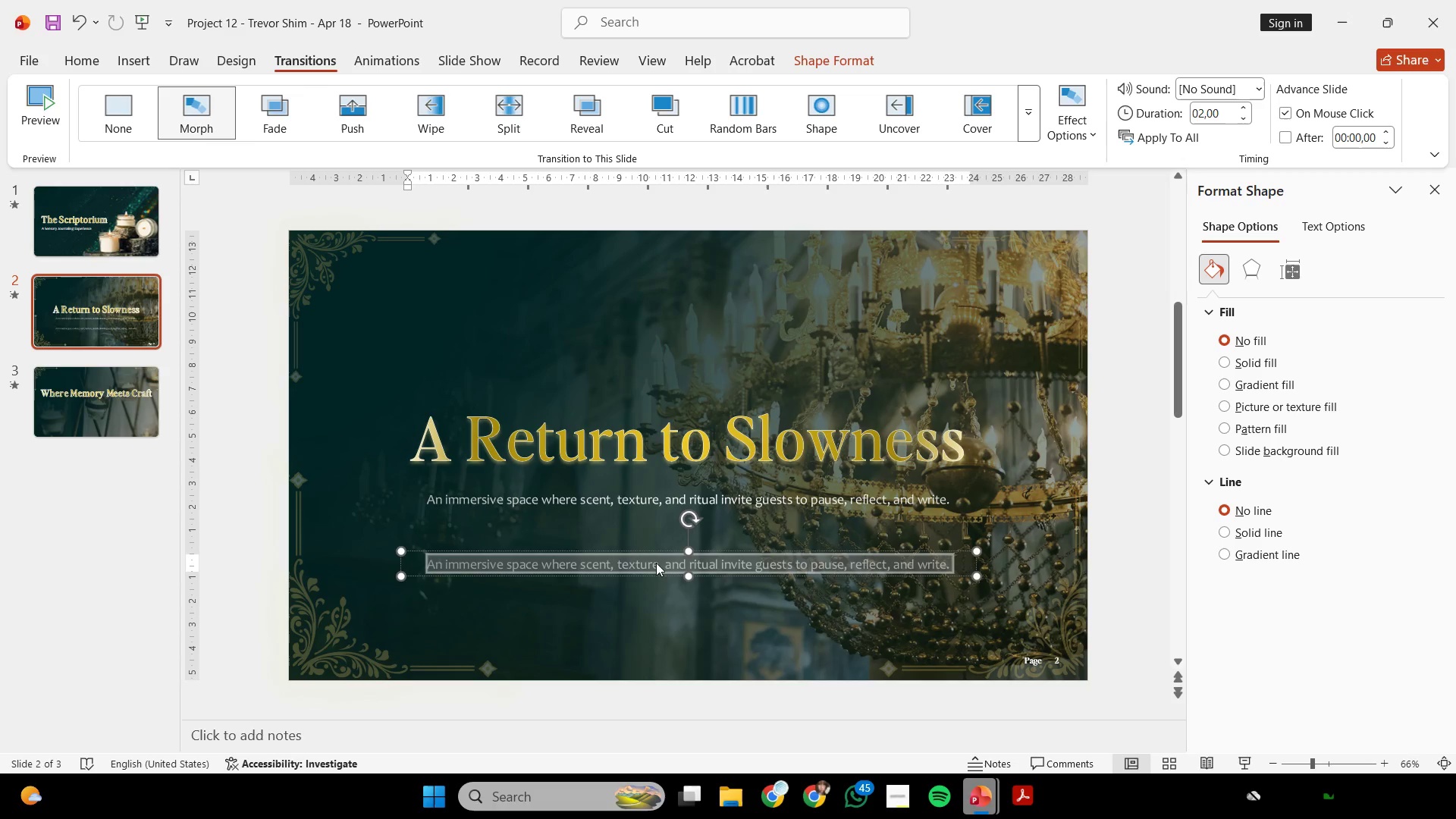 
right_click([656, 563])
 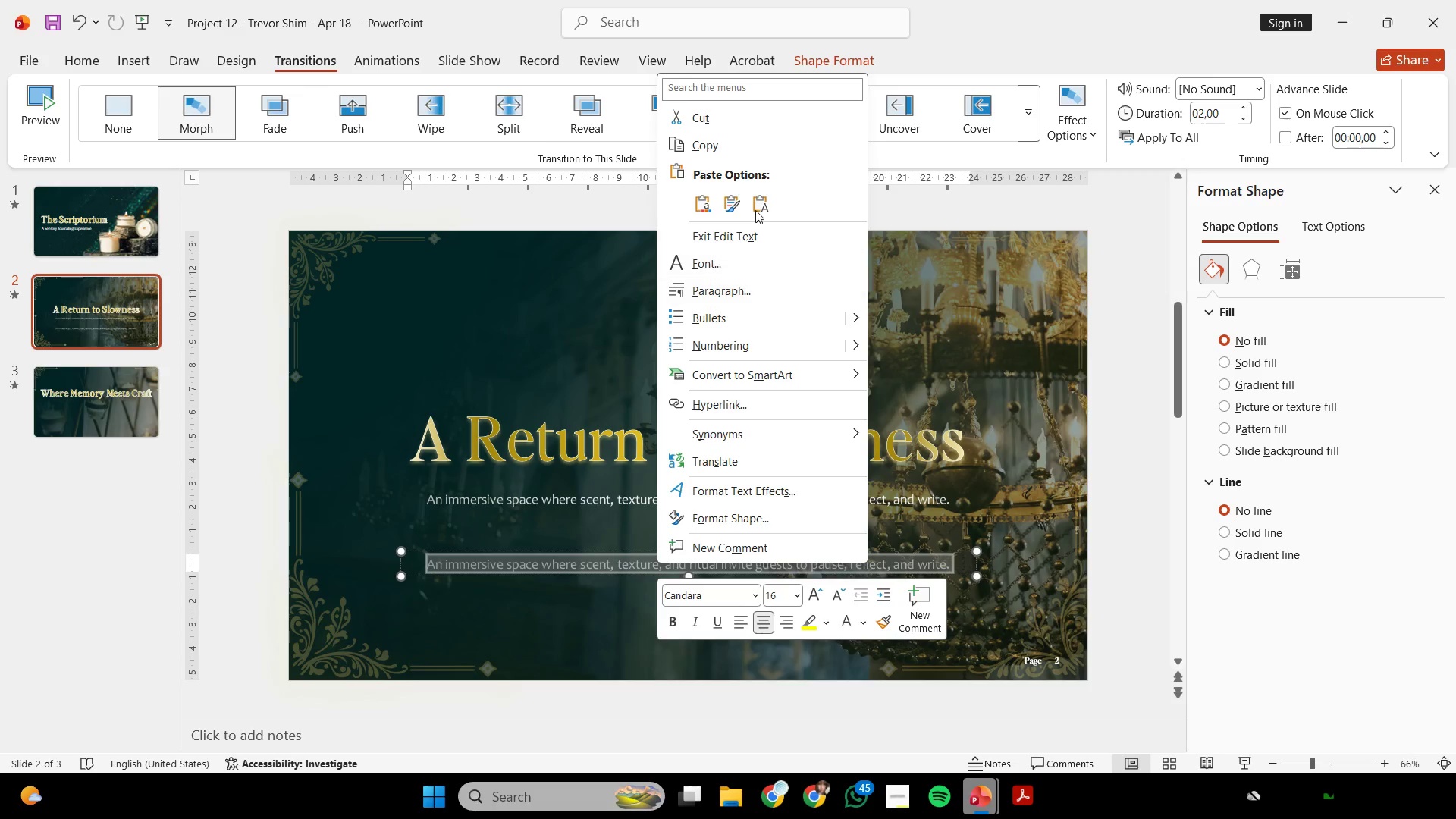 
left_click([758, 199])
 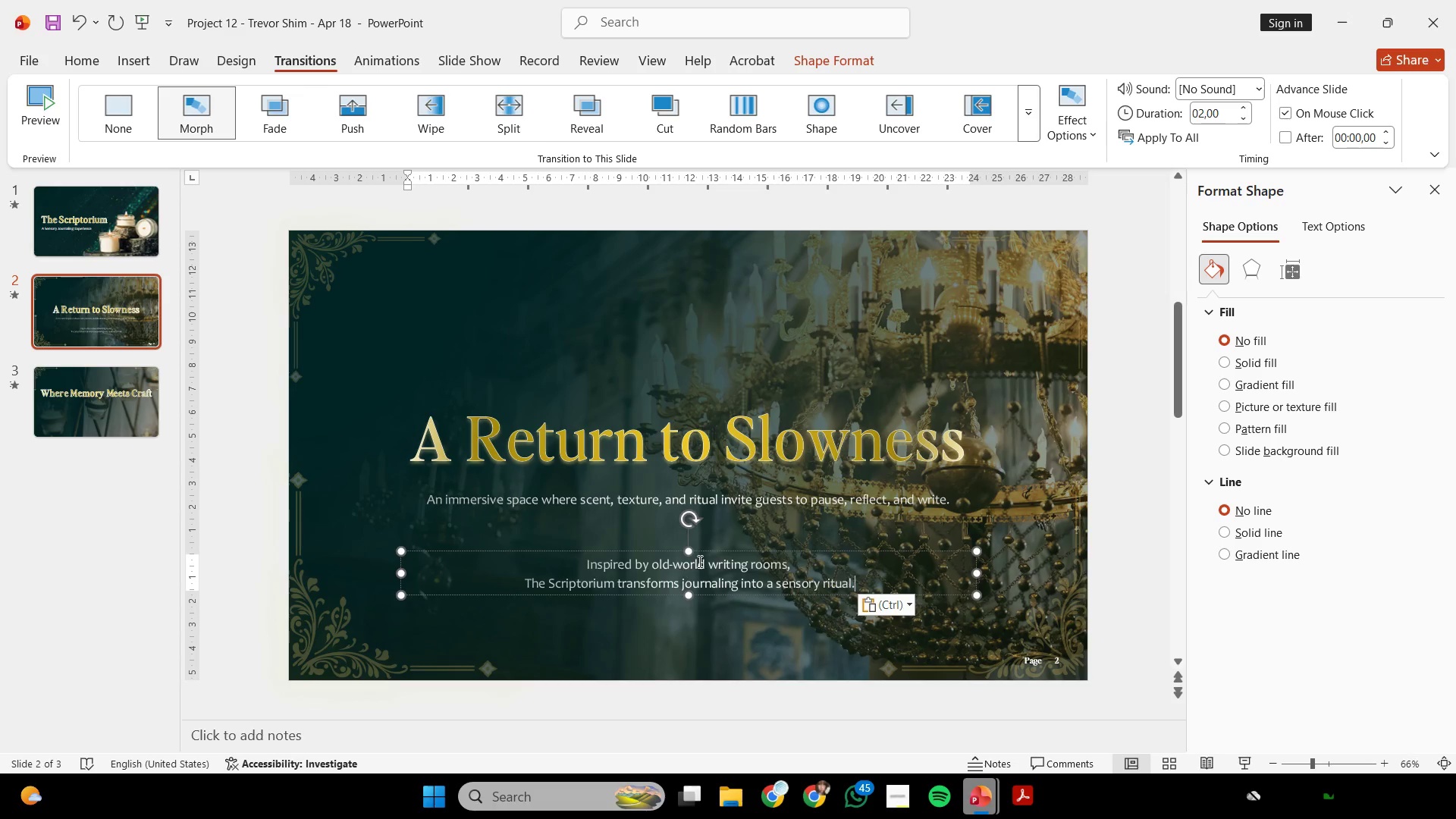 
left_click([709, 550])
 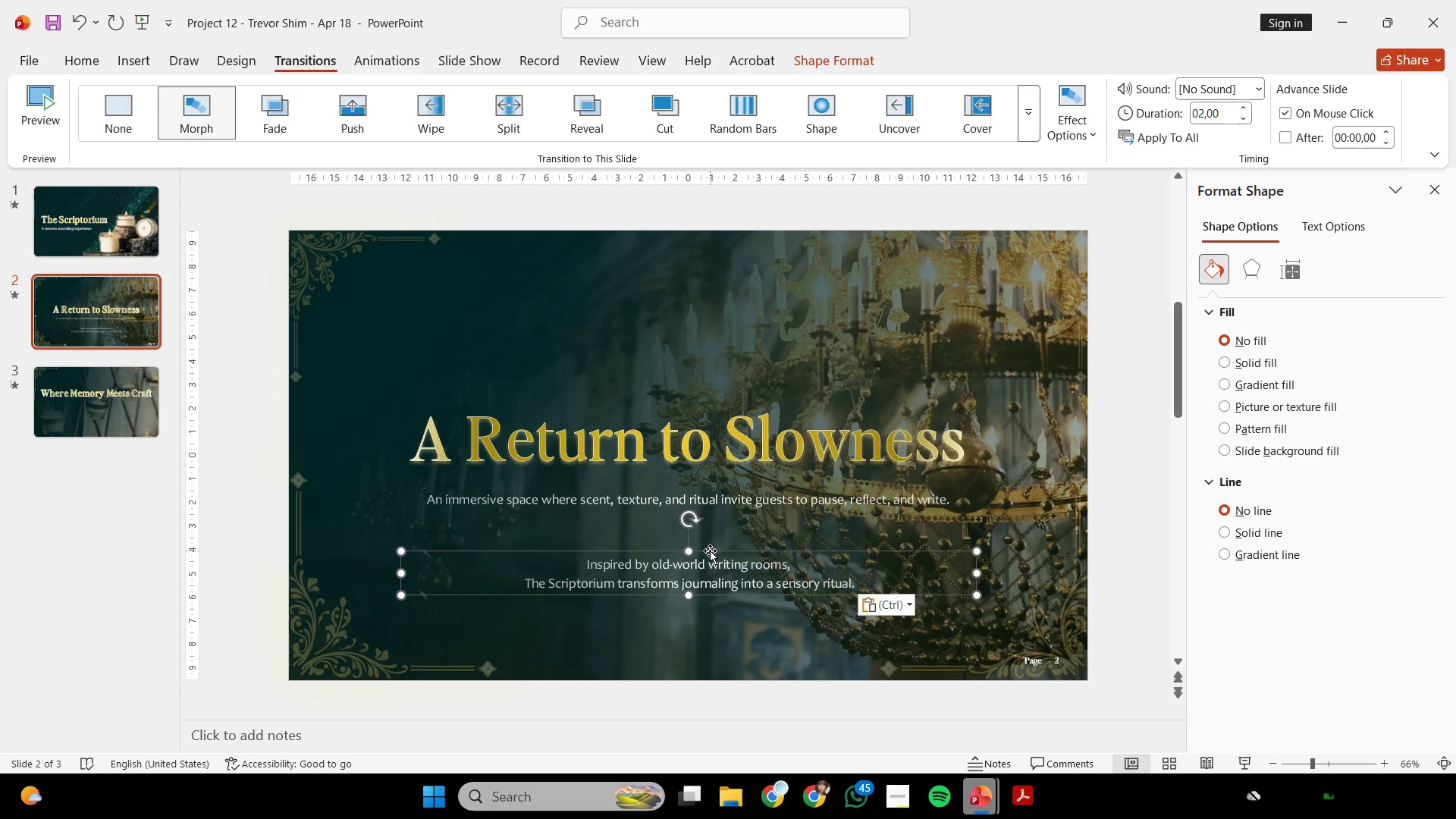 
key(Control+C)
 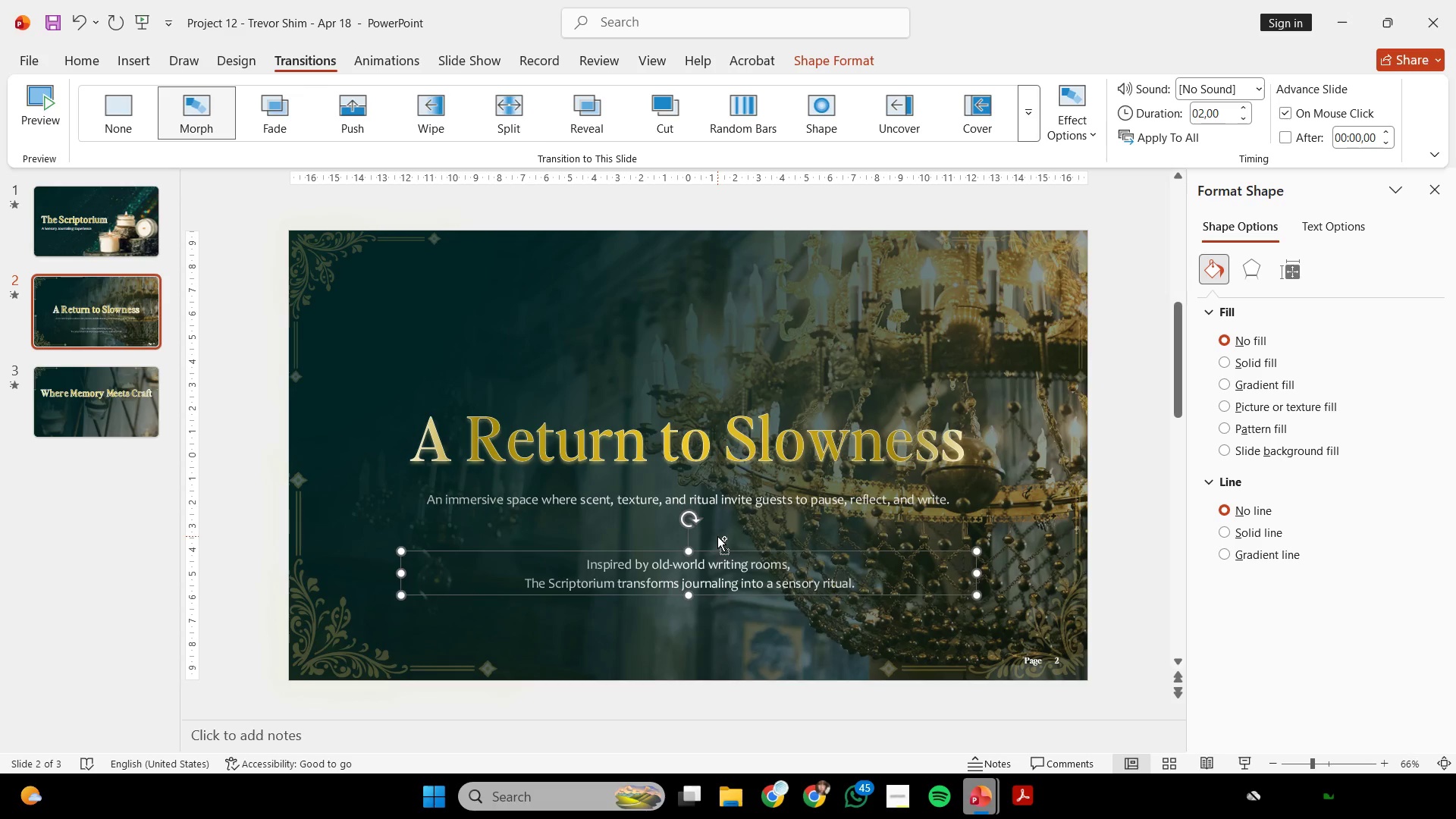 
key(Control+C)
 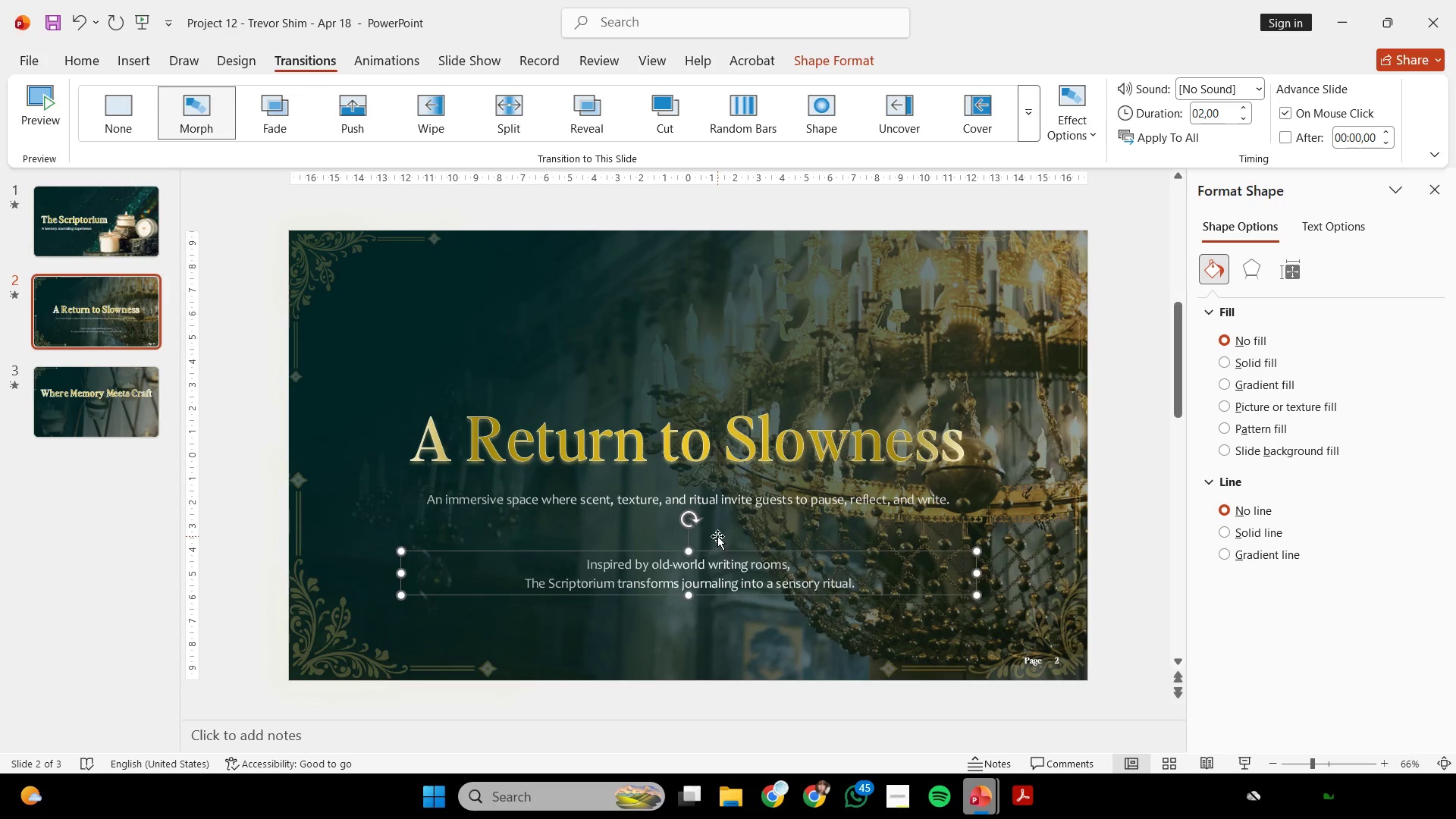 
key(Delete)
 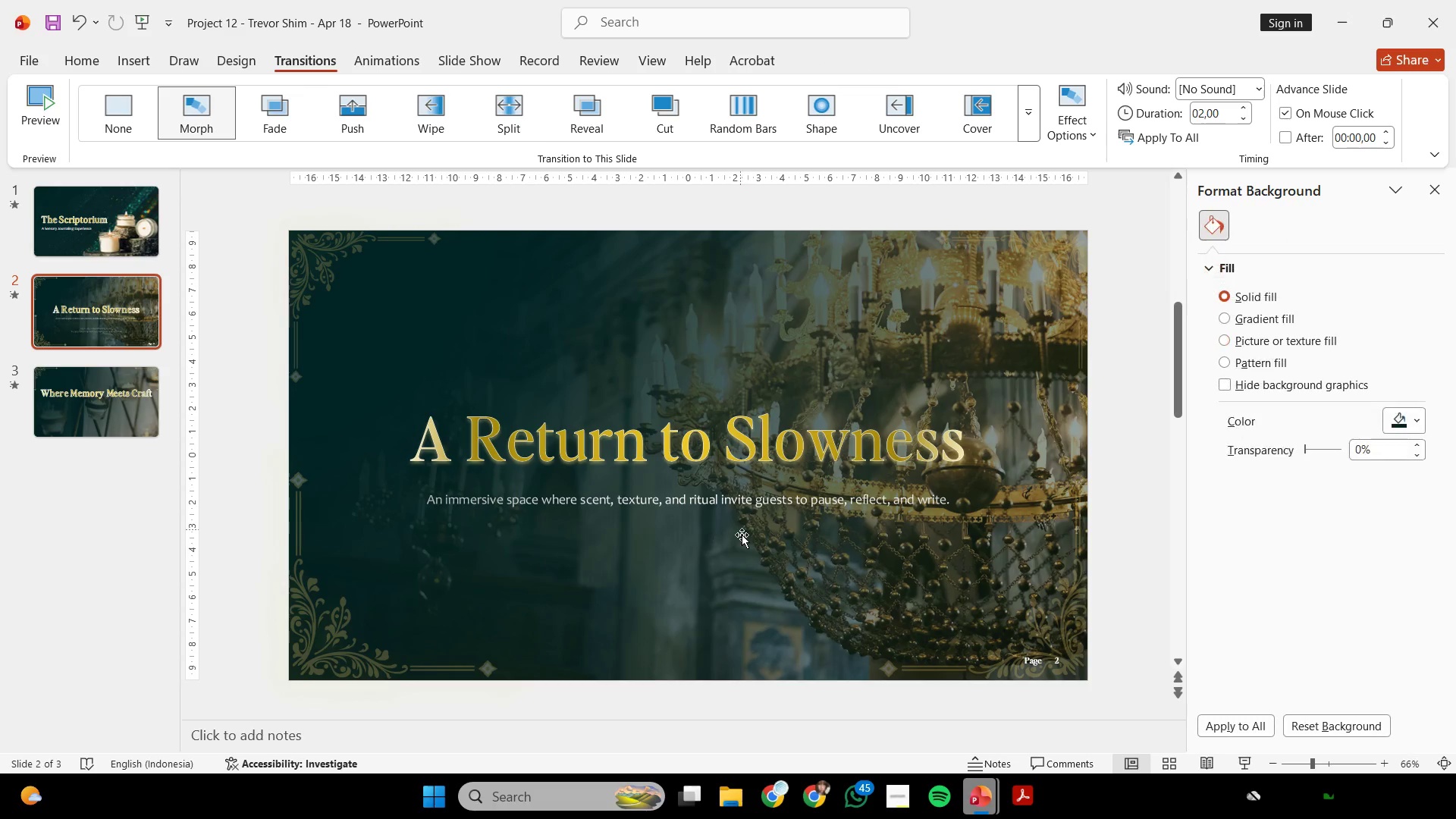 
hold_key(key=ControlLeft, duration=0.31)
 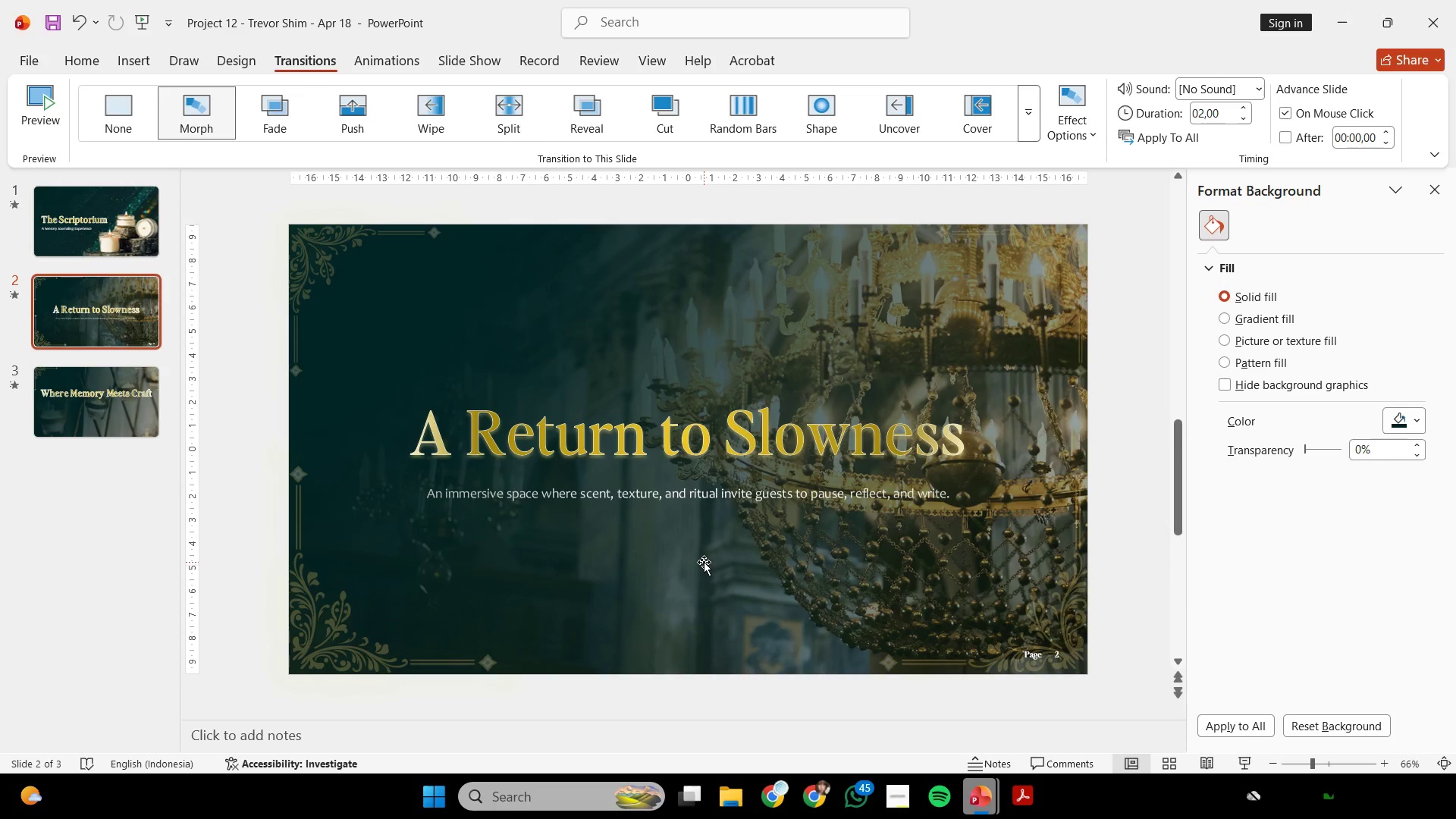 
scroll: coordinate [710, 598], scroll_direction: down, amount: 1.0
 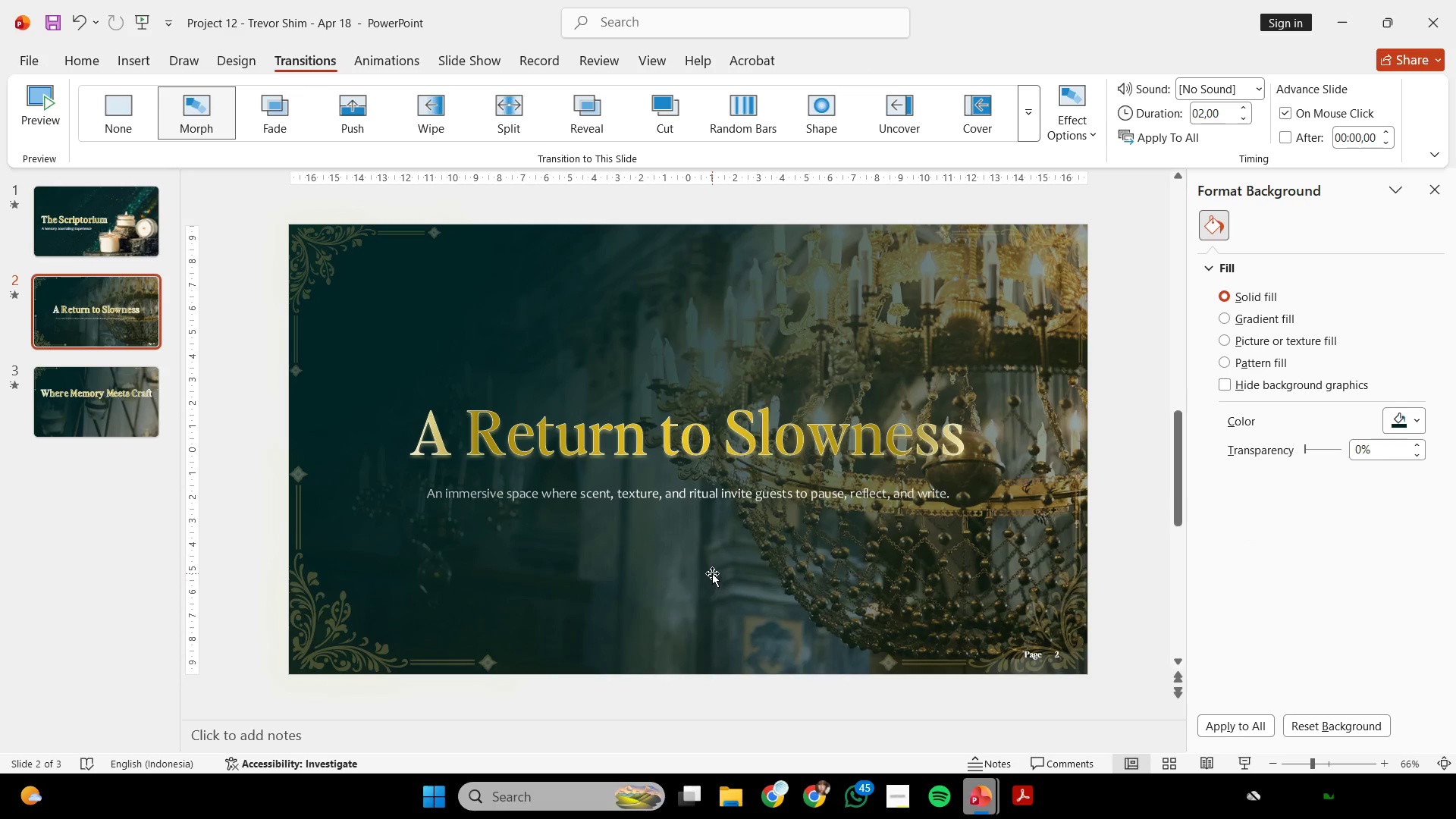 
key(Control+V)
 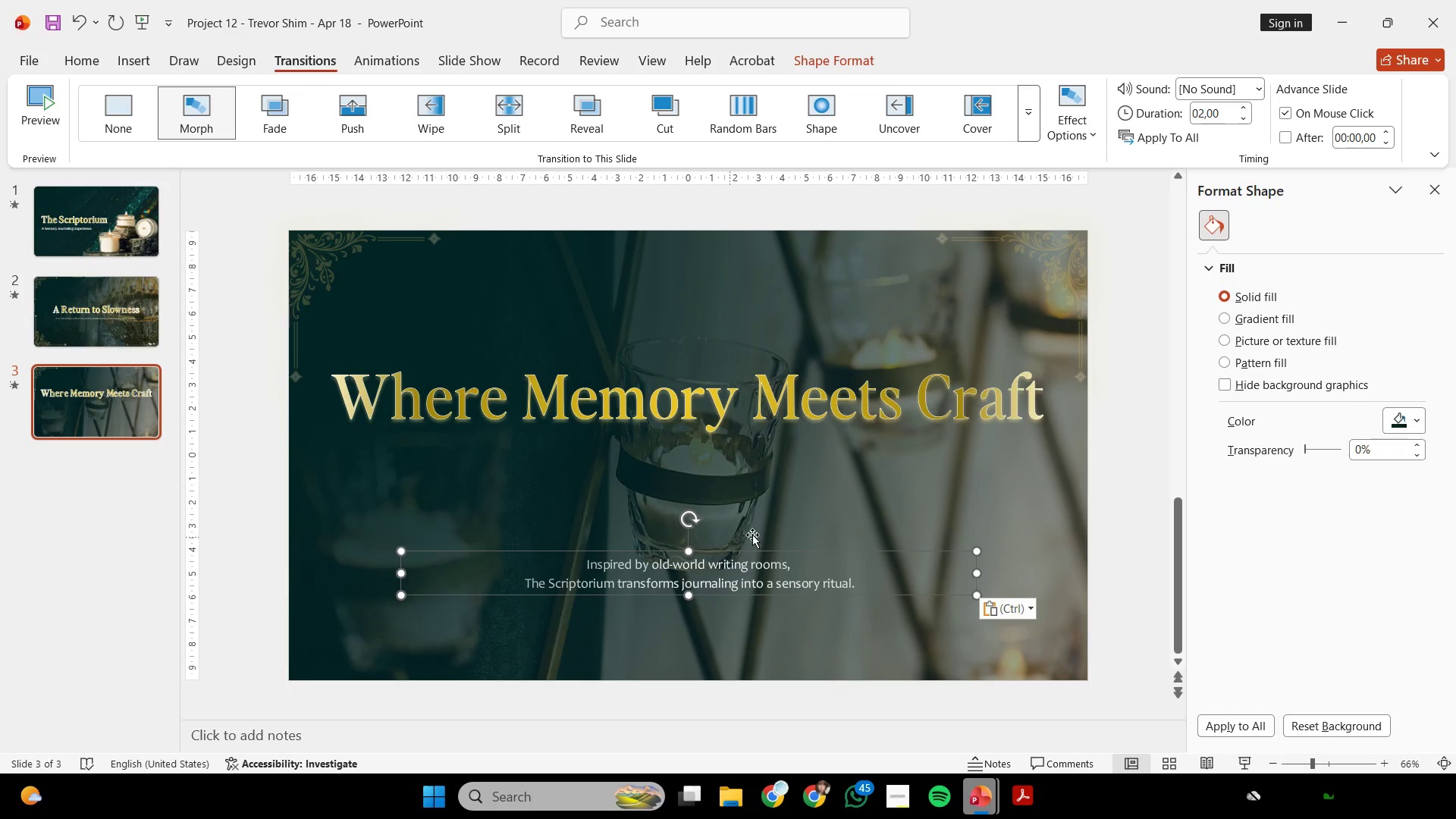 
scroll: coordinate [704, 562], scroll_direction: down, amount: 1.0
 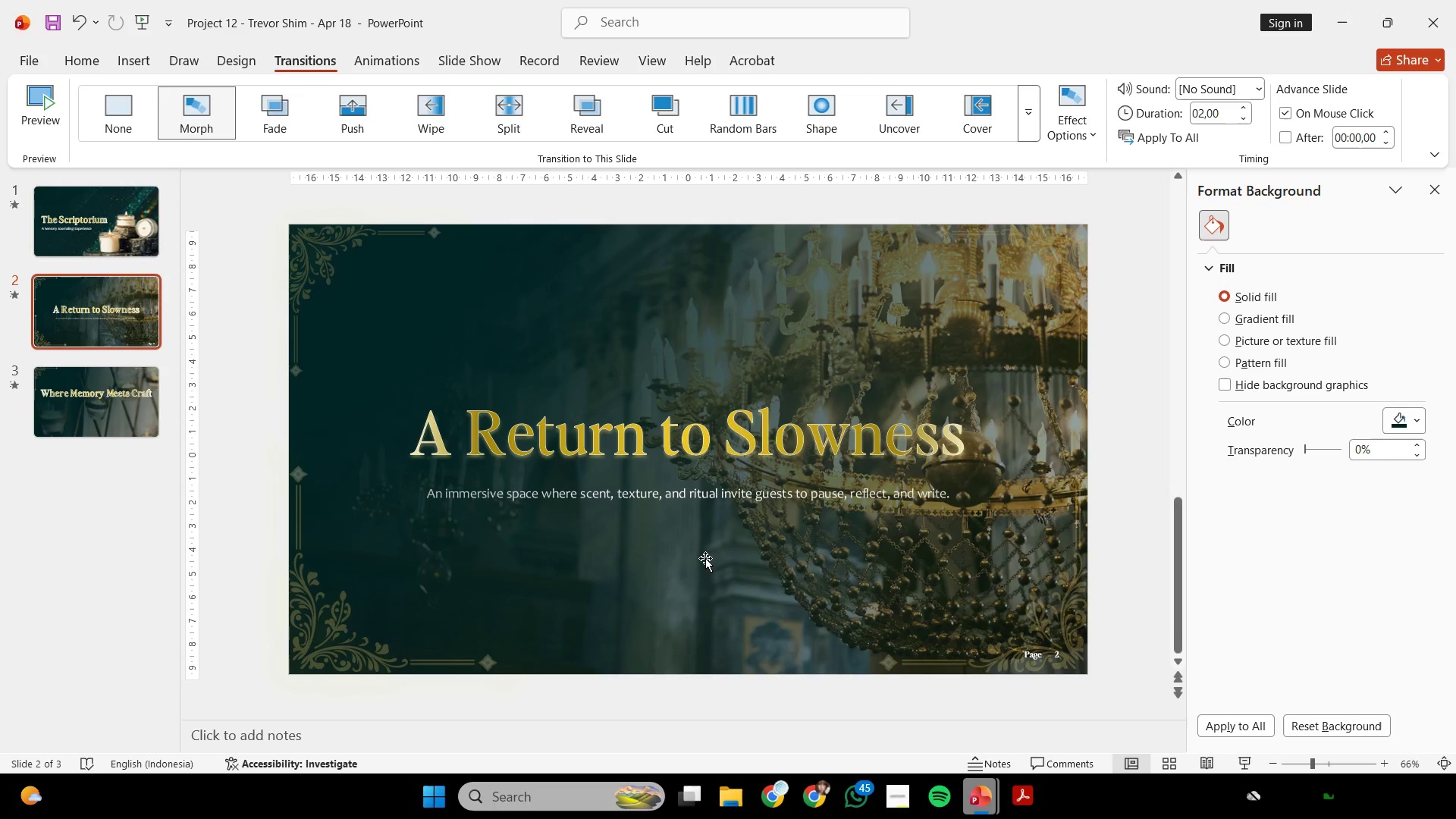 
hold_key(key=ShiftLeft, duration=2.56)
left_click_drag(start_coordinate=[756, 549], to_coordinate=[760, 435])
 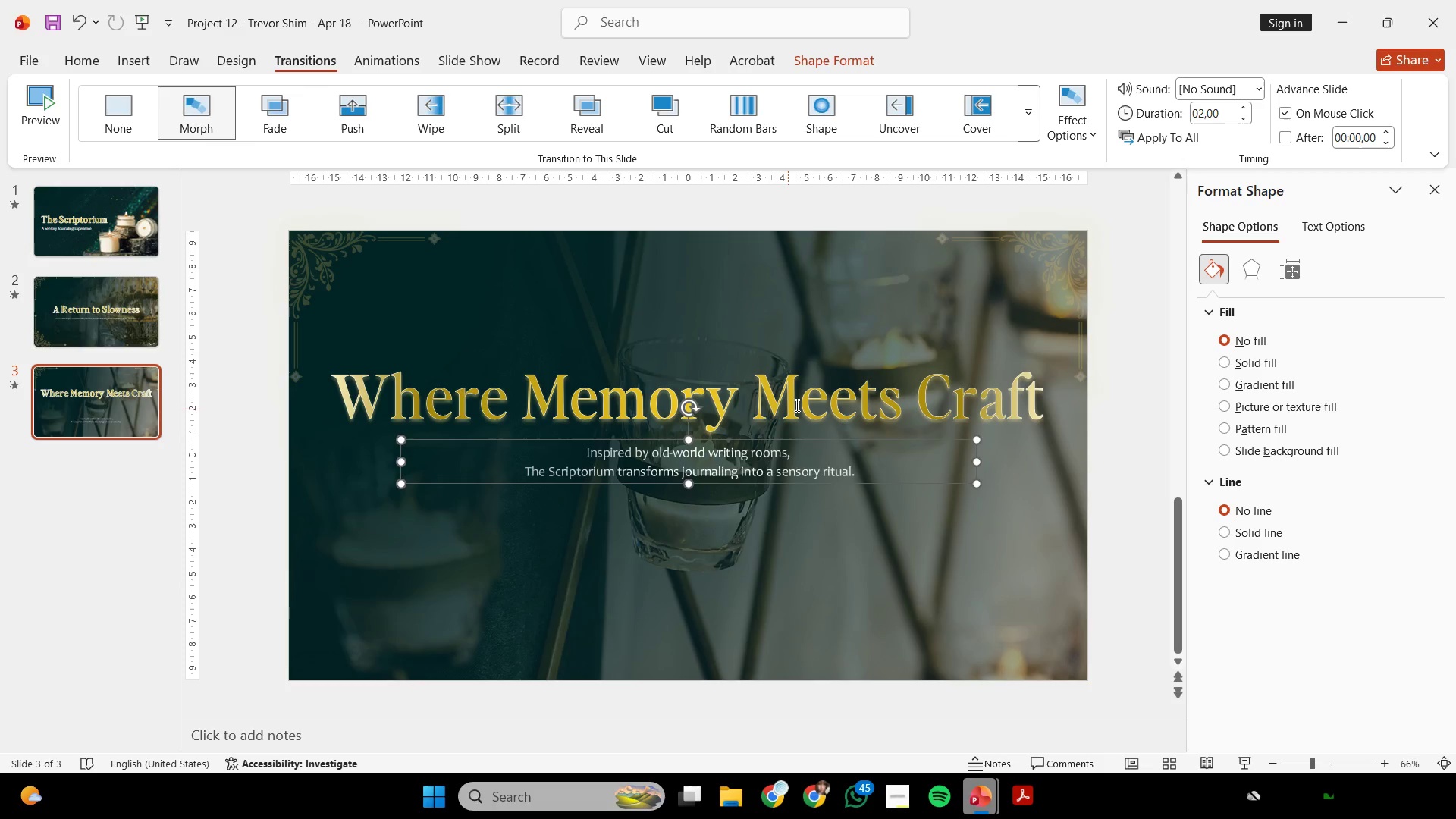 
hold_key(key=ShiftLeft, duration=0.41)
left_click([800, 402])
 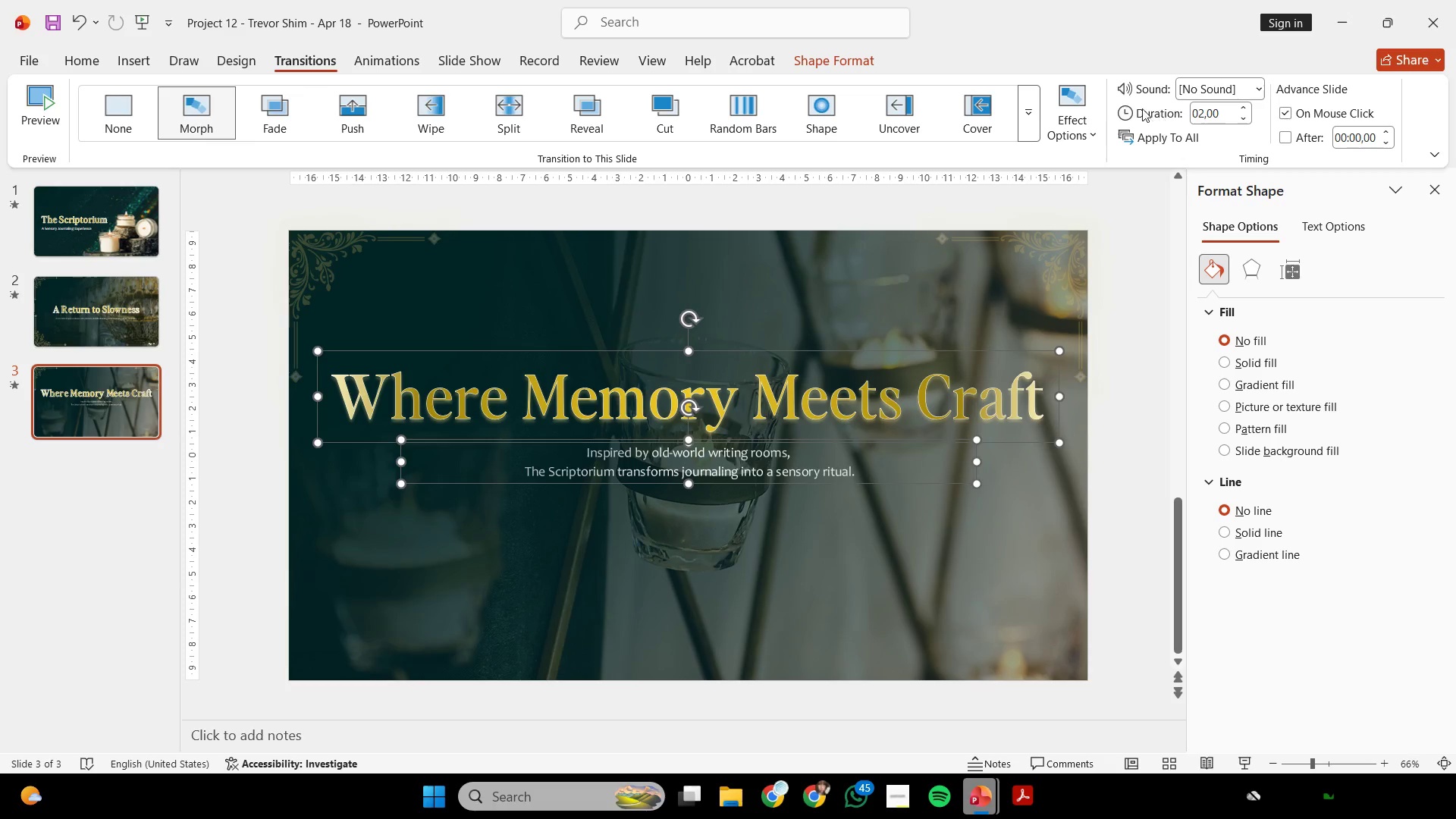 
key(Control+G)
 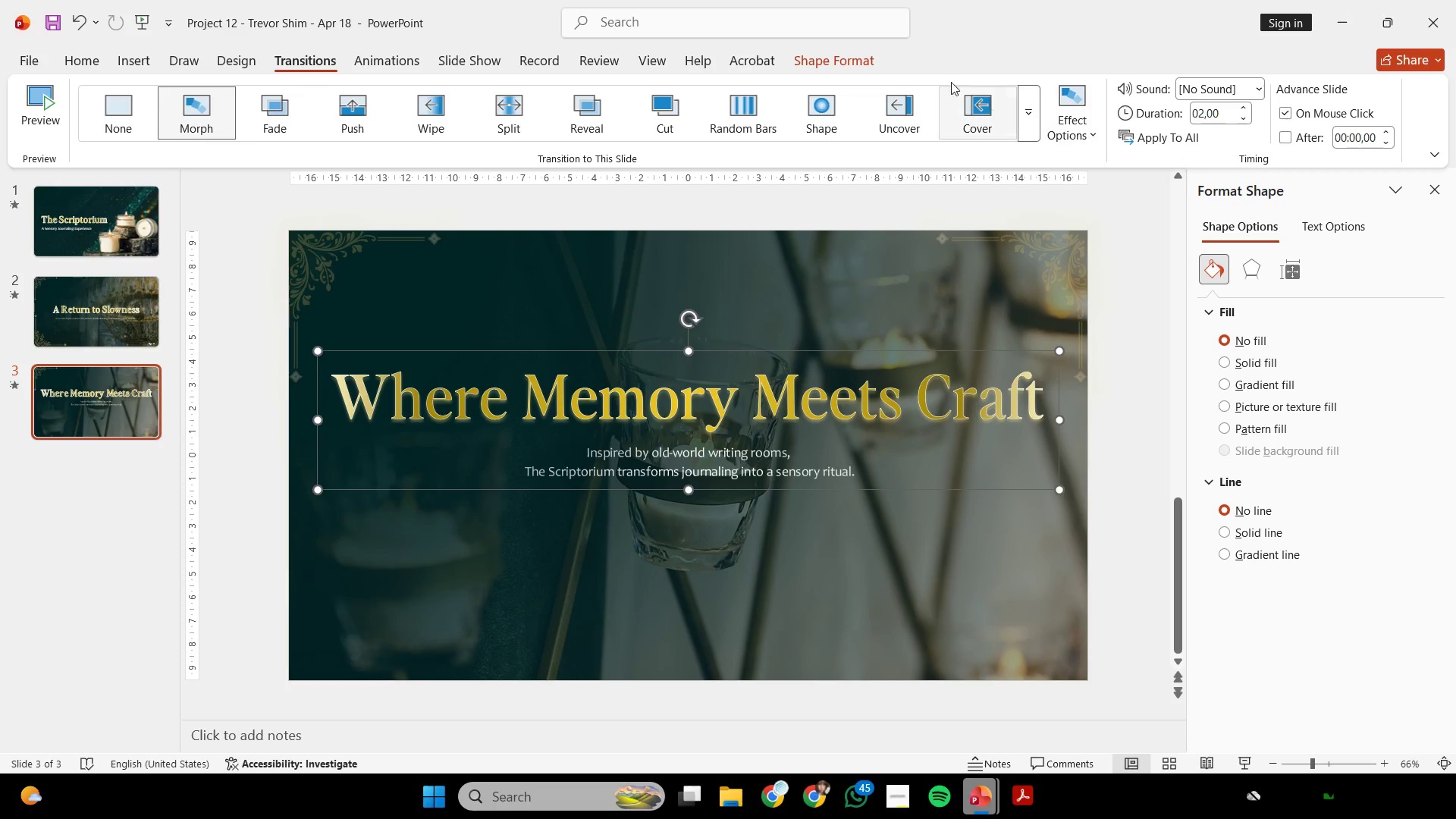 
left_click([852, 55])
 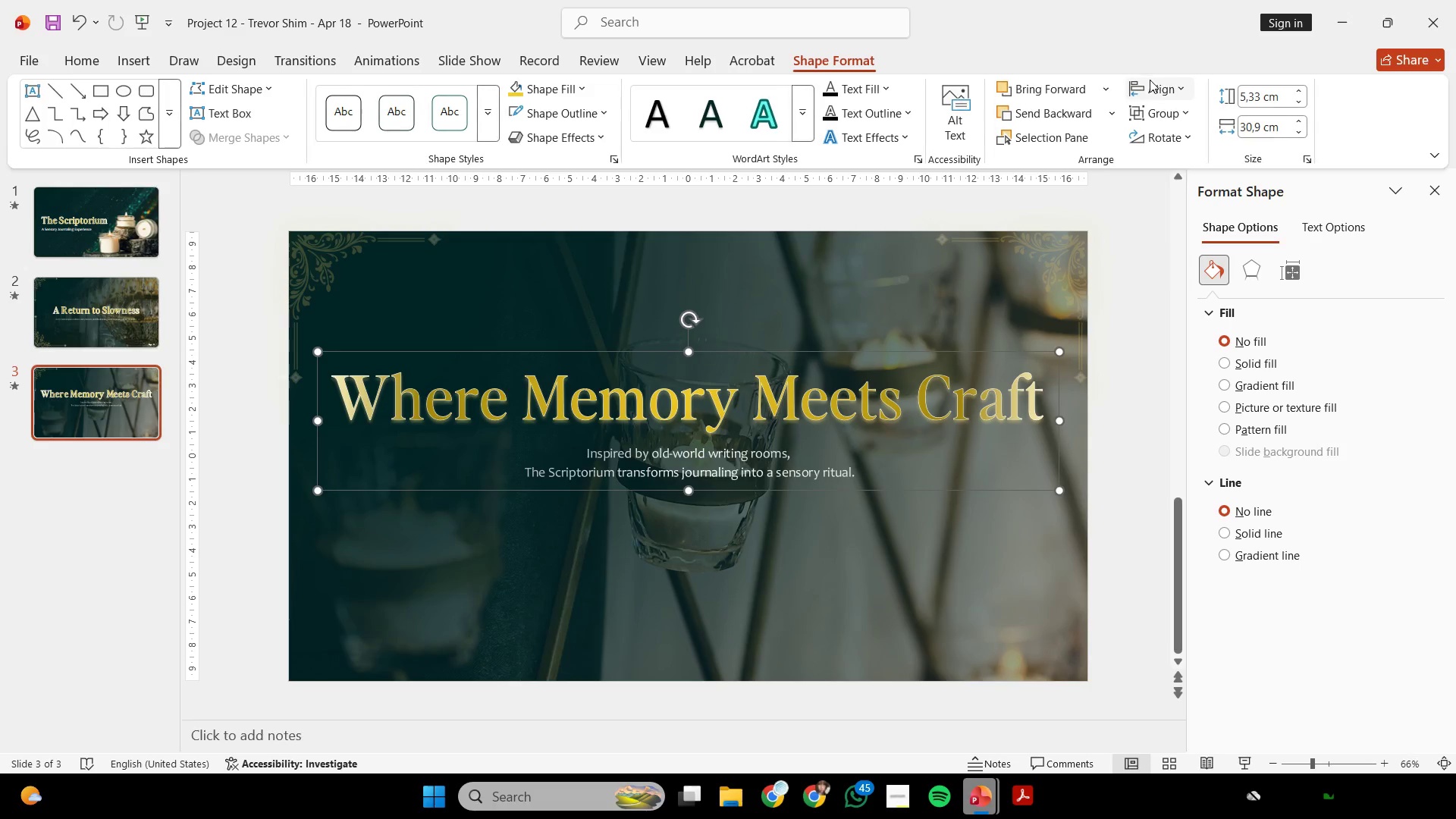 
left_click([1148, 83])
 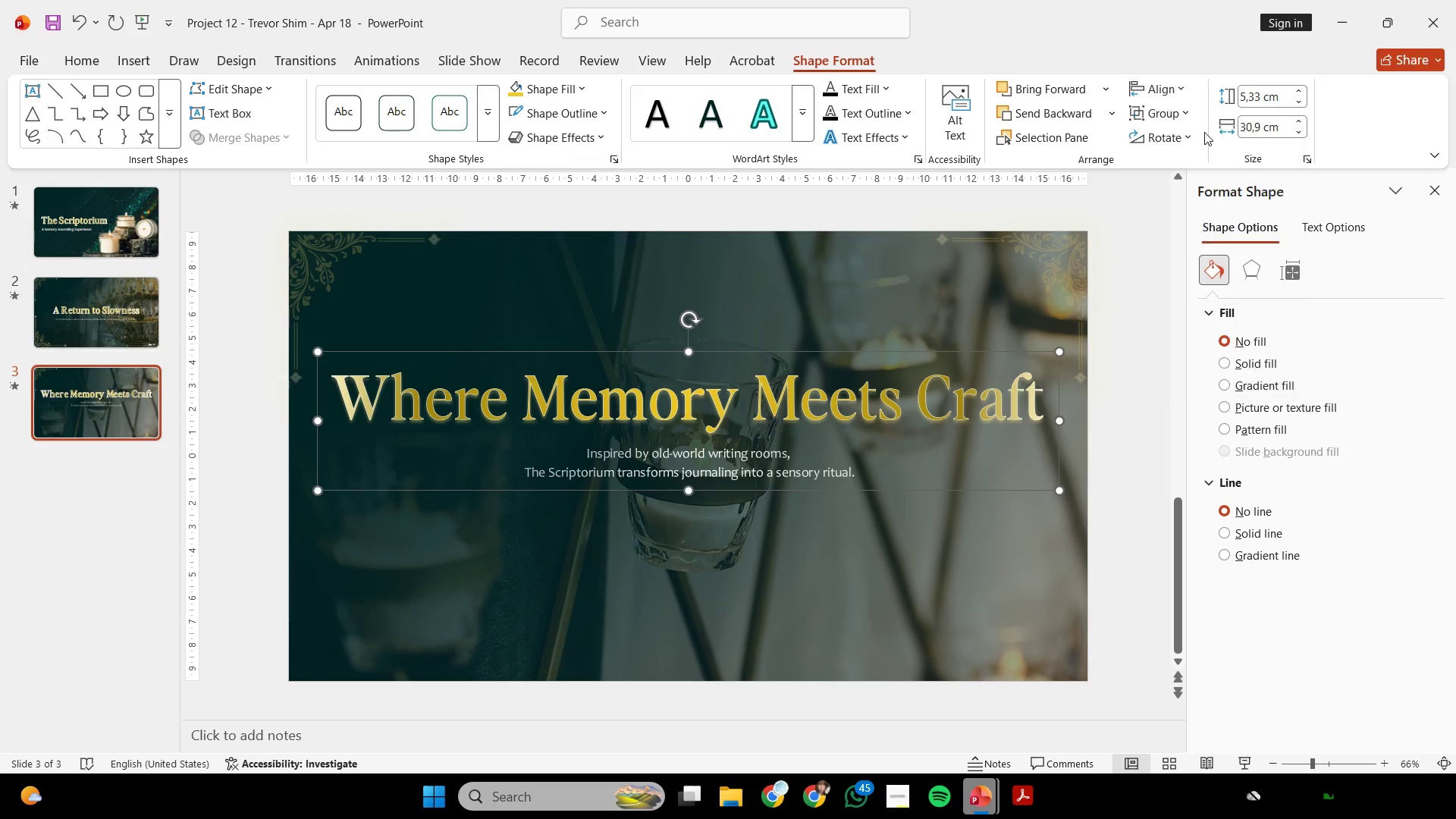 
double_click([1178, 88])
 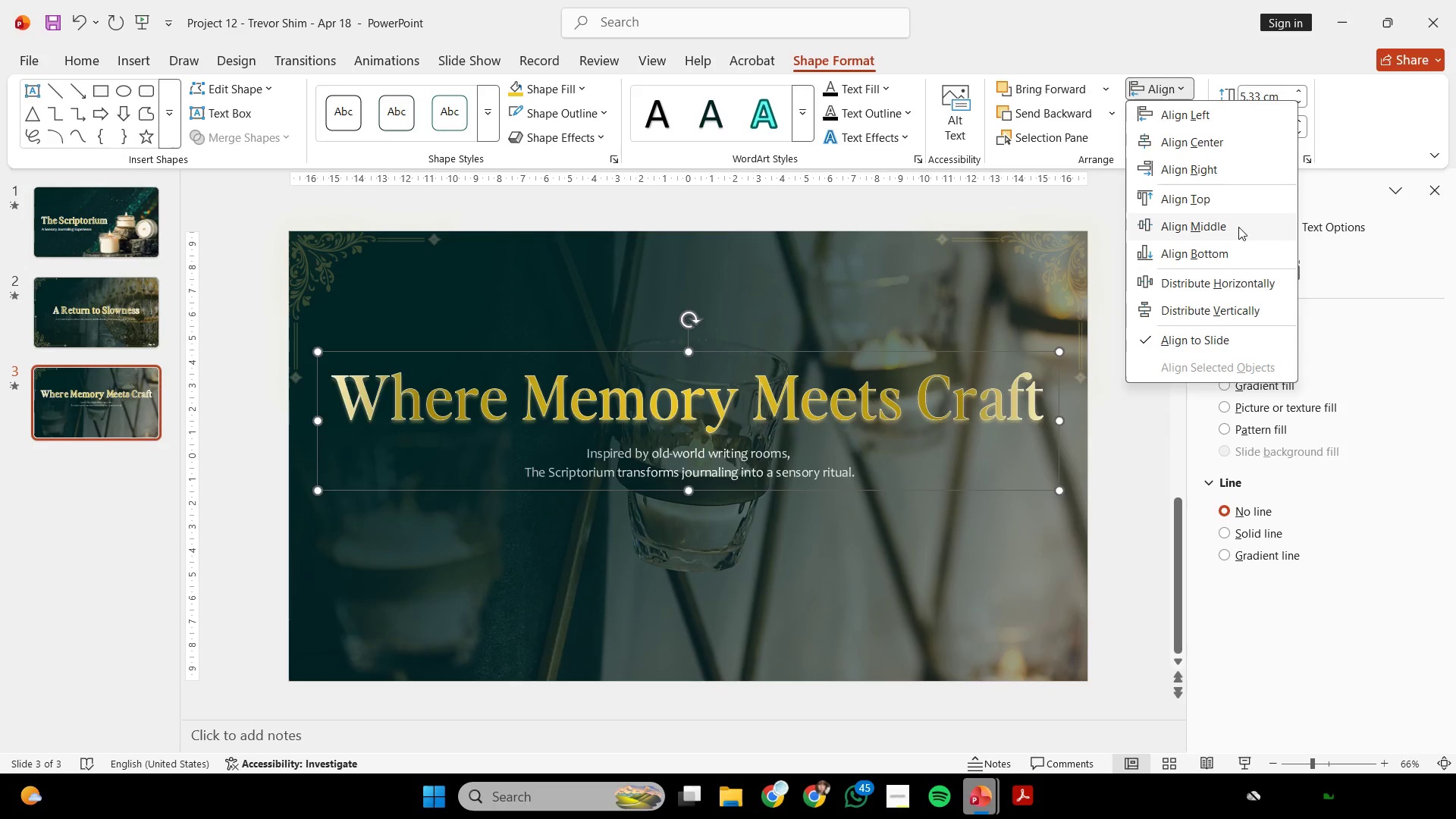 
left_click([1238, 227])
 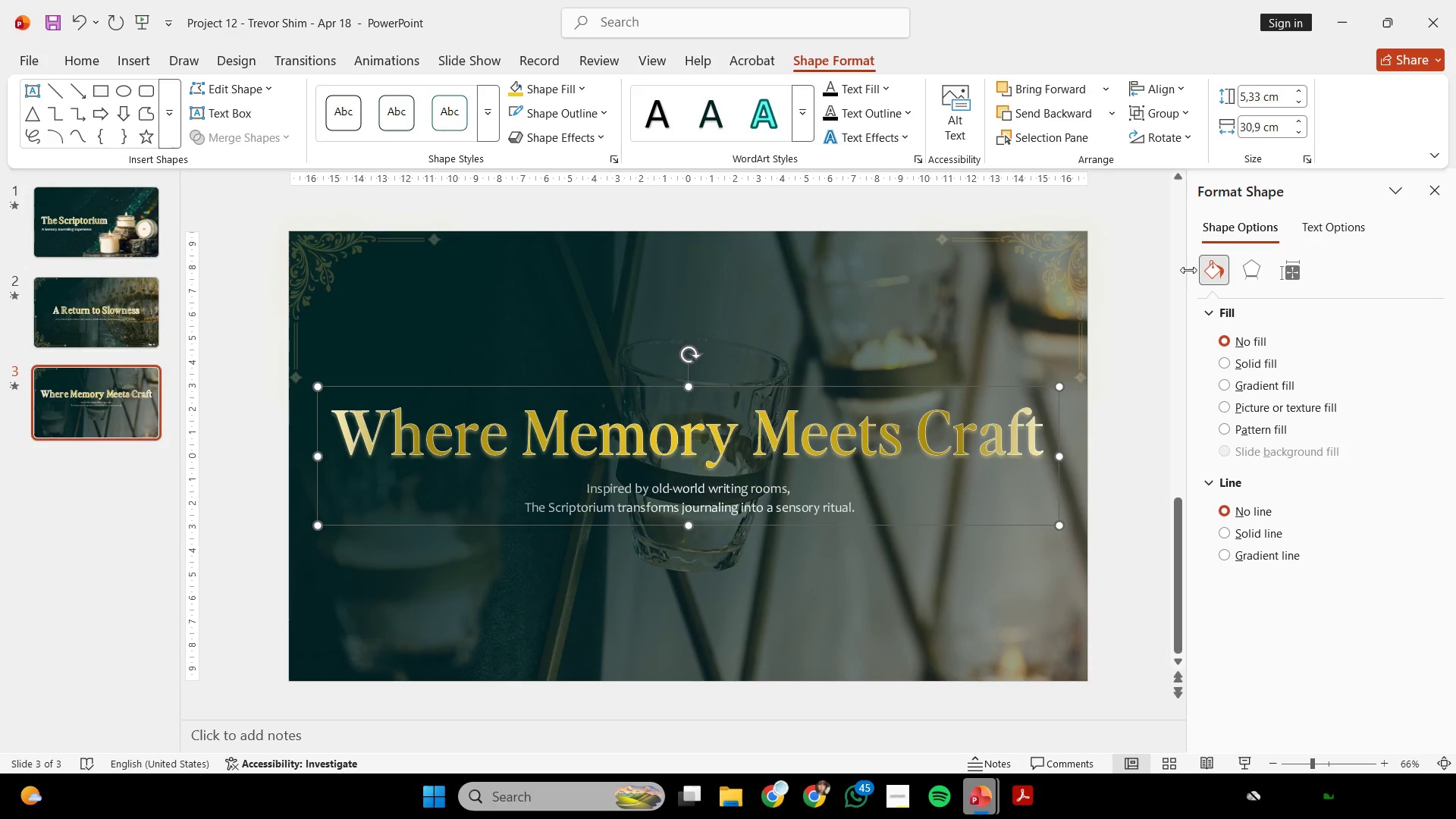 
key(Control+Shift+G)
 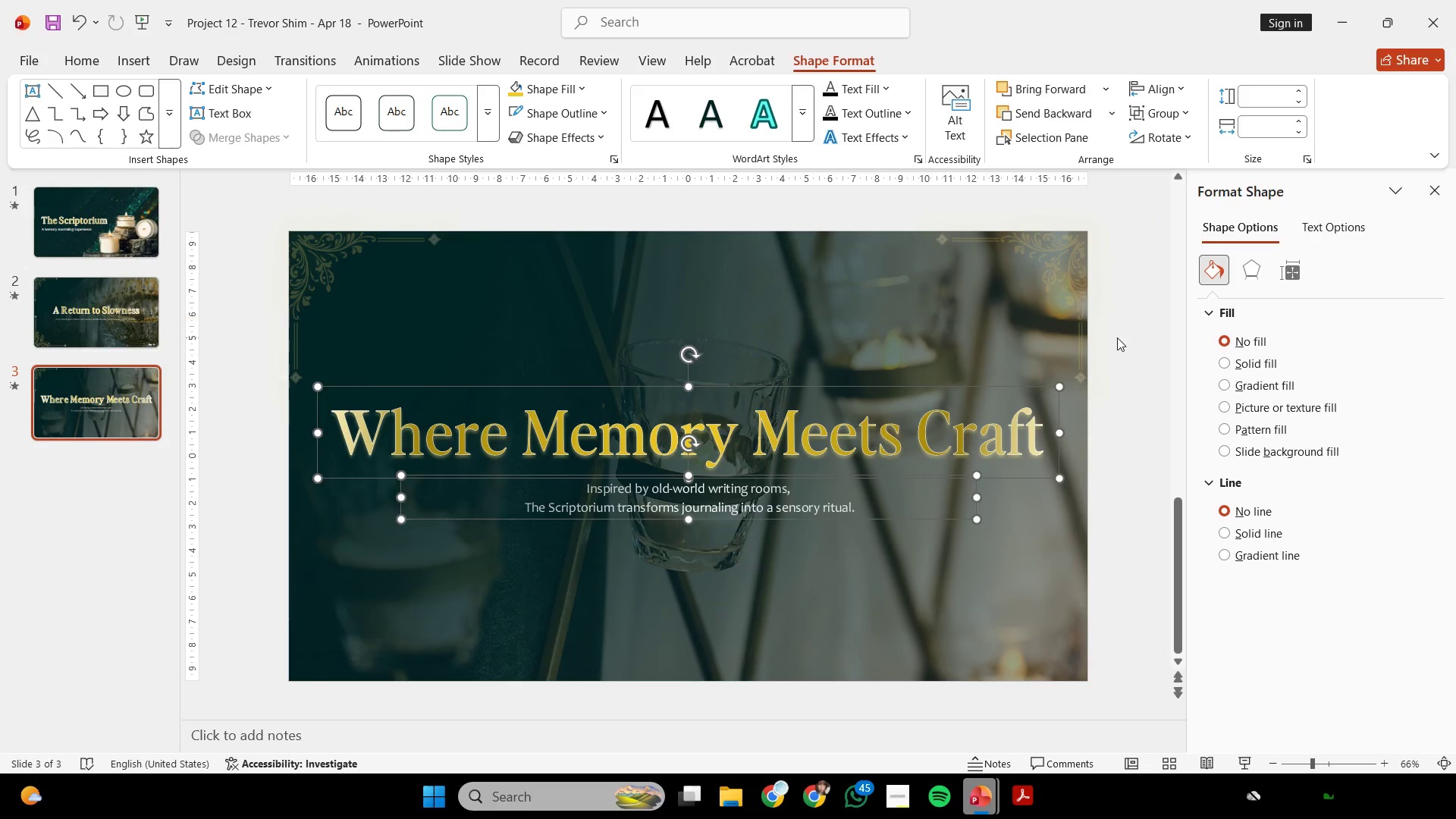 
left_click([1117, 337])
 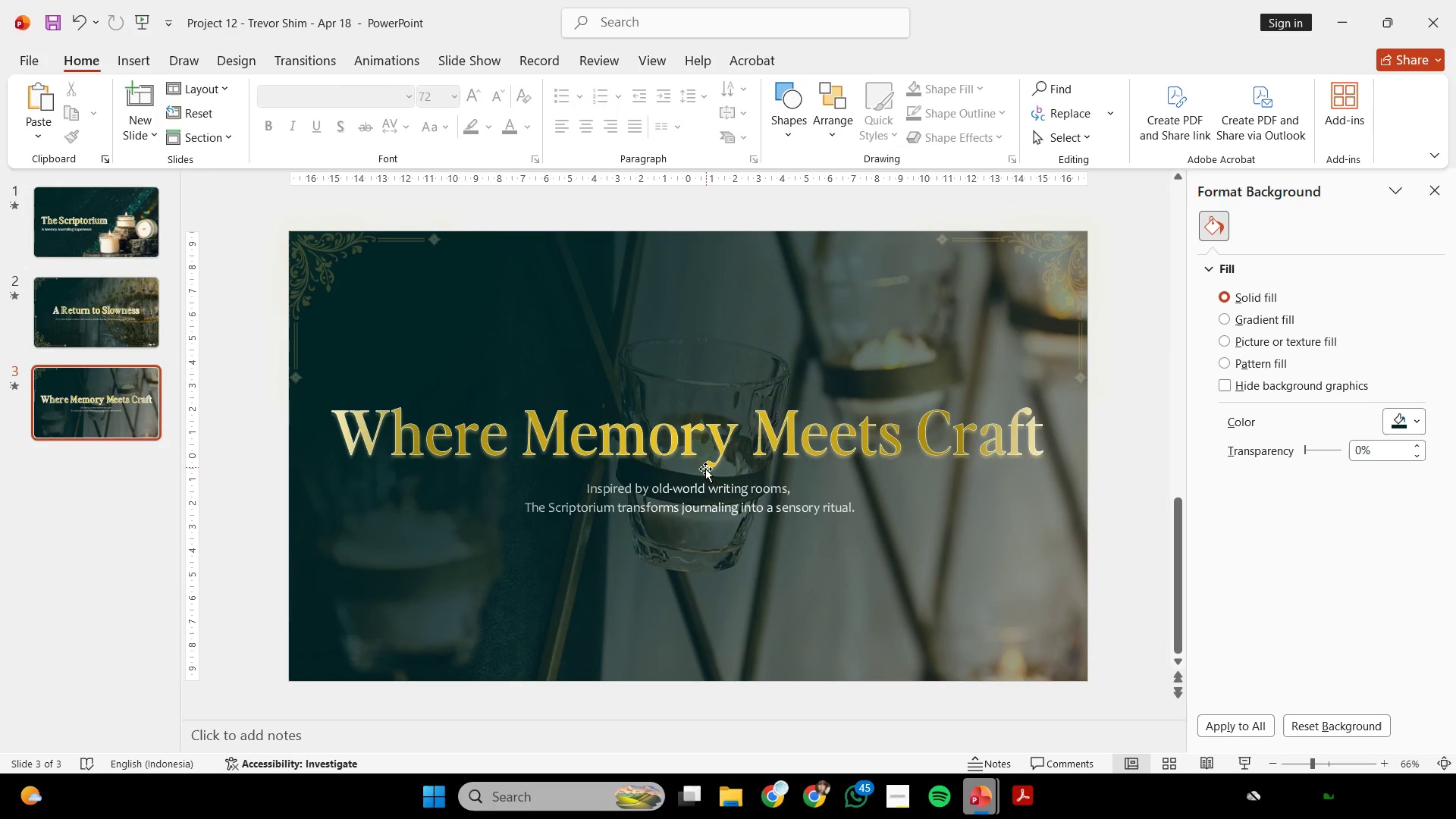 
left_click([702, 483])
 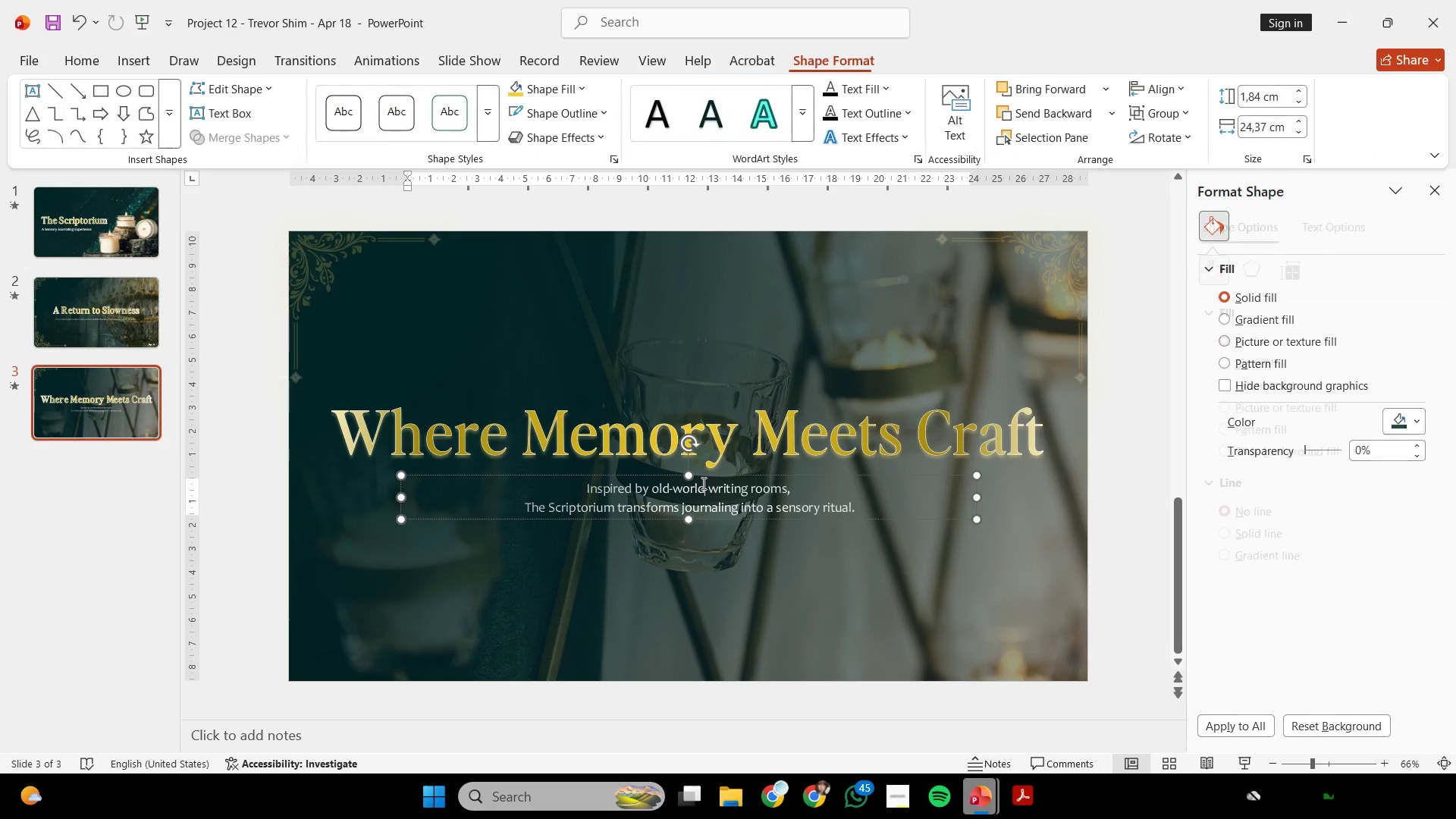 
key(Control+ControlLeft)
 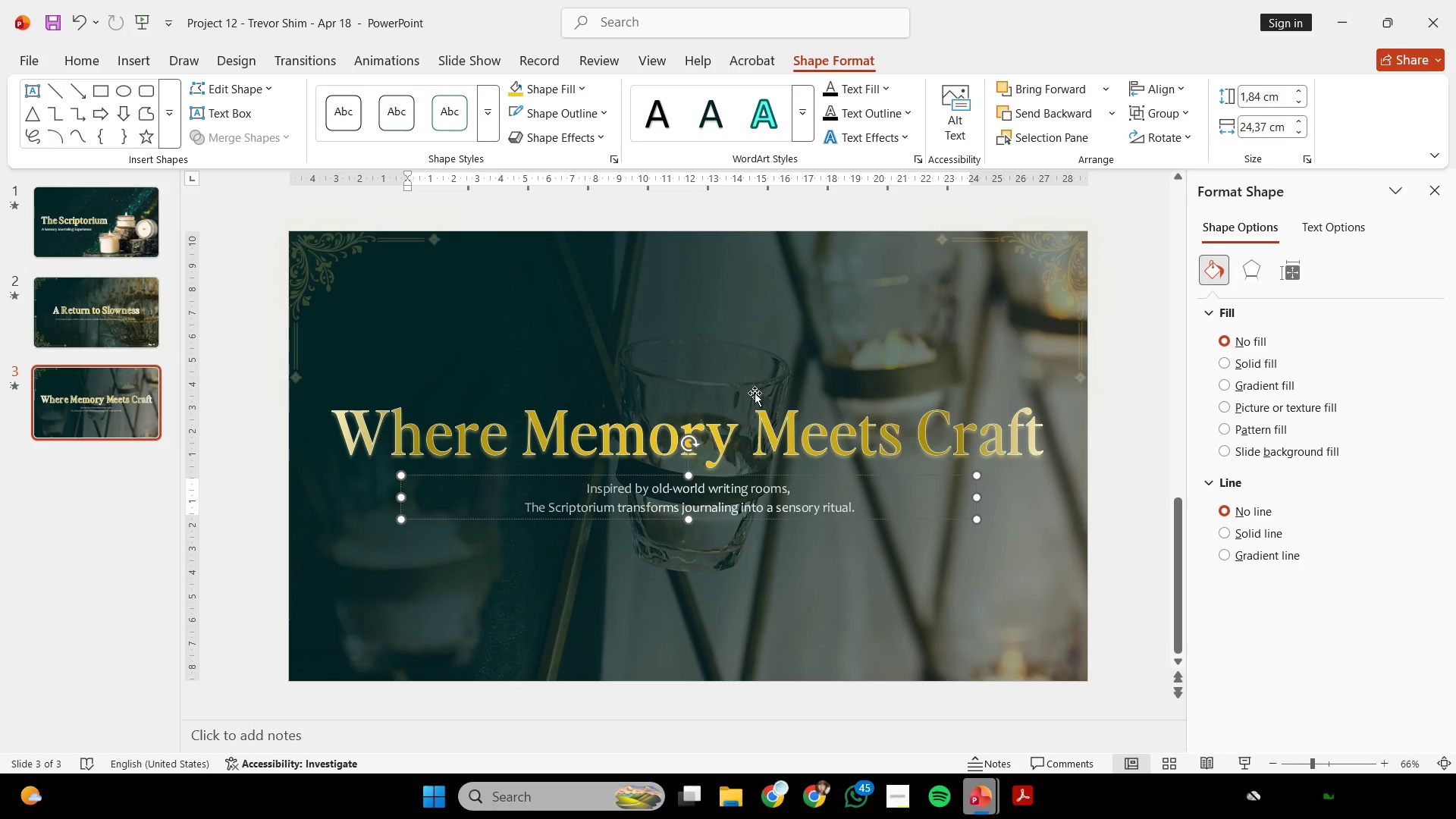 
hold_key(key=ControlLeft, duration=0.38)
 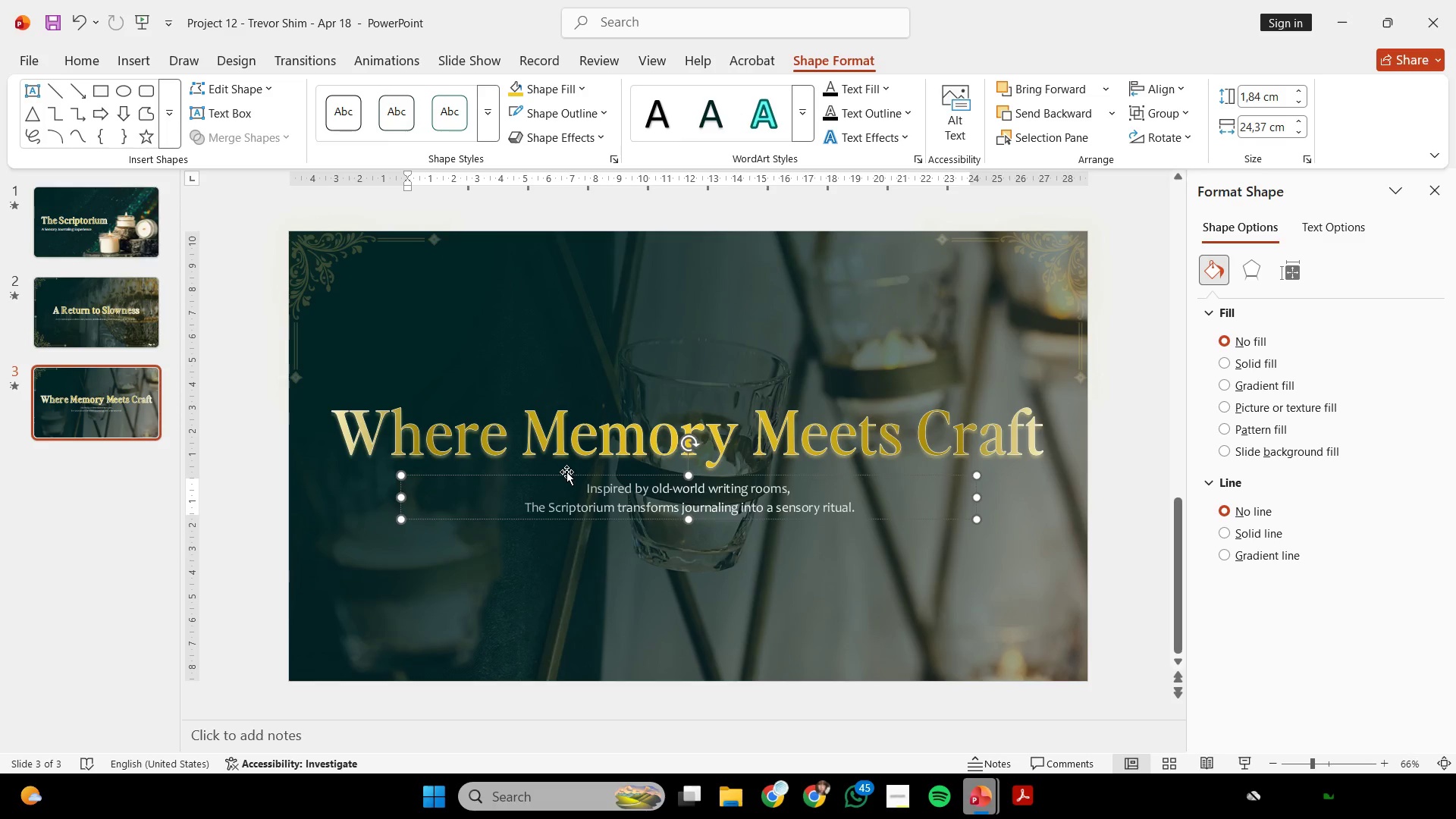 
left_click([566, 475])
 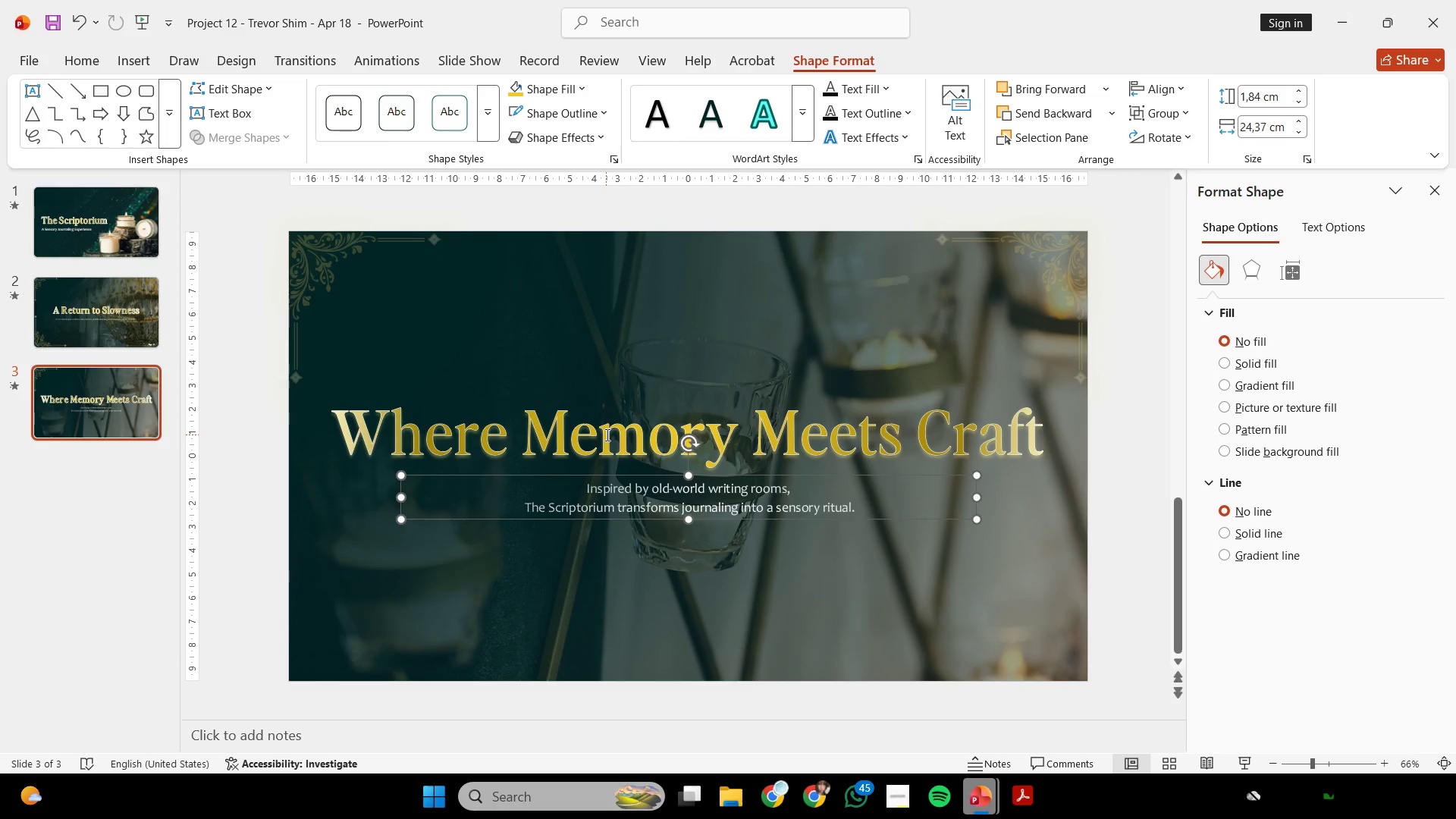 
wait(40.75)
 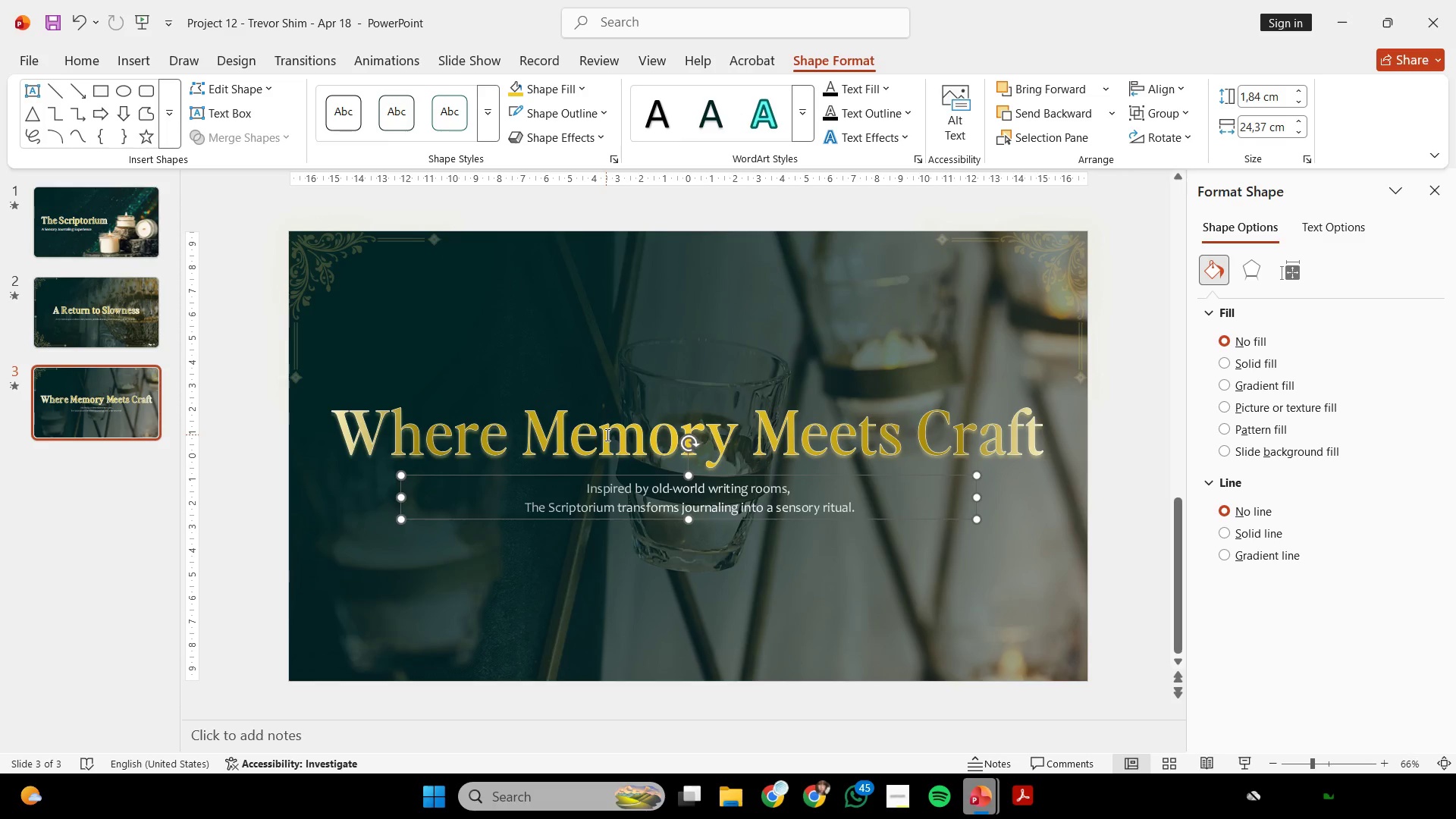 
left_click([623, 437])
 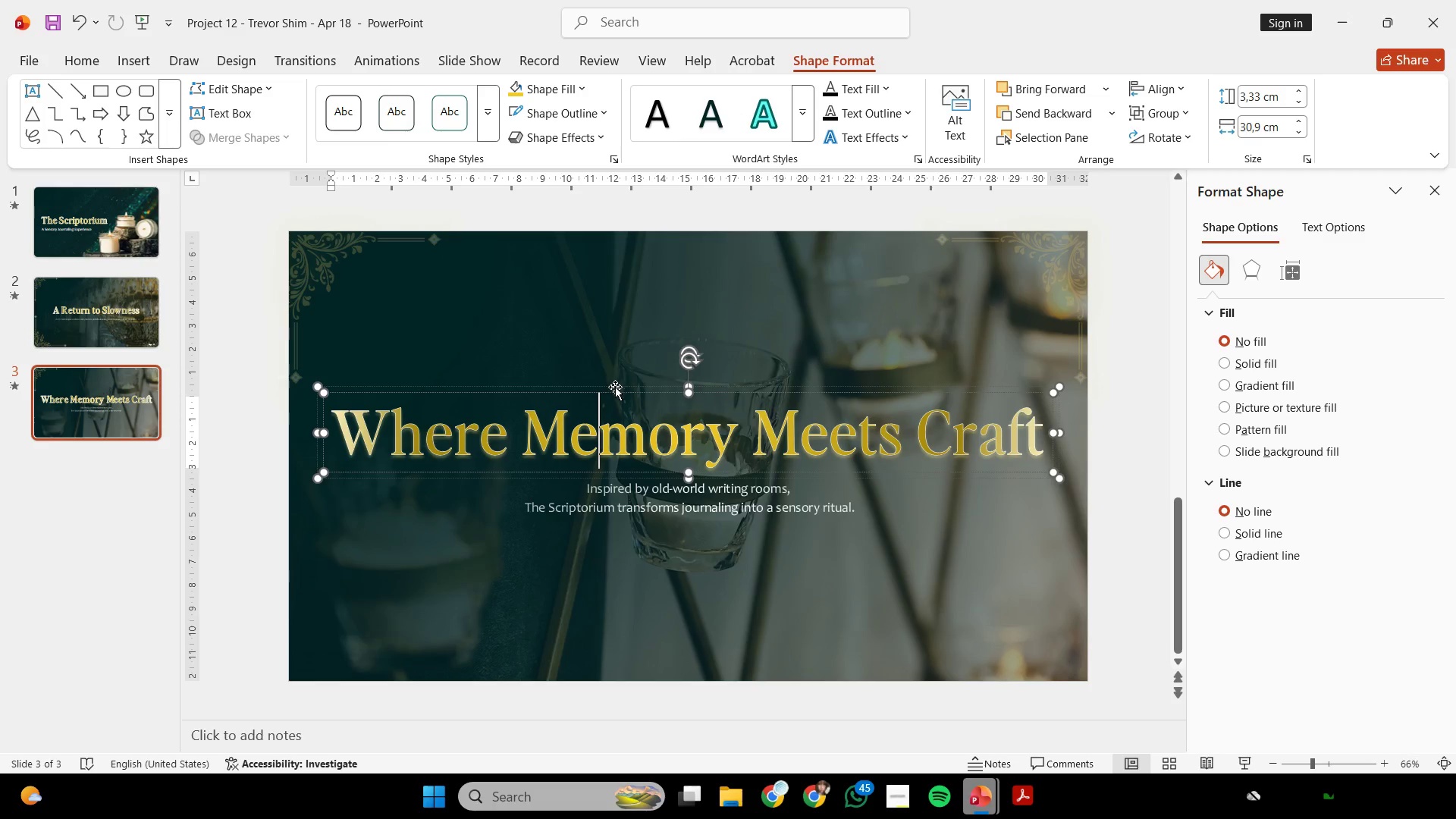 
left_click([615, 387])
 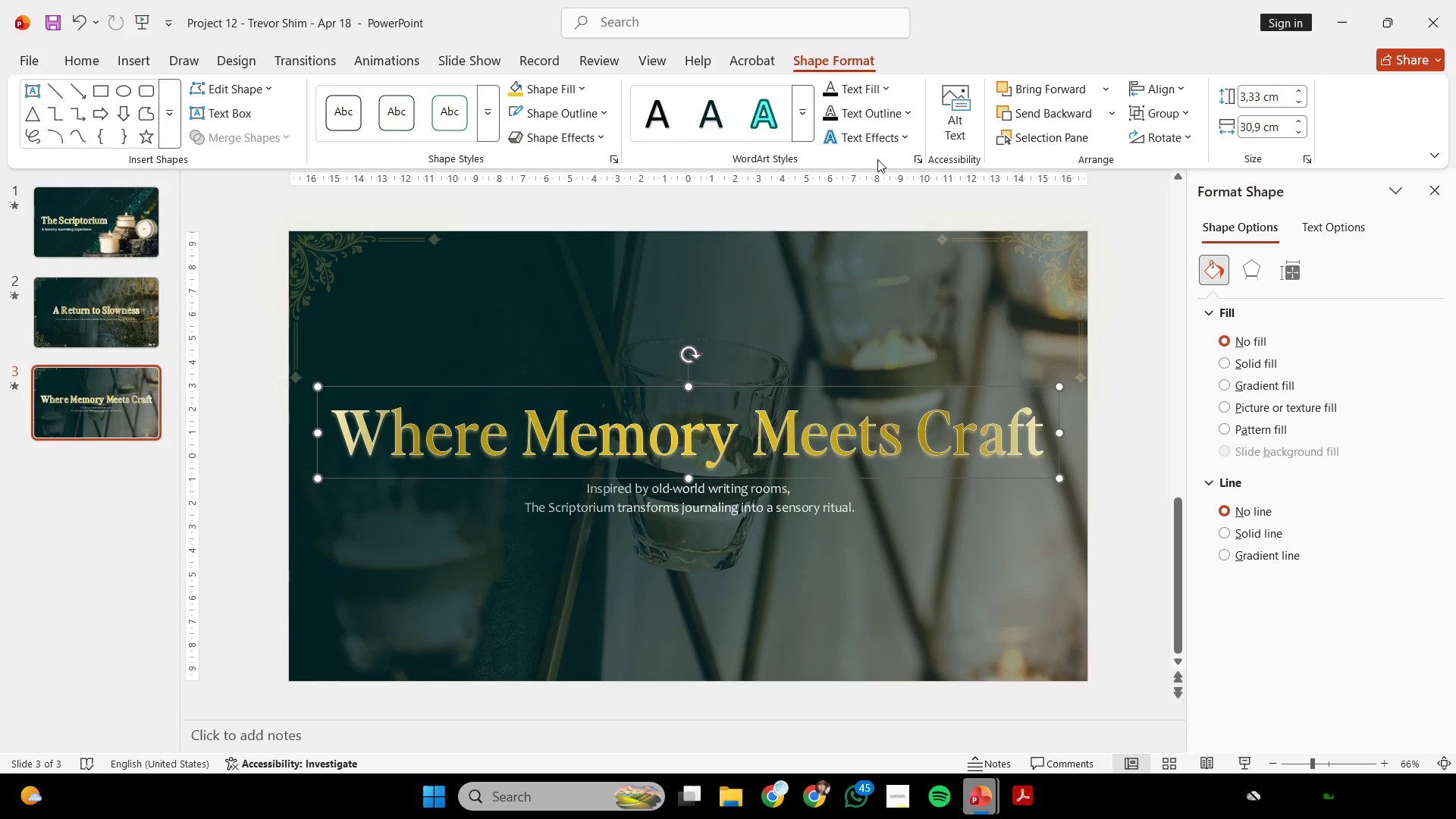 
wait(19.56)
 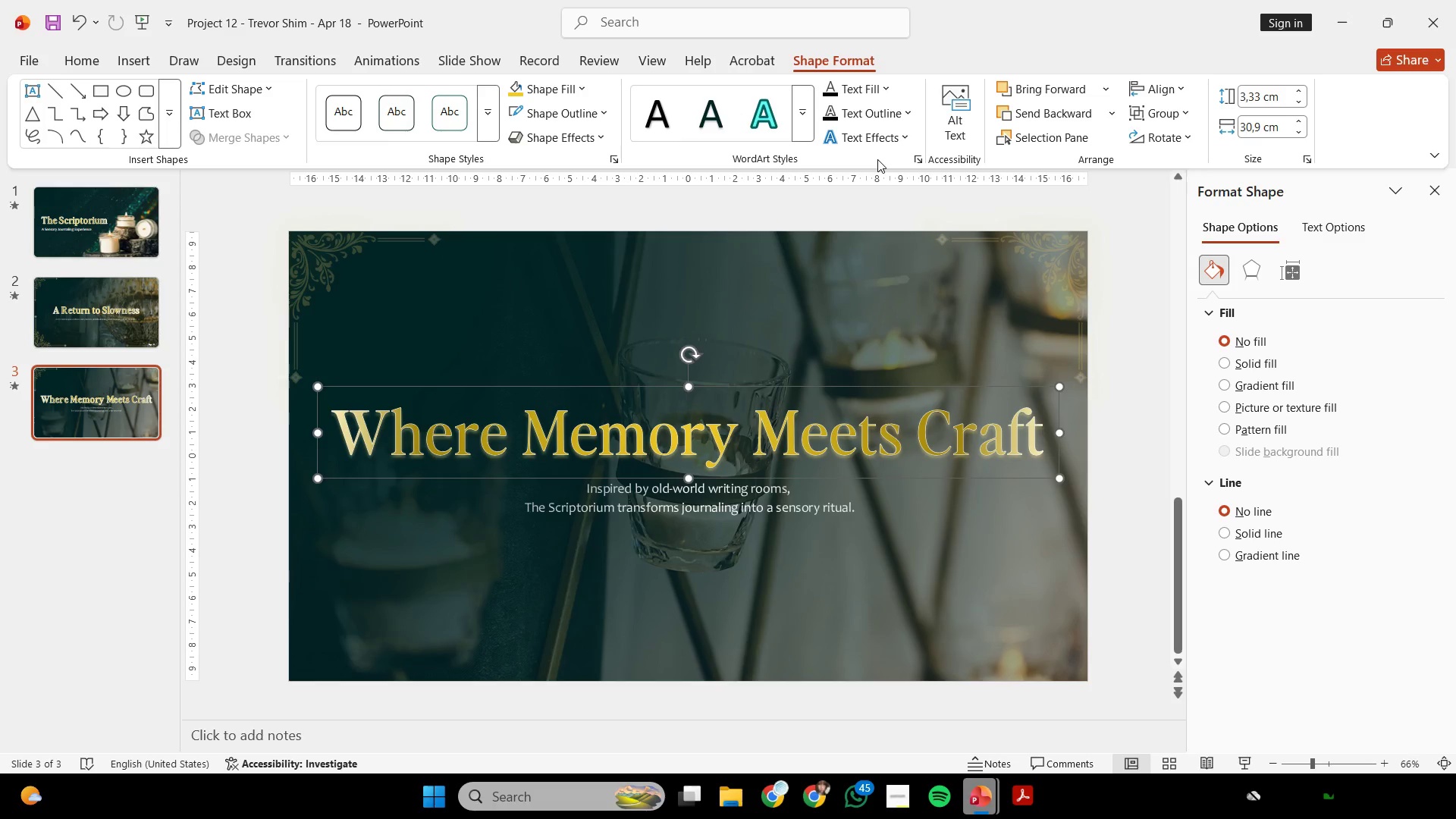 
left_click([588, 214])
 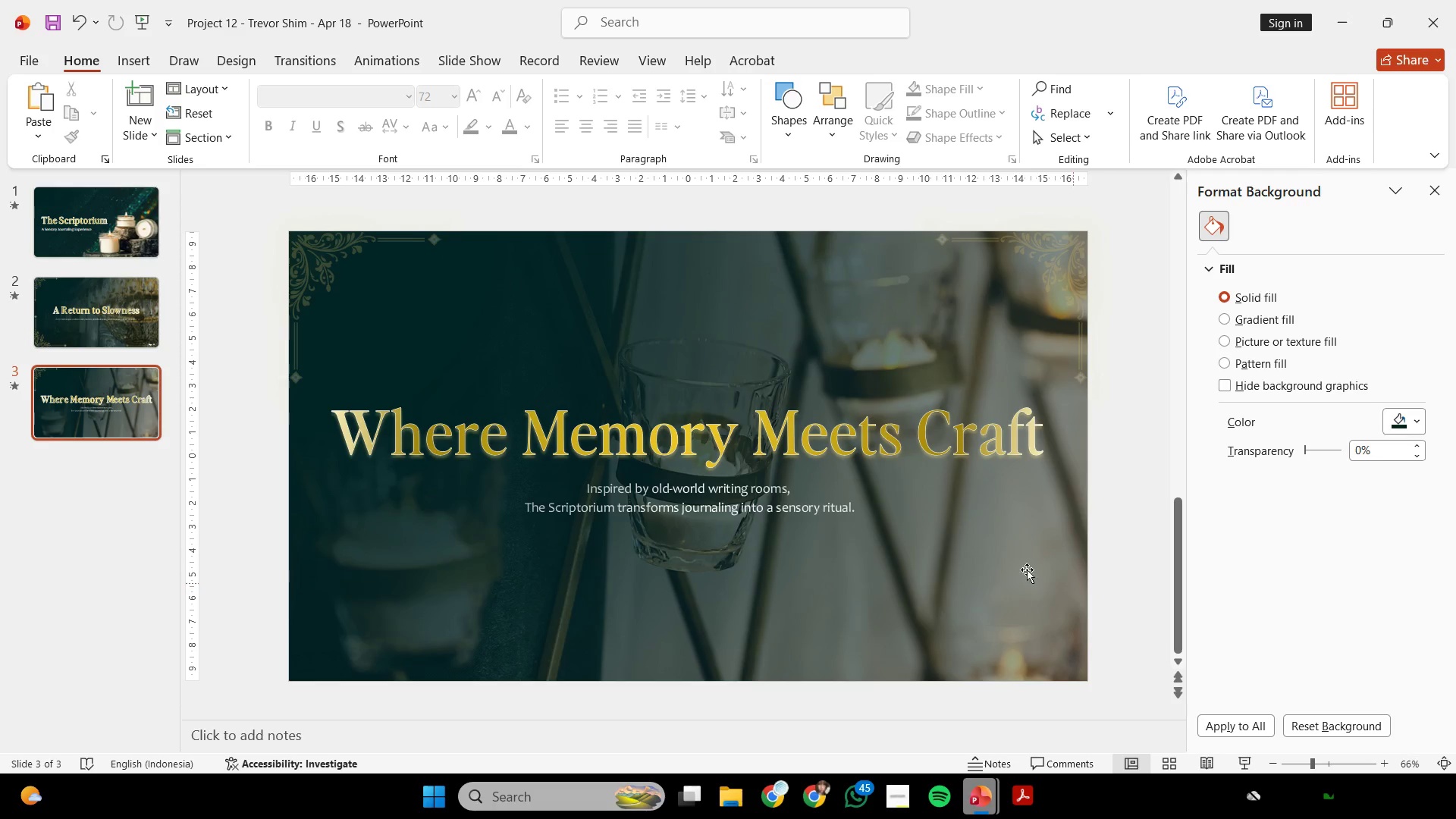 
left_click([708, 497])
 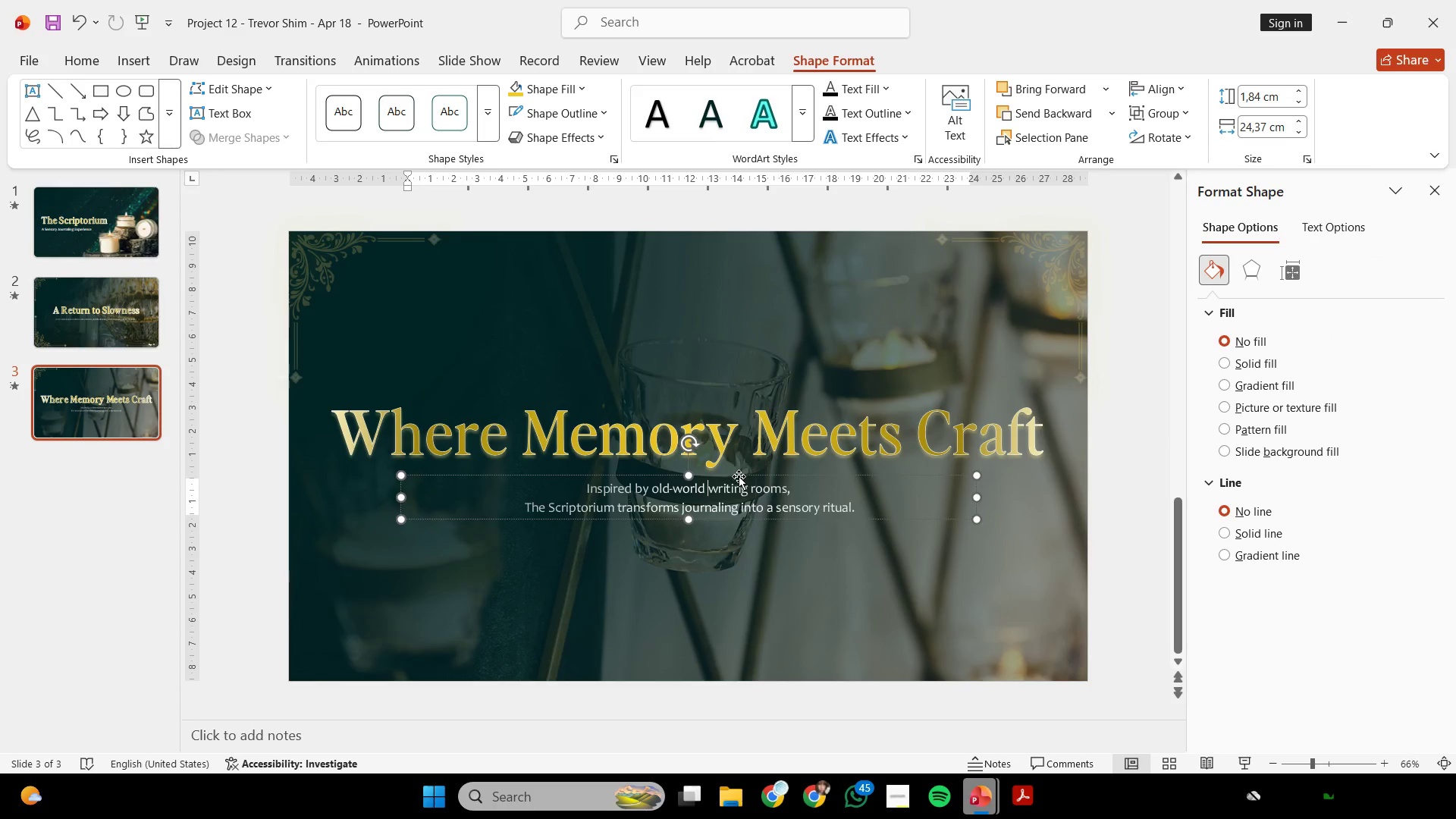 
left_click([739, 476])
 